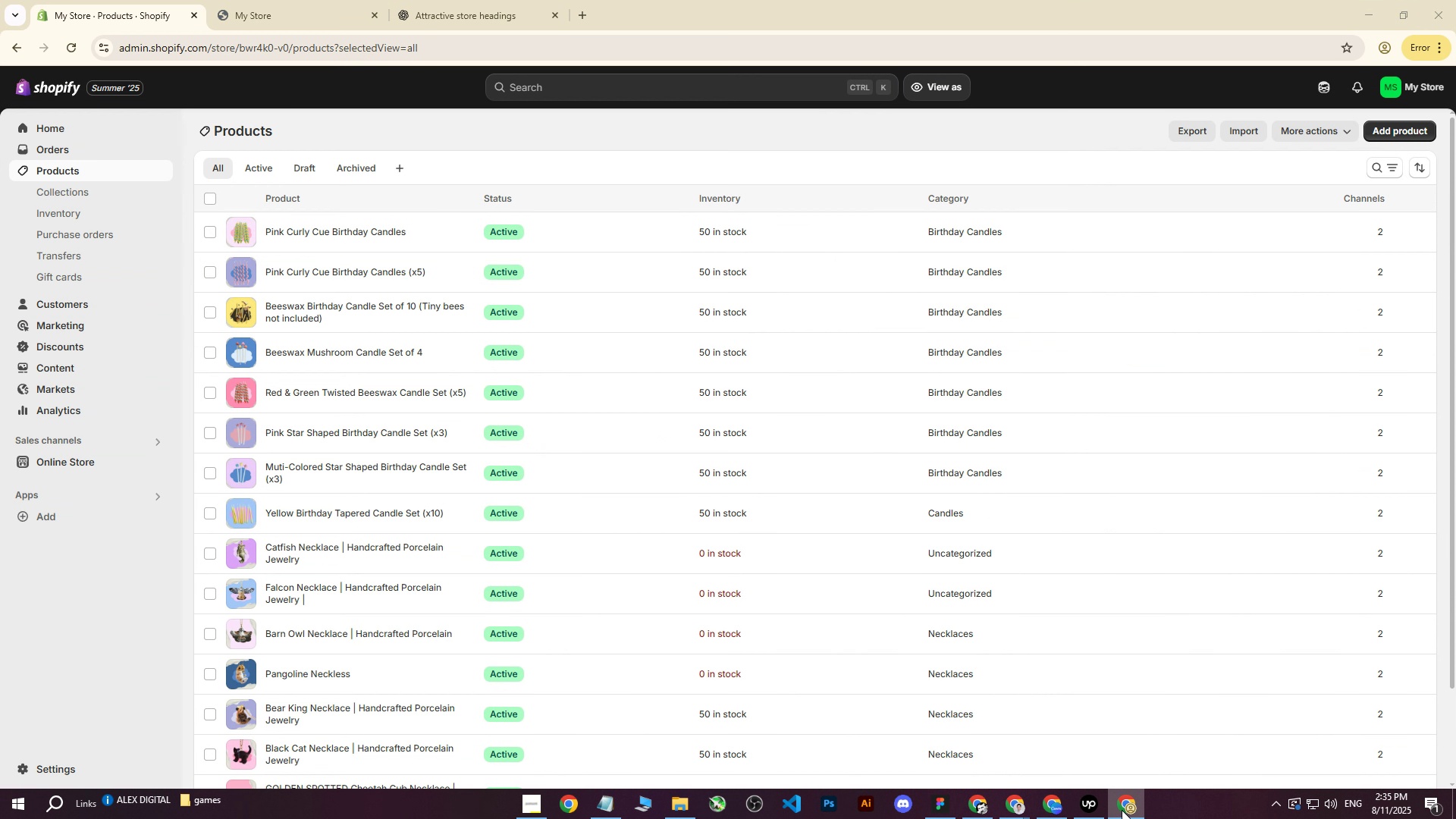 
left_click([1122, 810])
 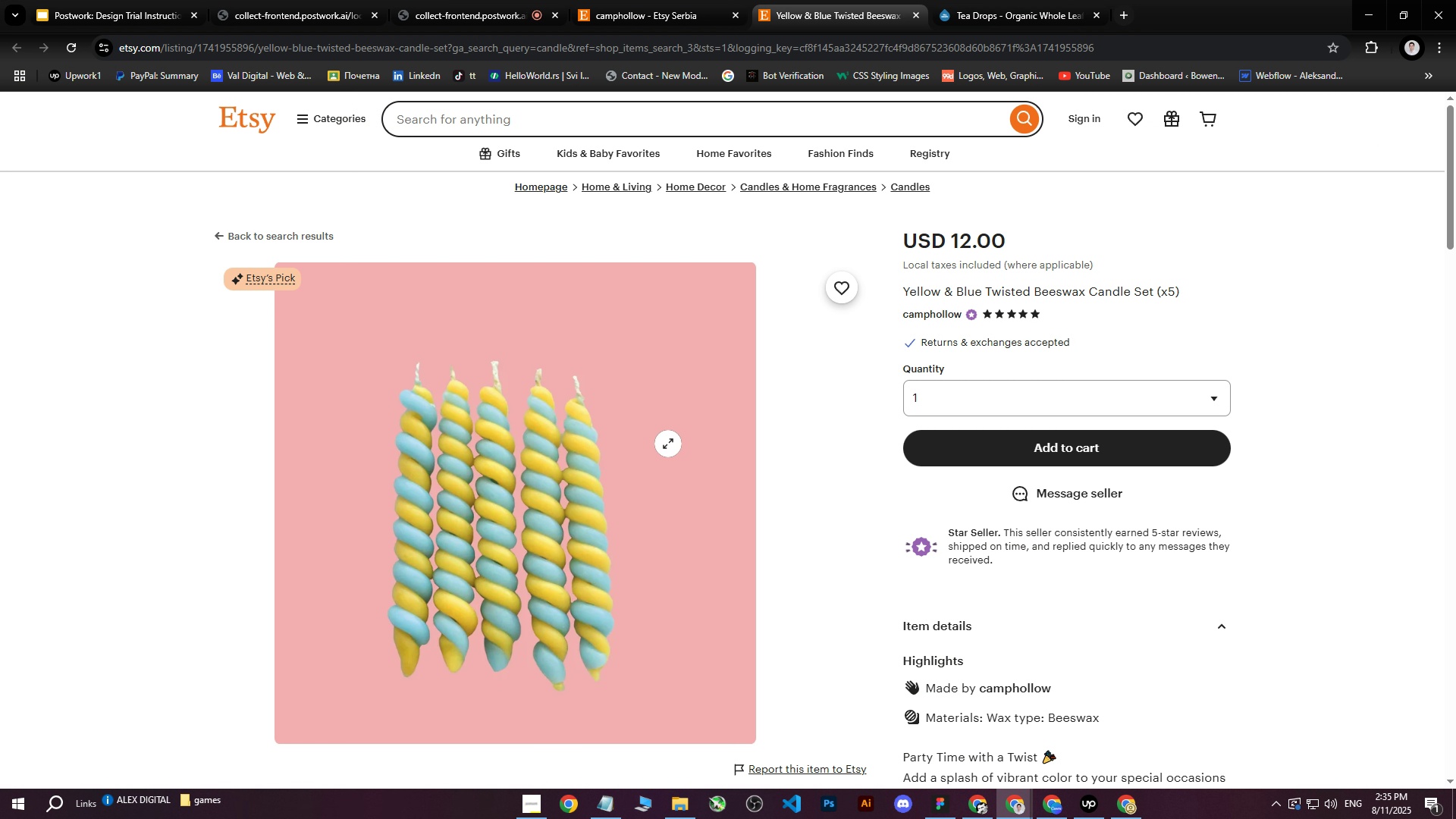 
wait(6.4)
 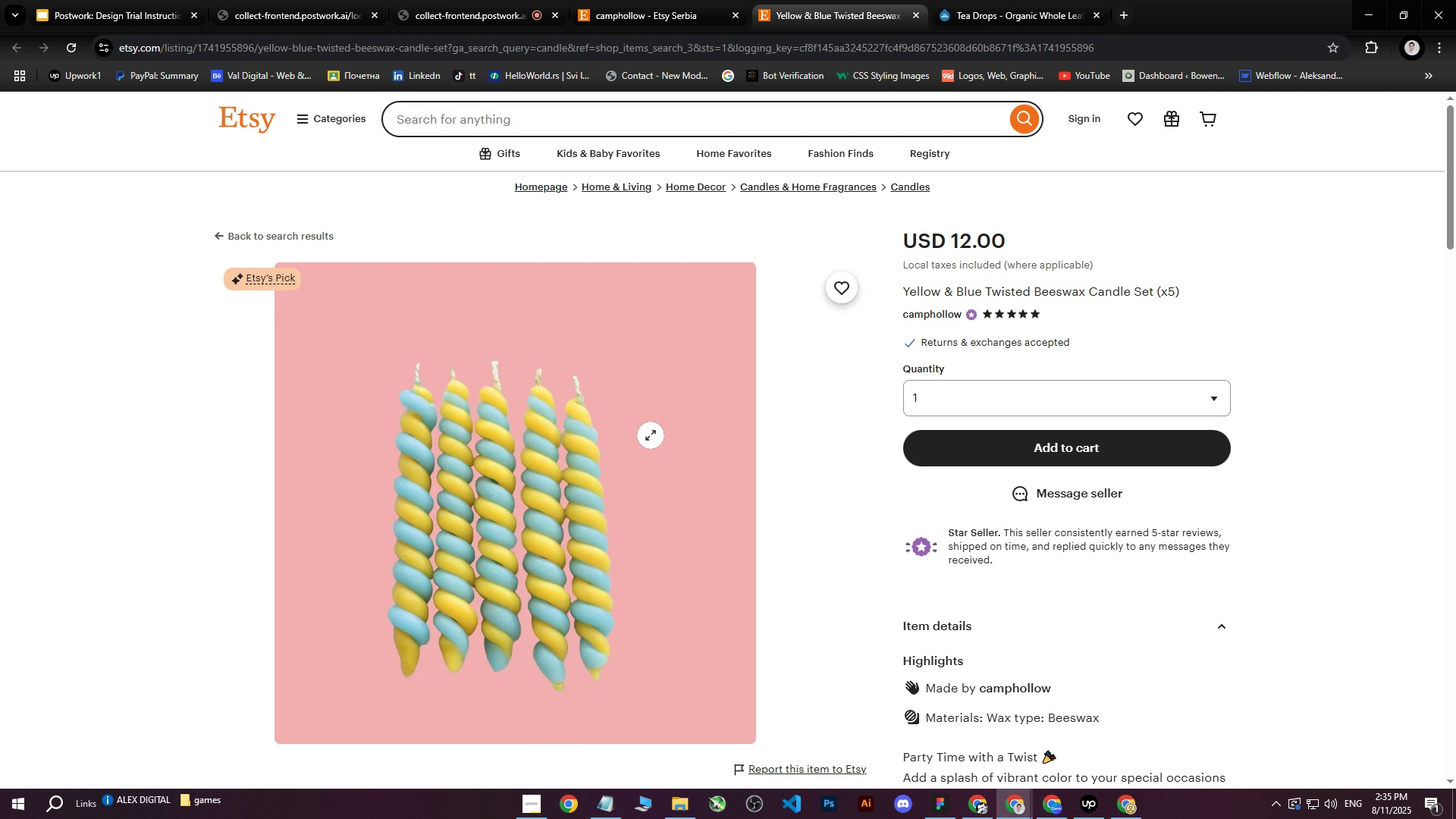 
left_click([692, 0])
 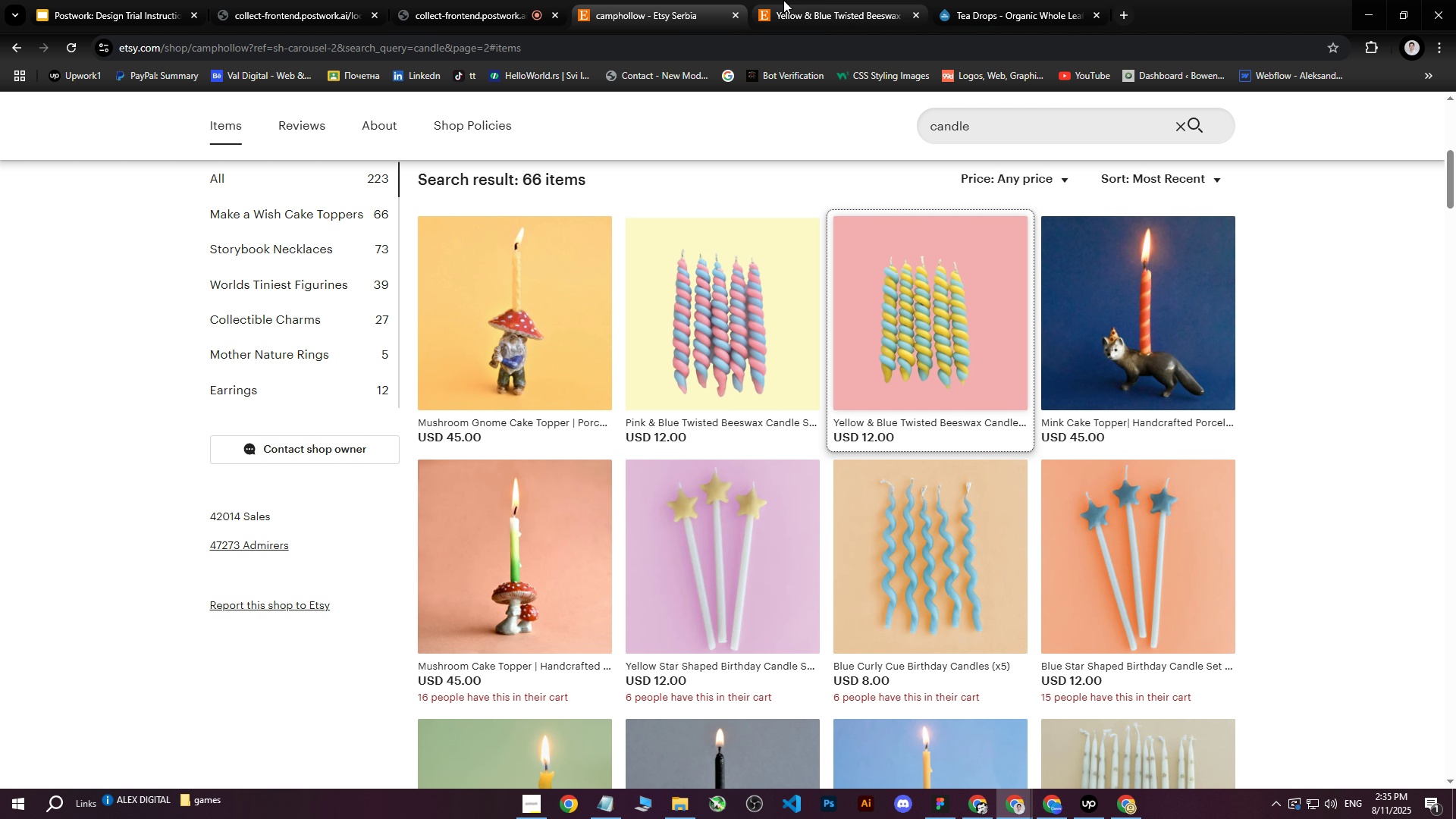 
left_click([783, 0])
 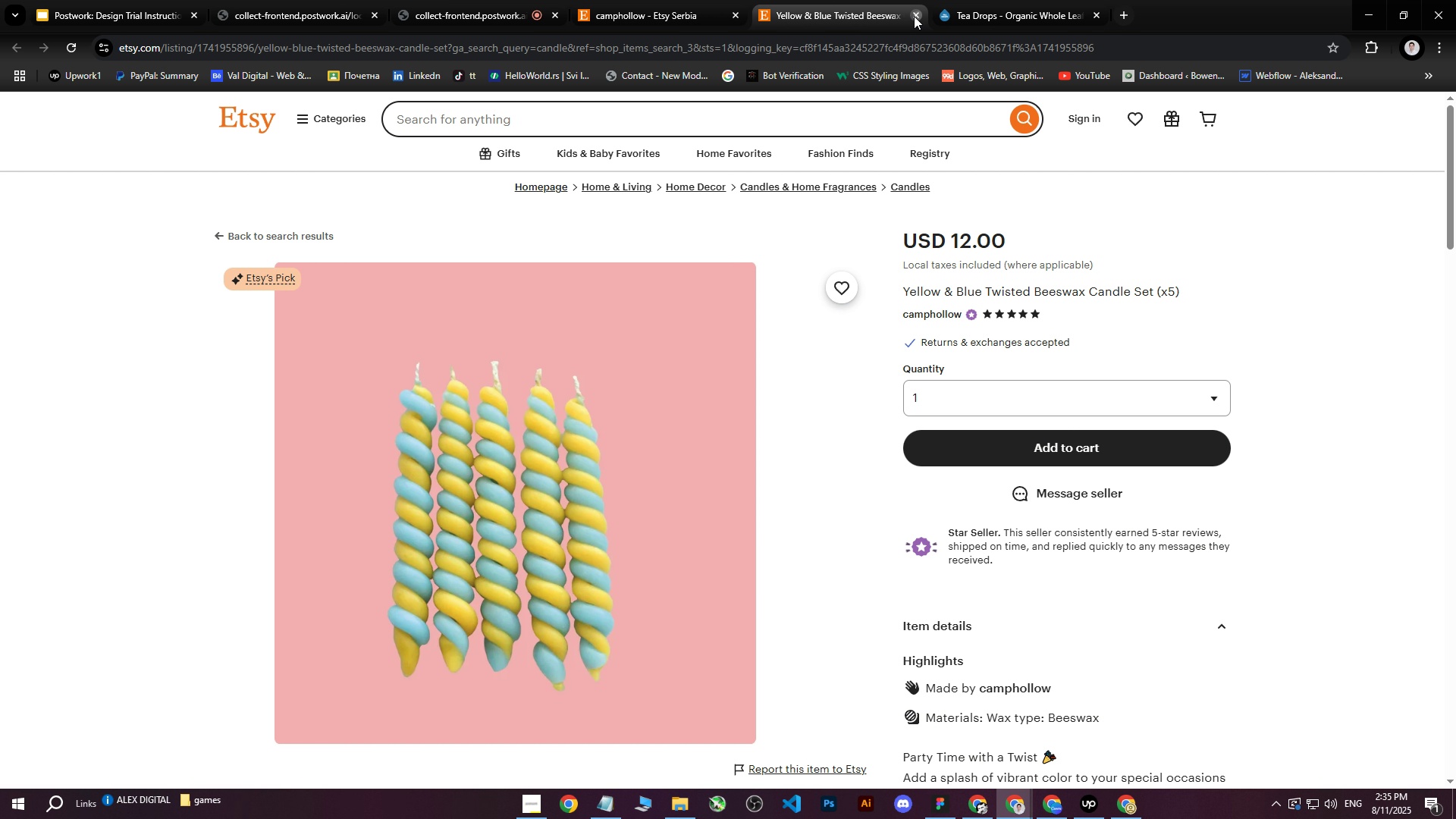 
double_click([621, 3])
 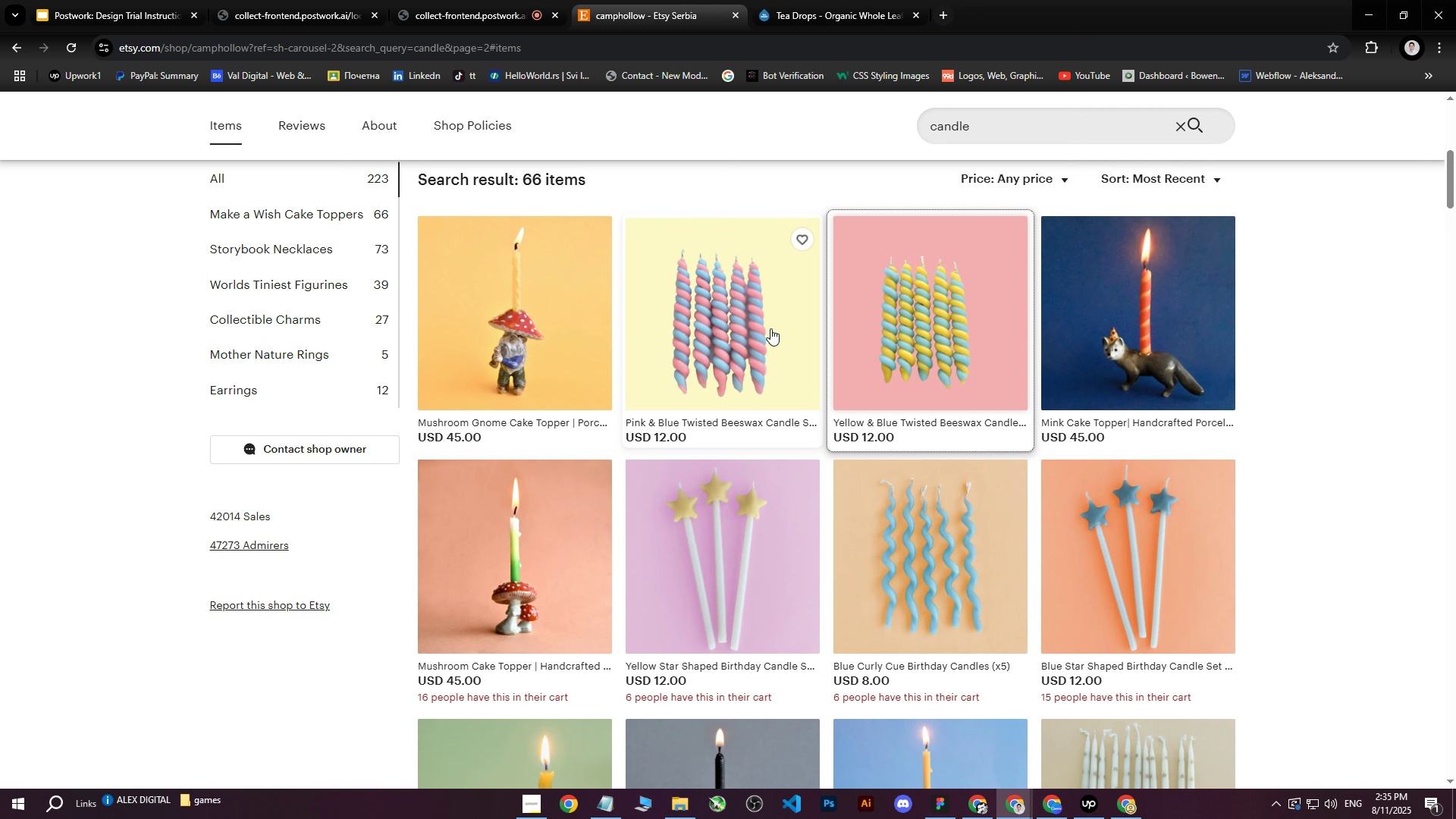 
scroll: coordinate [768, 488], scroll_direction: up, amount: 2.0
 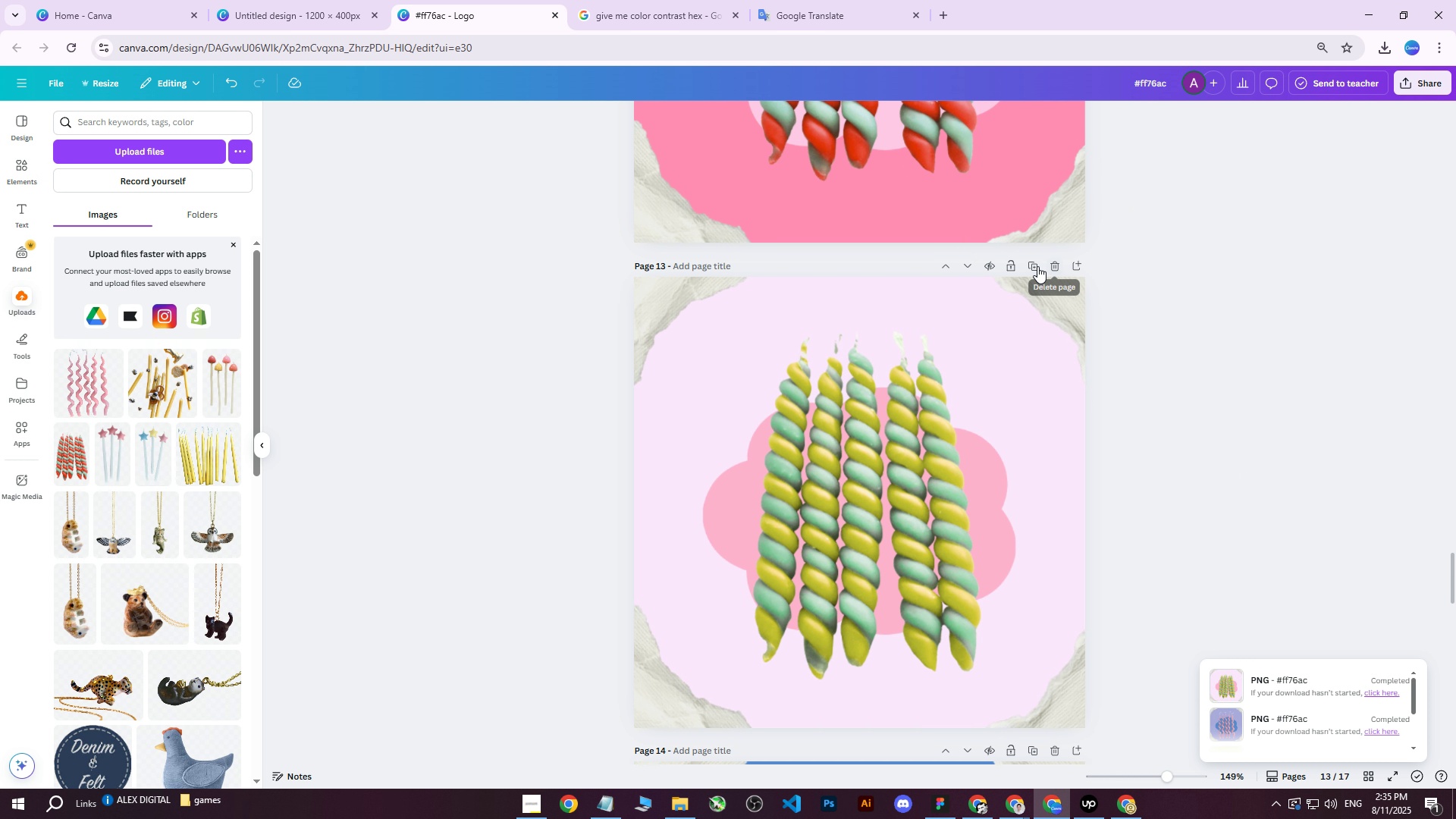 
left_click([1037, 266])
 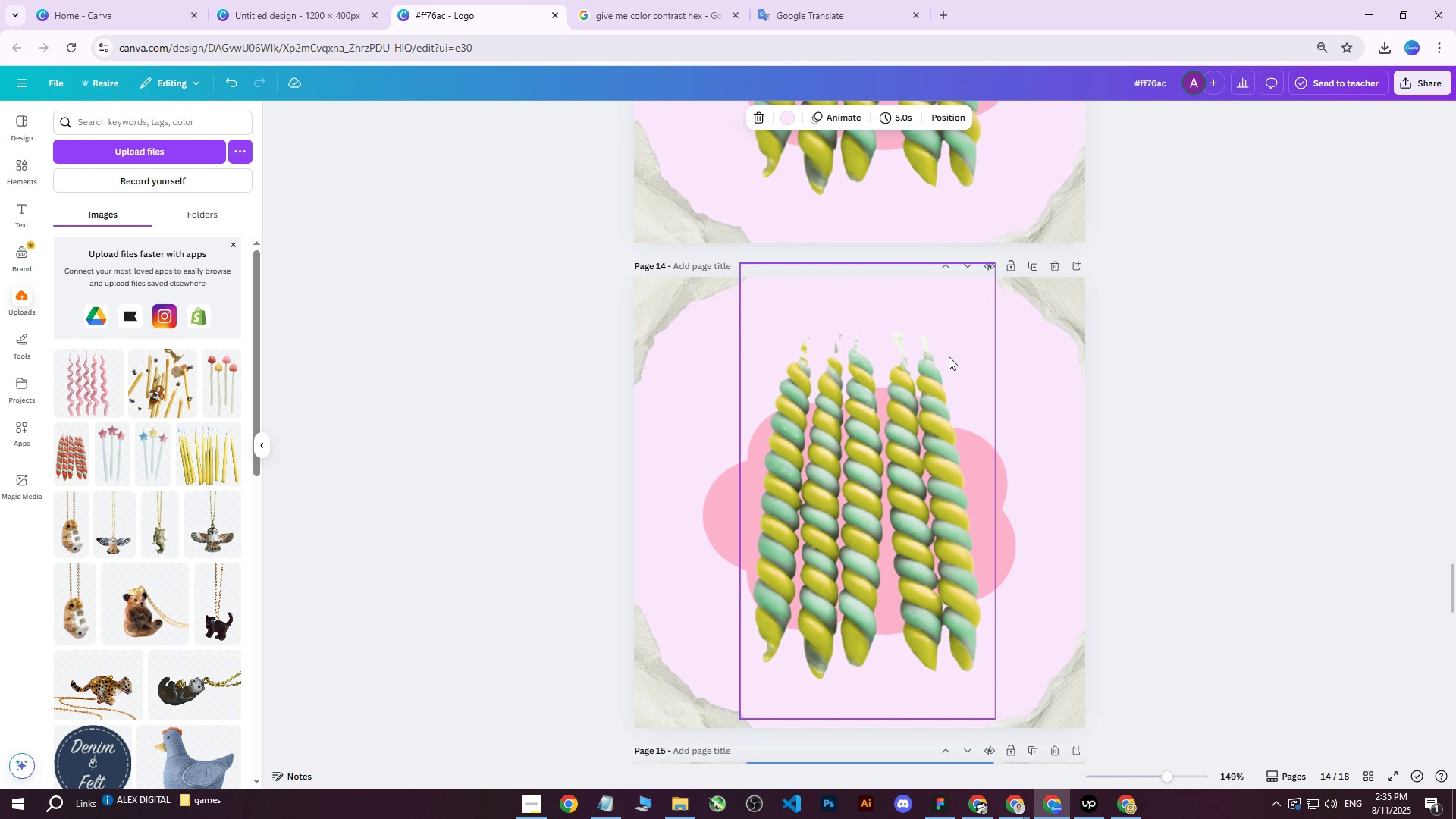 
scroll: coordinate [949, 356], scroll_direction: down, amount: 1.0
 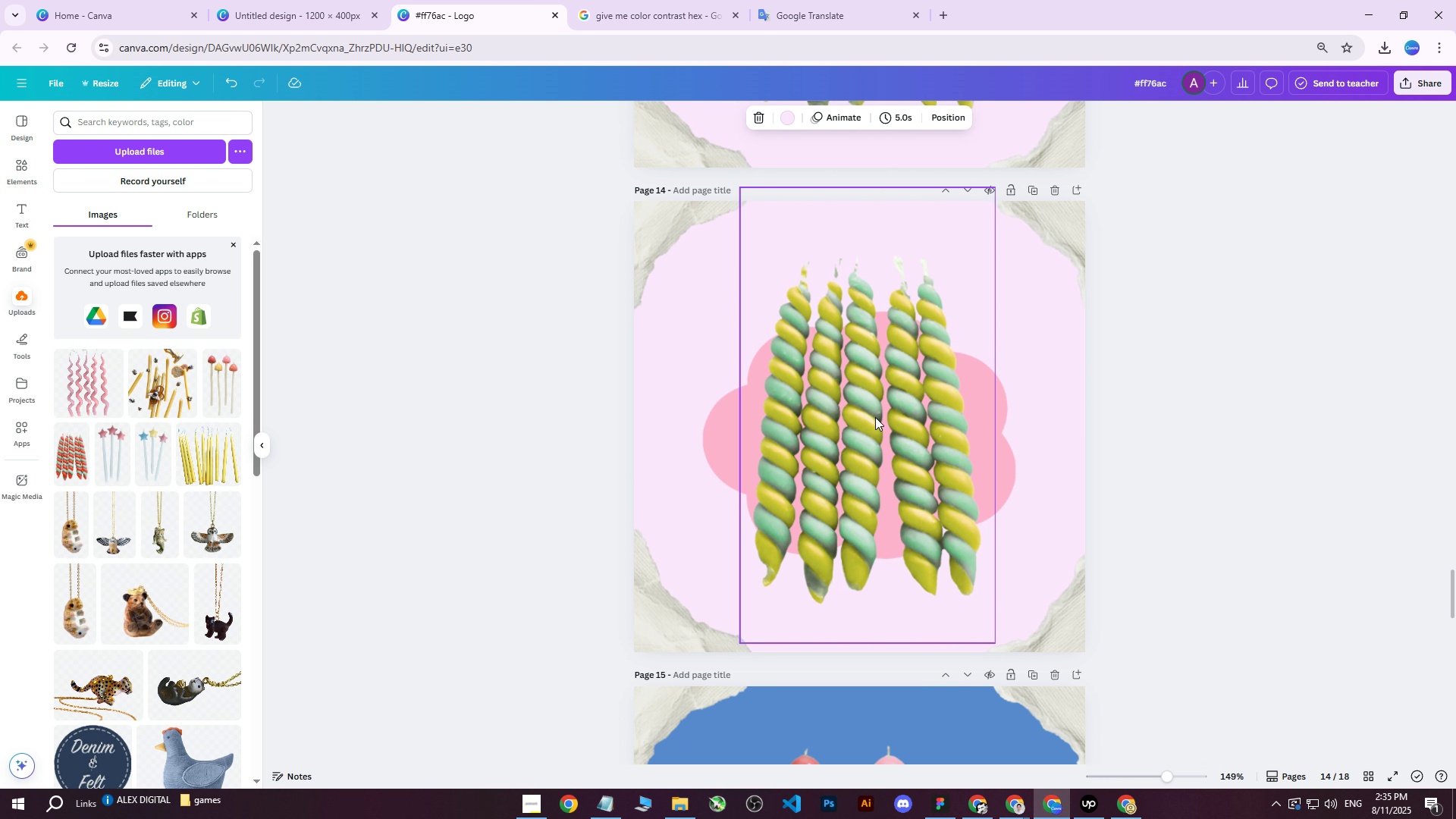 
left_click([875, 417])
 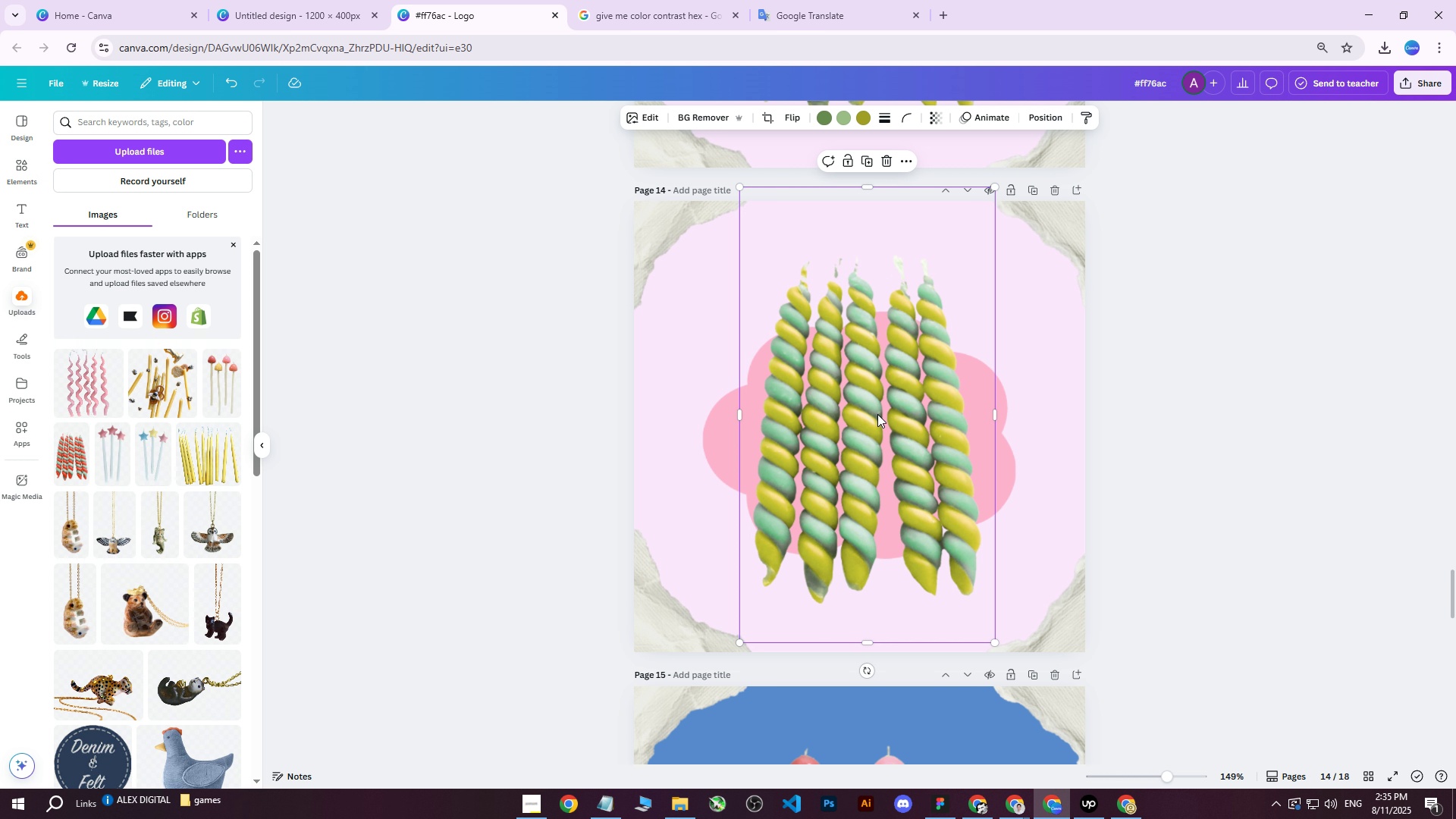 
key(Delete)
 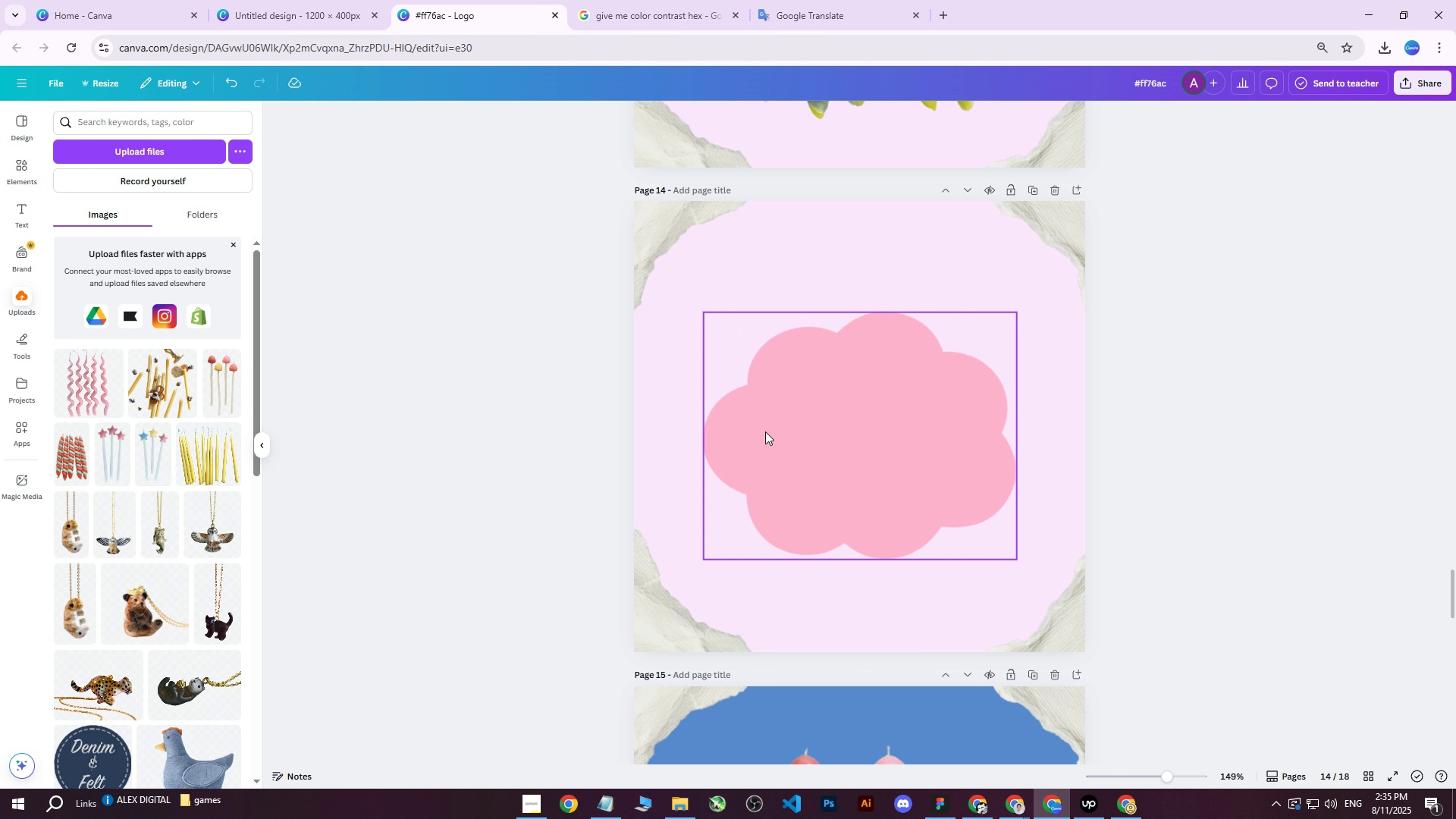 
left_click([765, 431])
 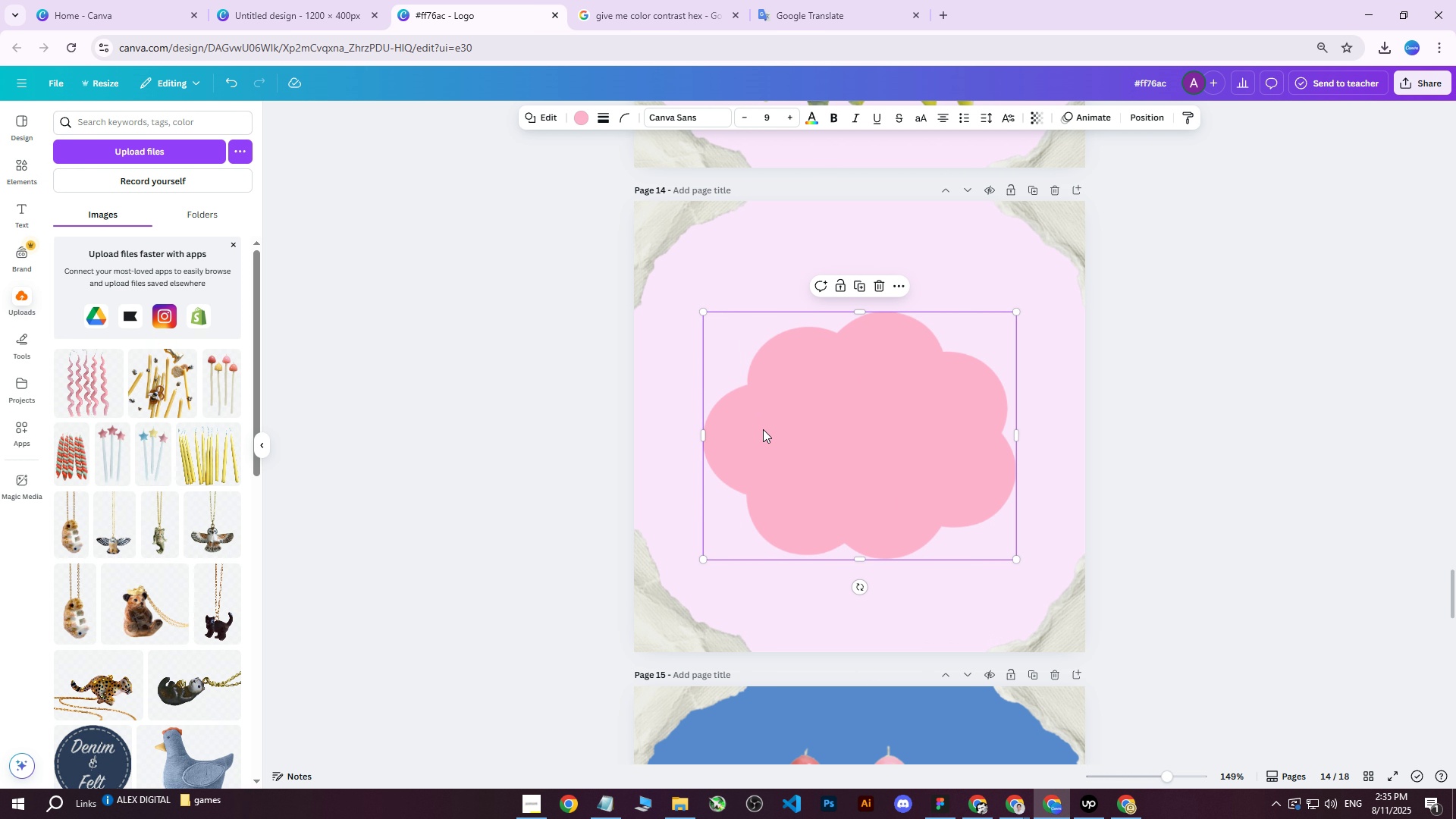 
left_click([633, 263])
 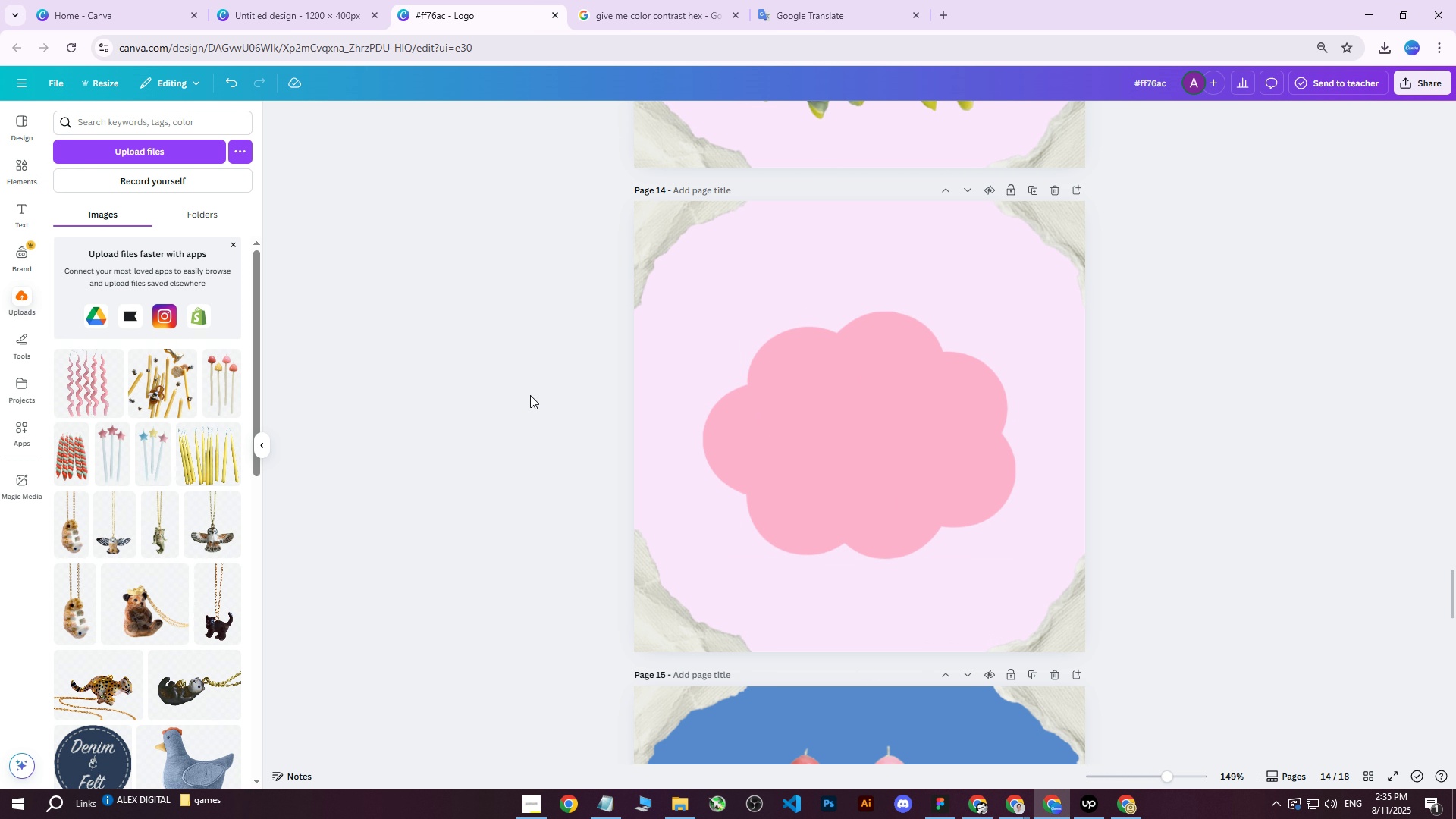 
left_click([480, 432])
 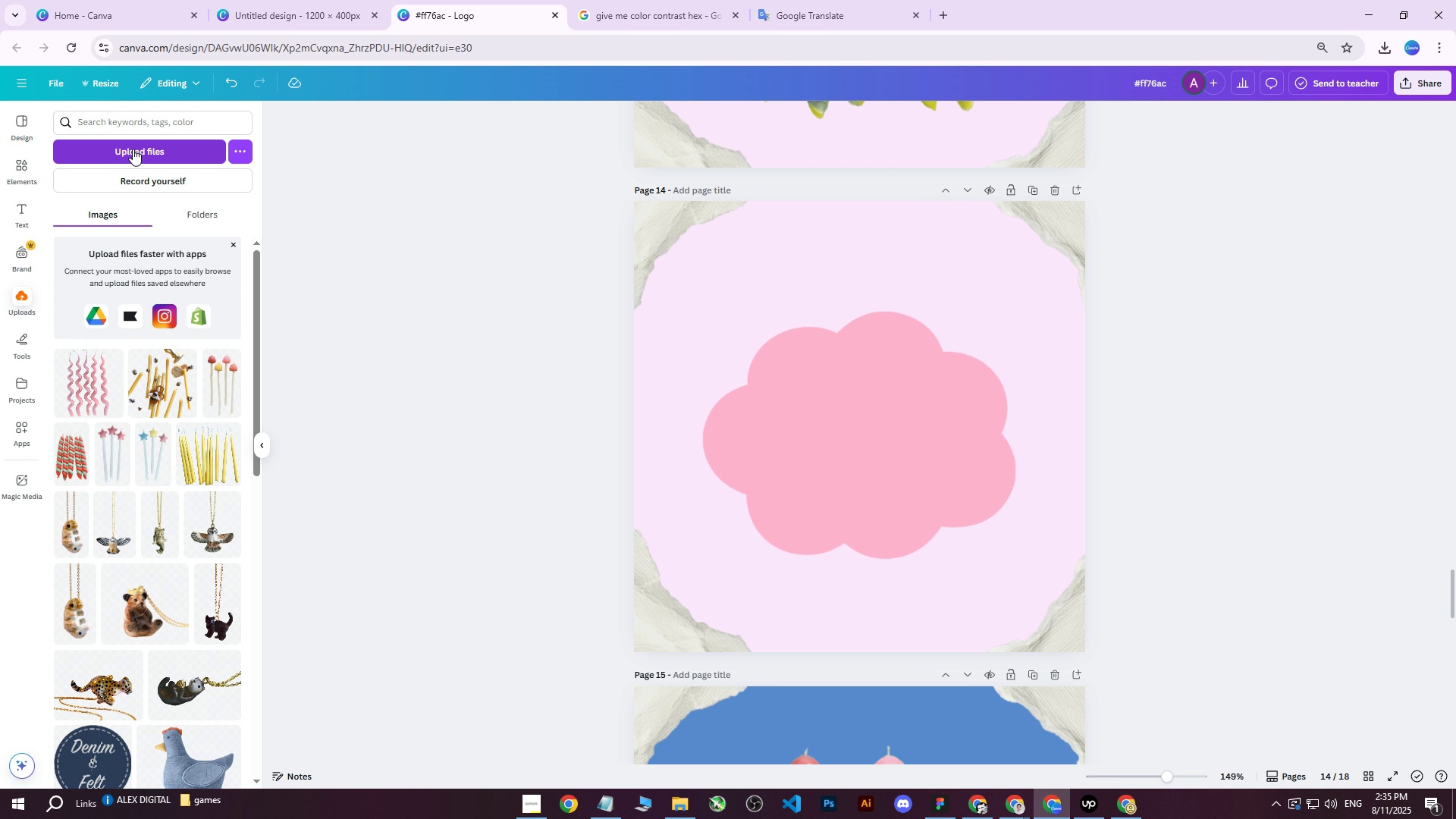 
left_click([133, 149])
 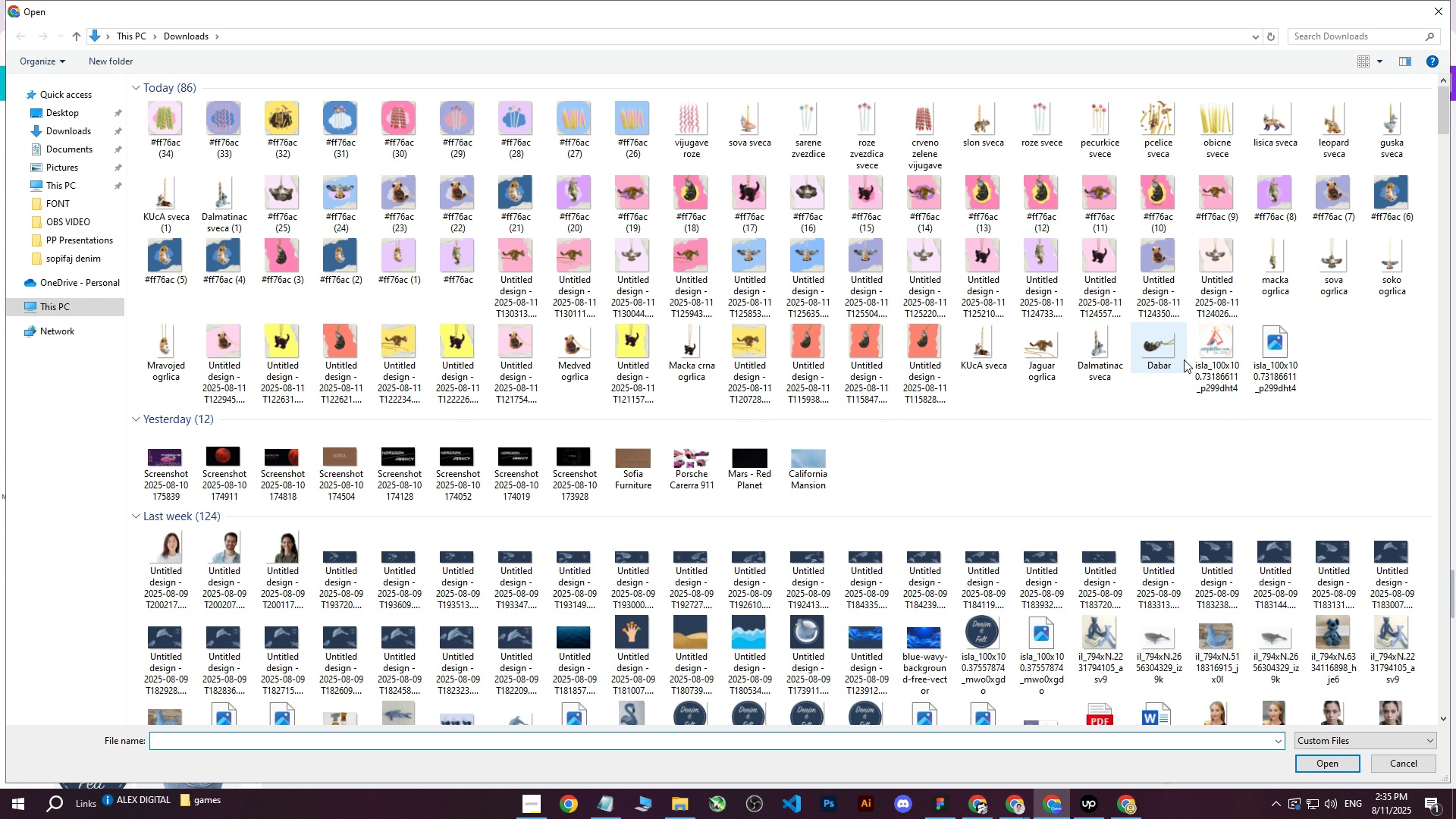 
wait(7.11)
 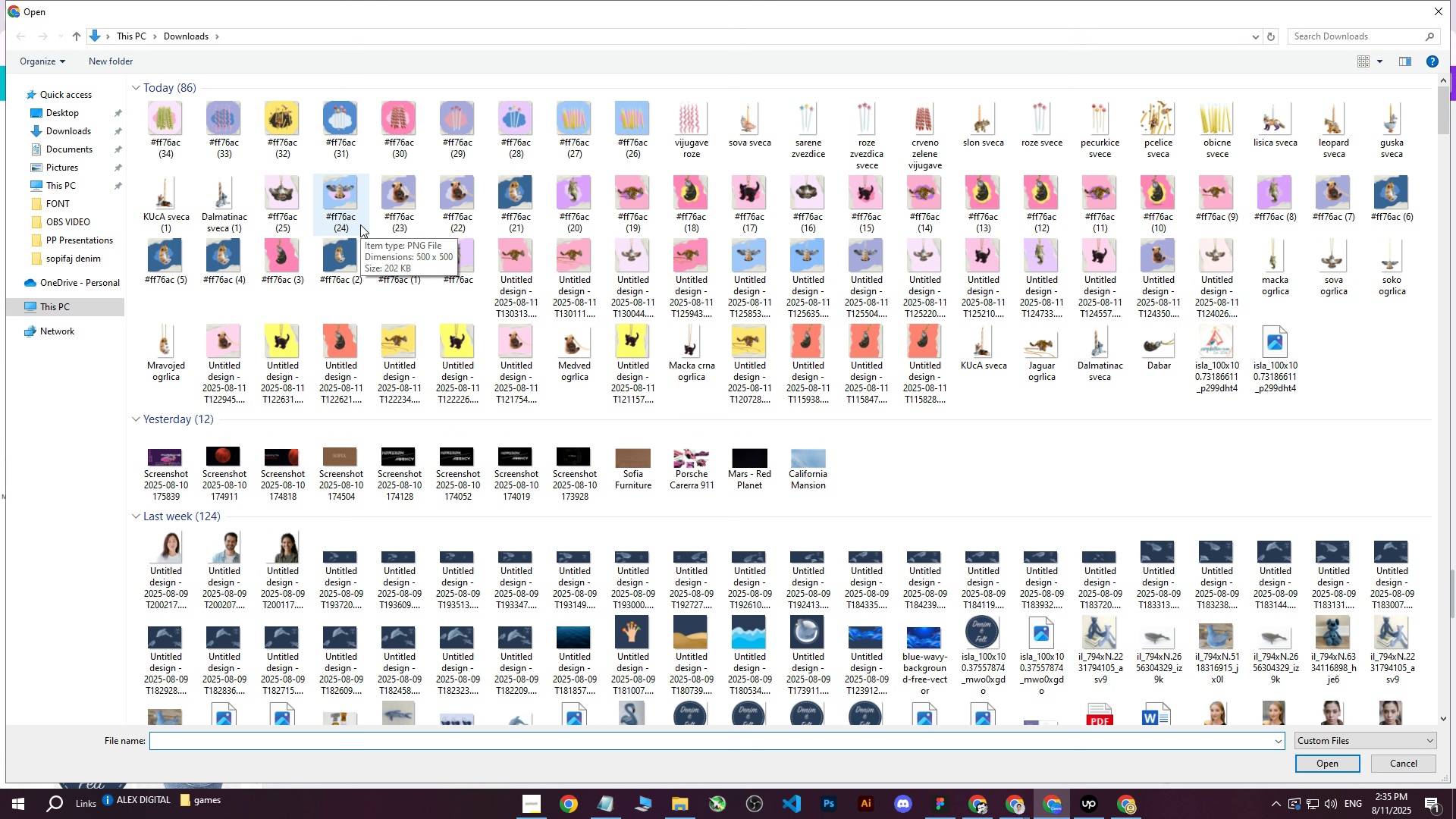 
left_click([978, 353])
 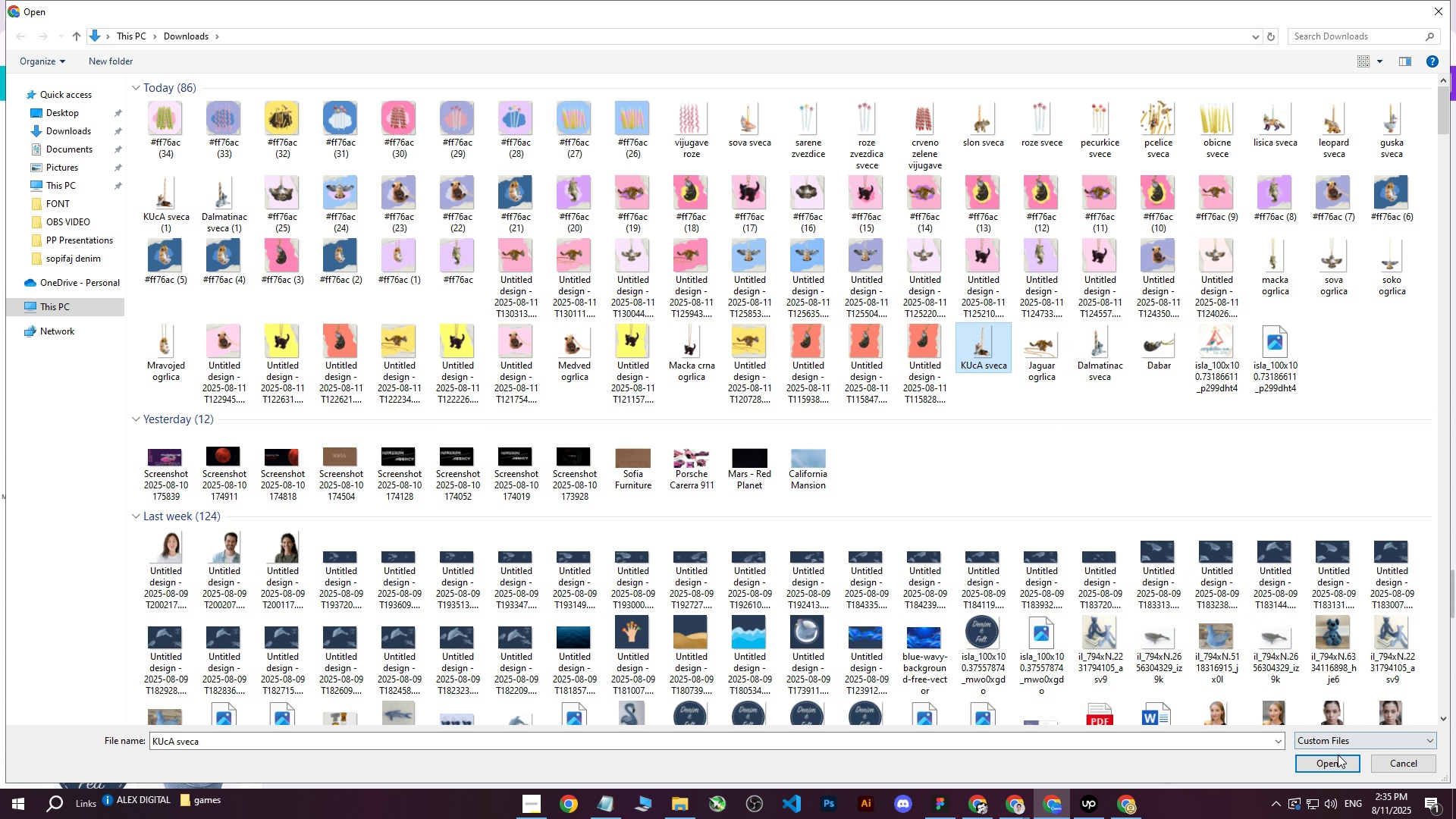 
left_click([1321, 767])
 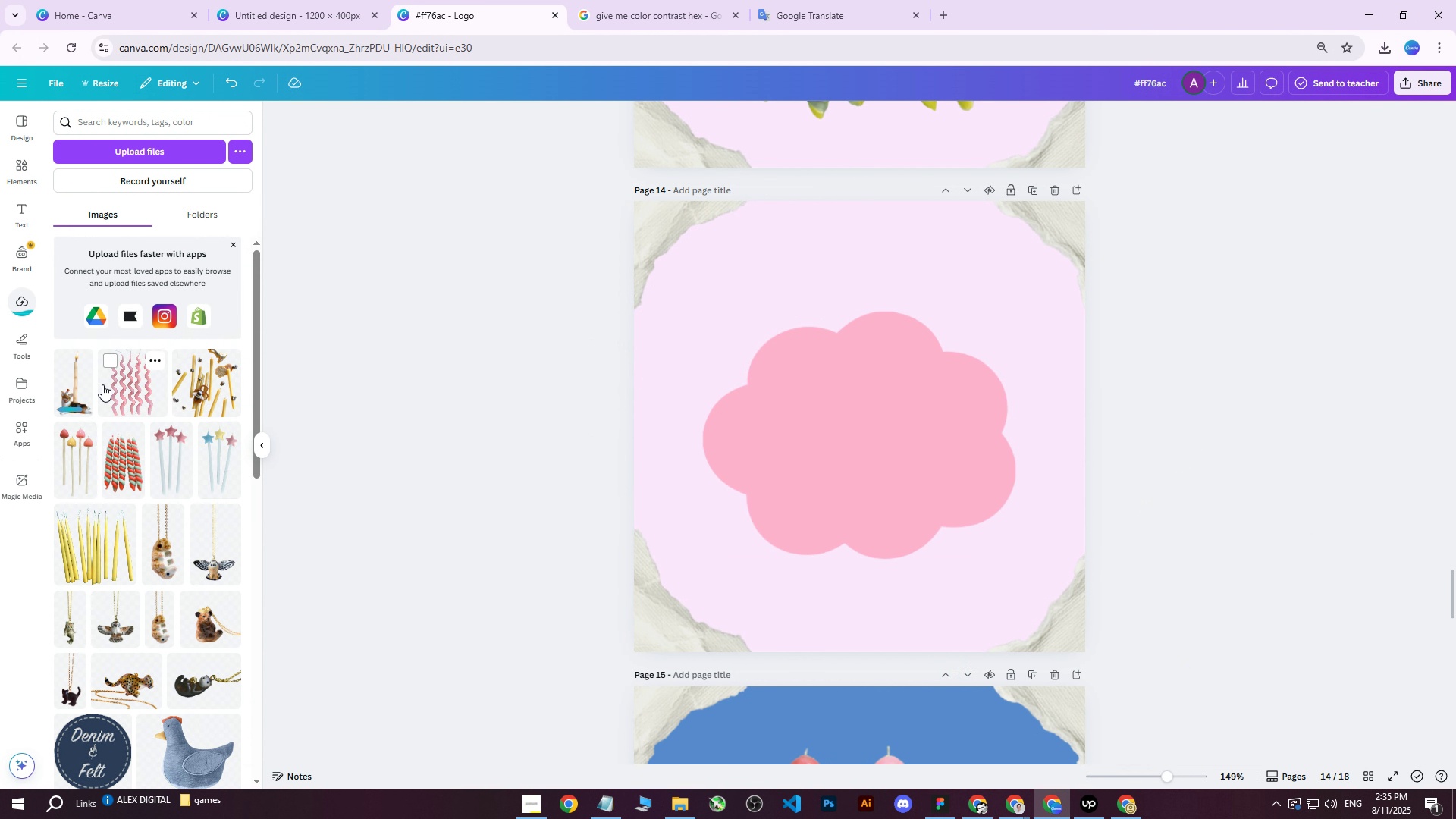 
left_click([82, 389])
 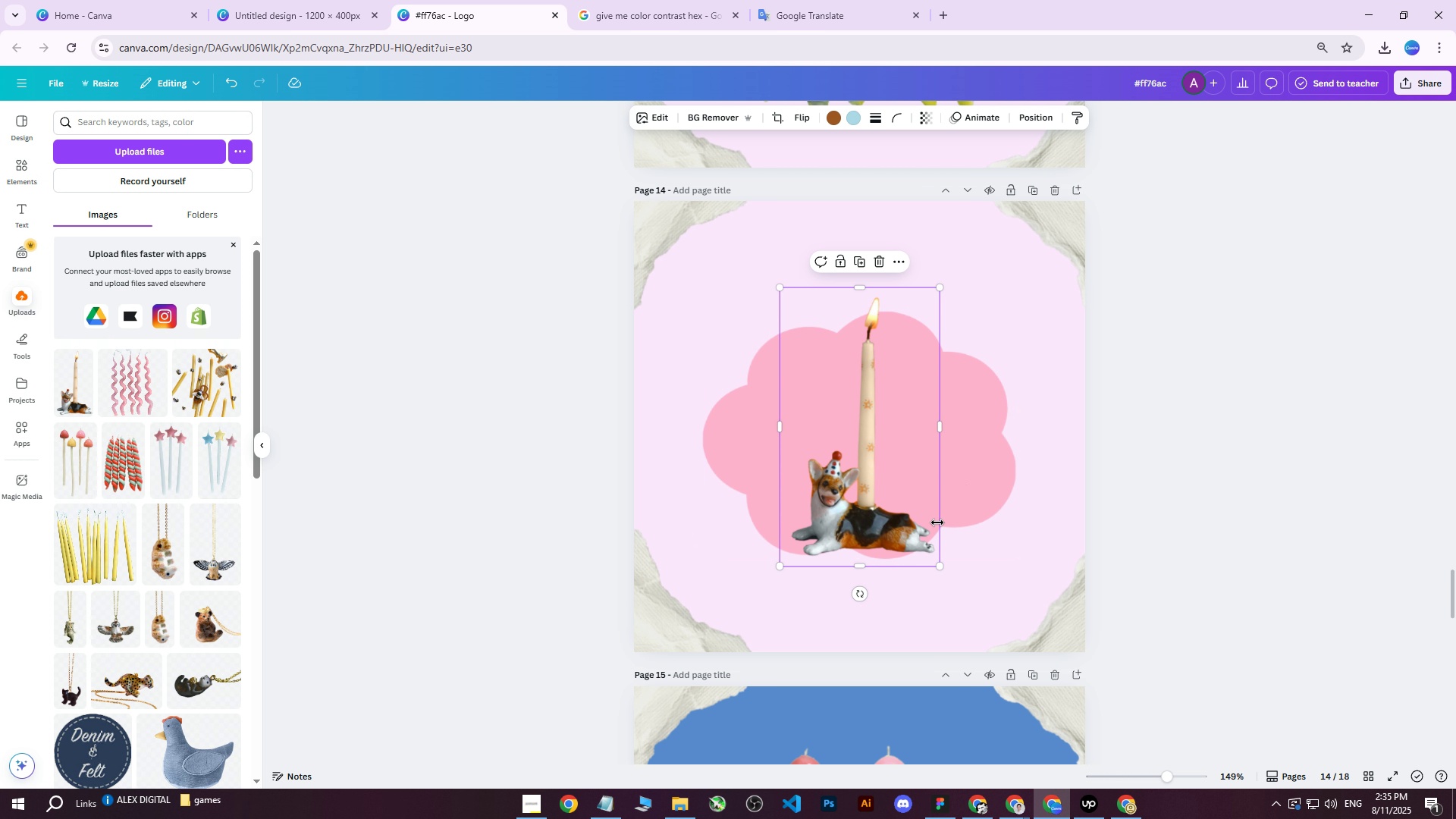 
wait(7.94)
 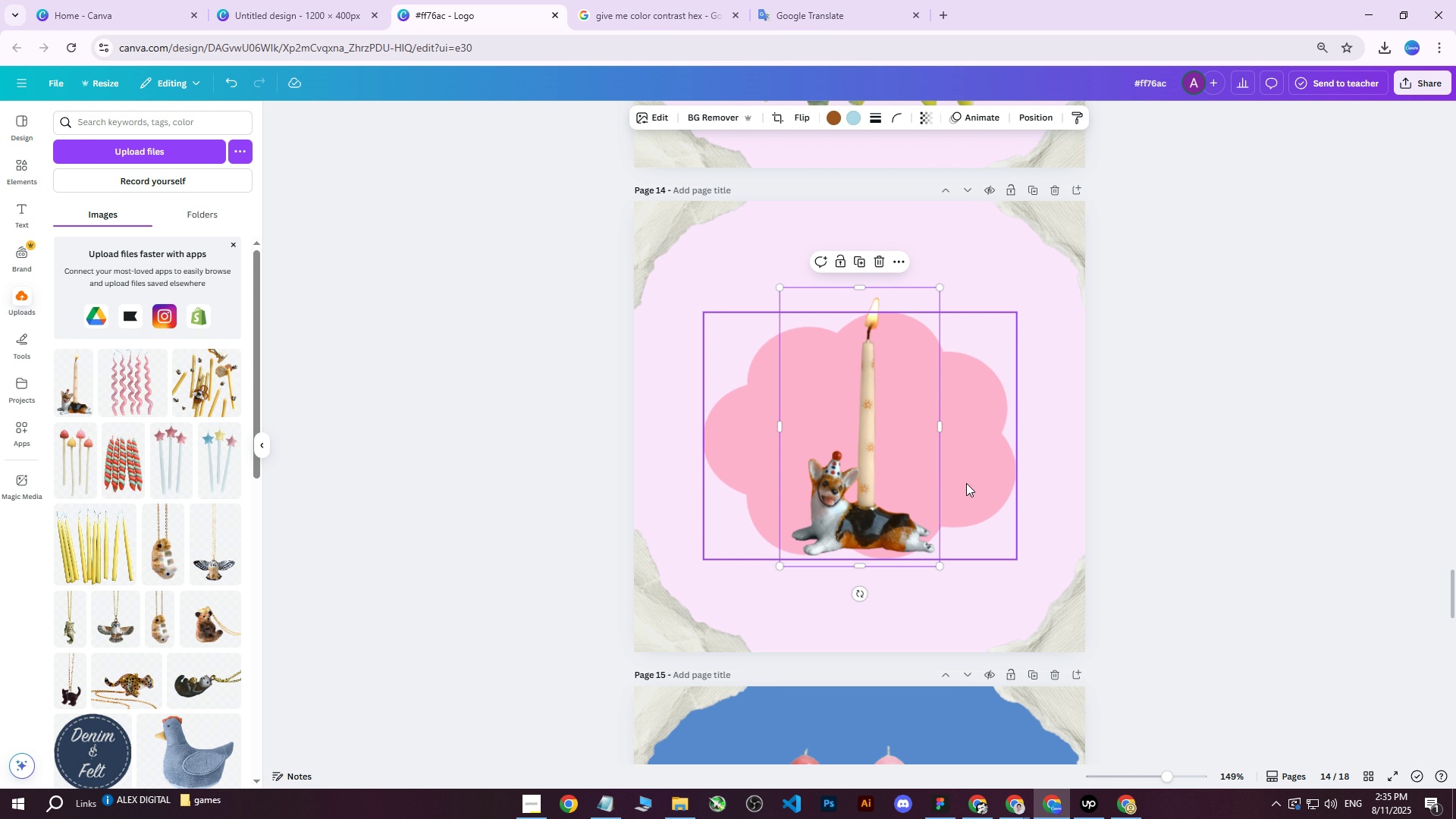 
left_click([1175, 475])
 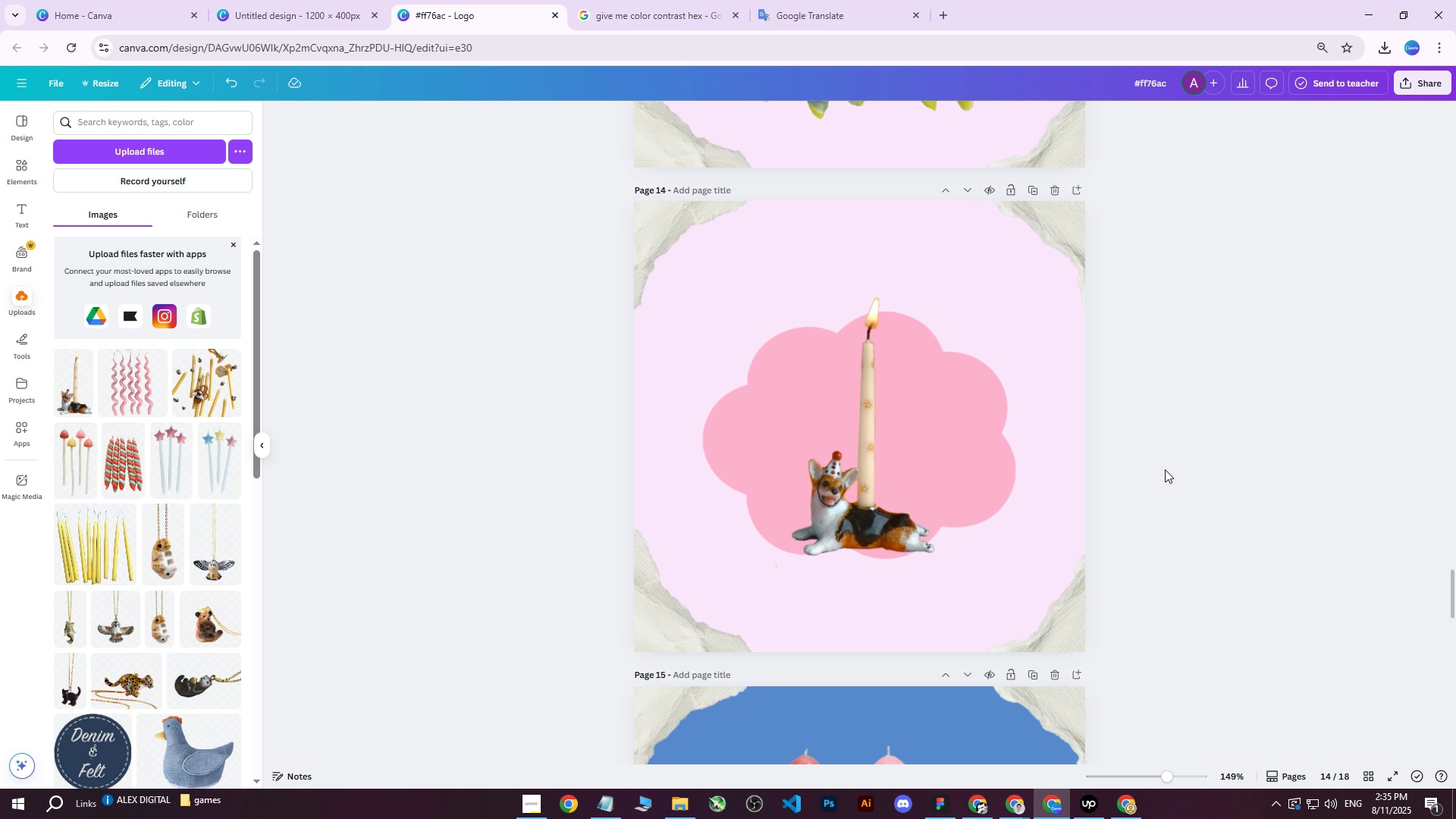 
left_click([1165, 469])
 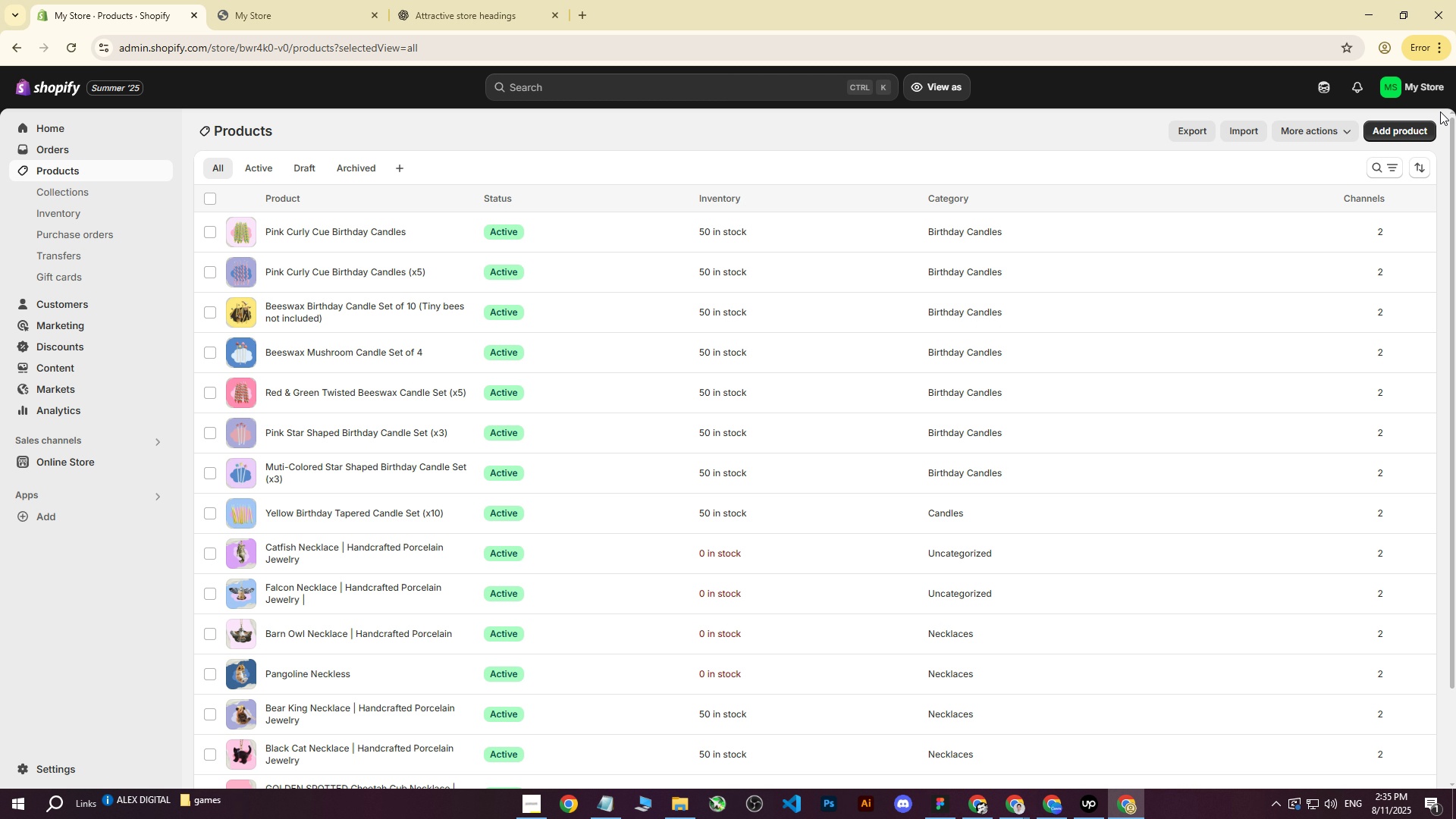 
left_click([1414, 133])
 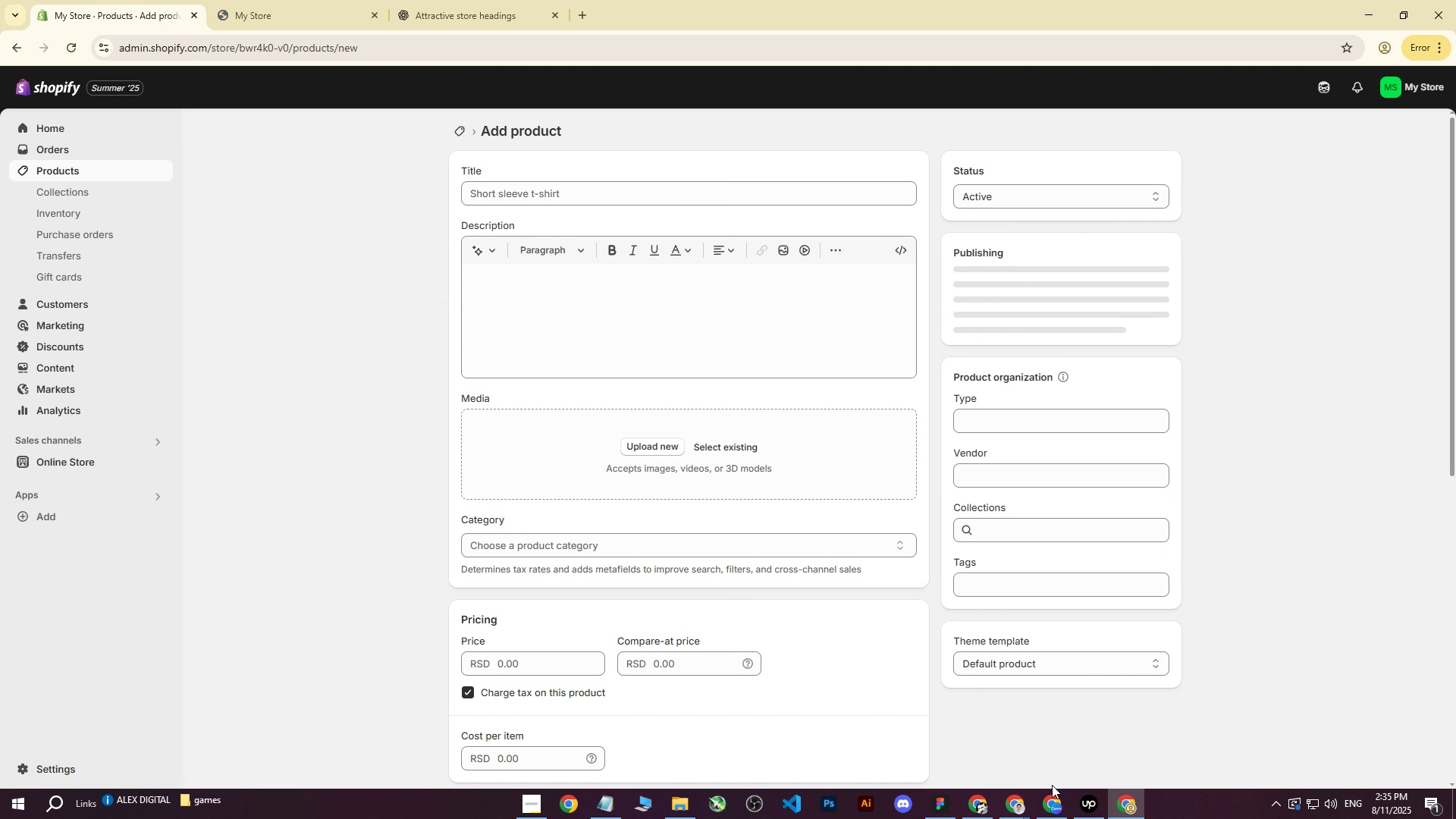 
left_click([1008, 805])
 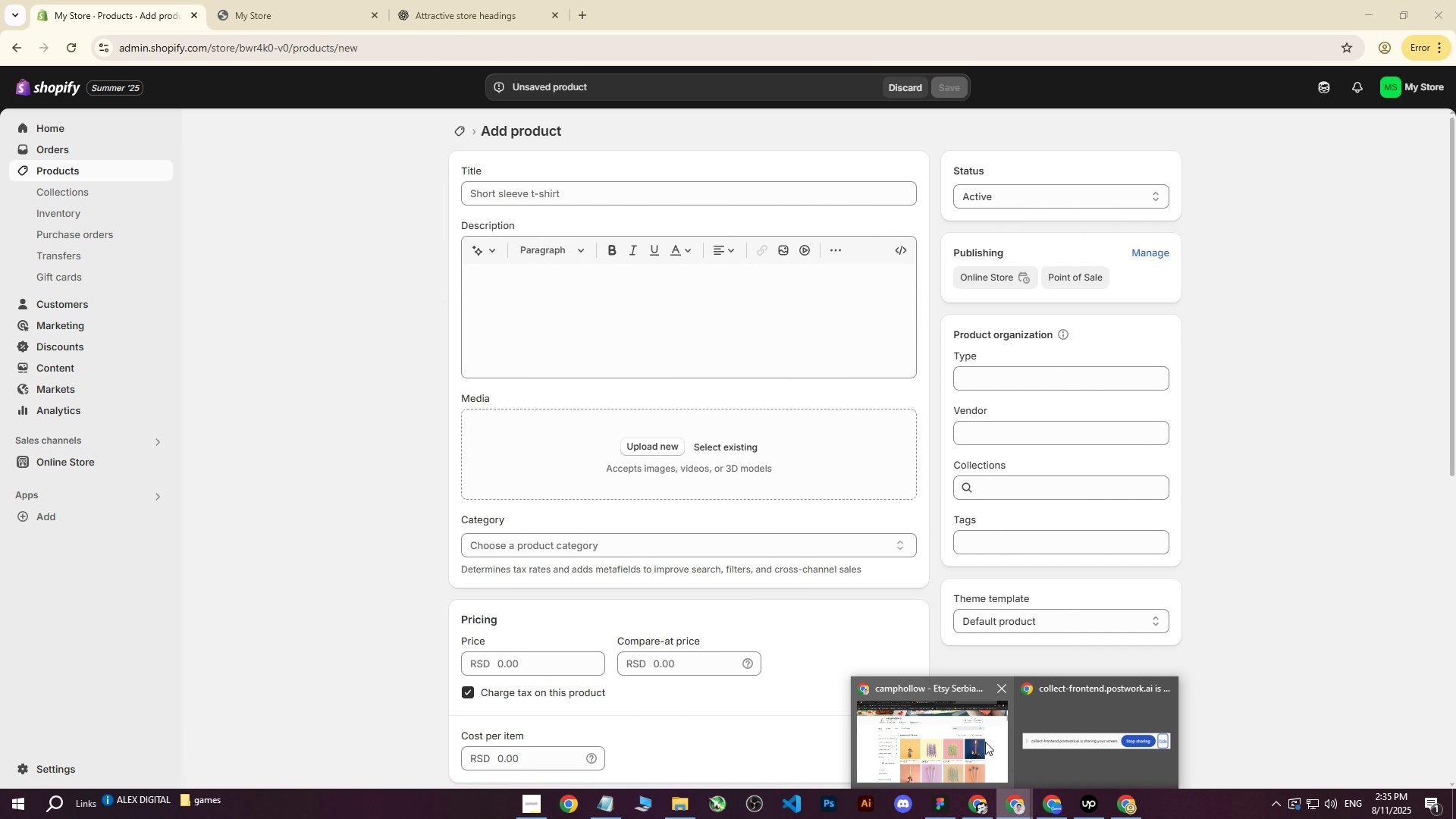 
left_click([965, 740])
 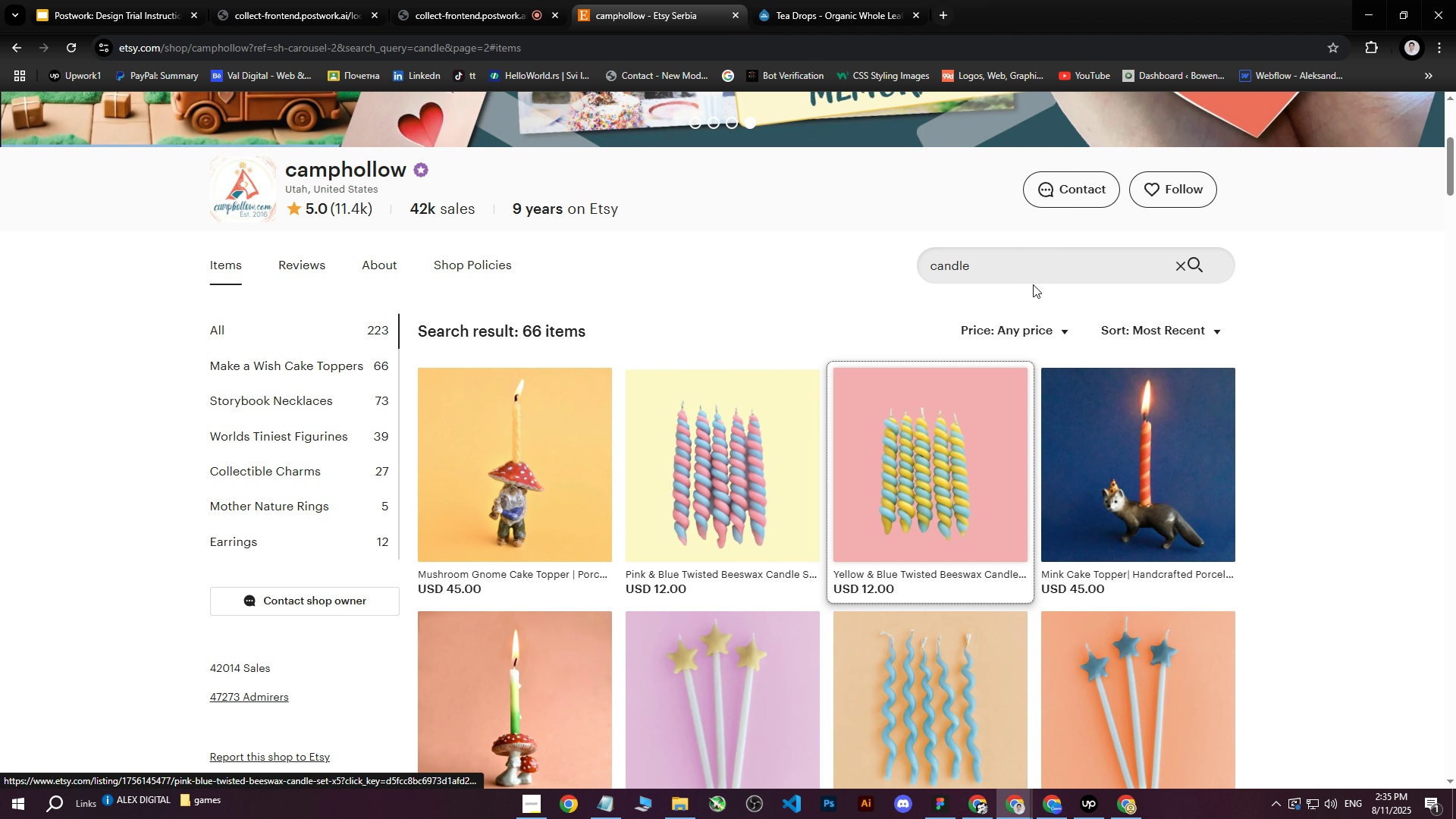 
left_click([951, 256])
 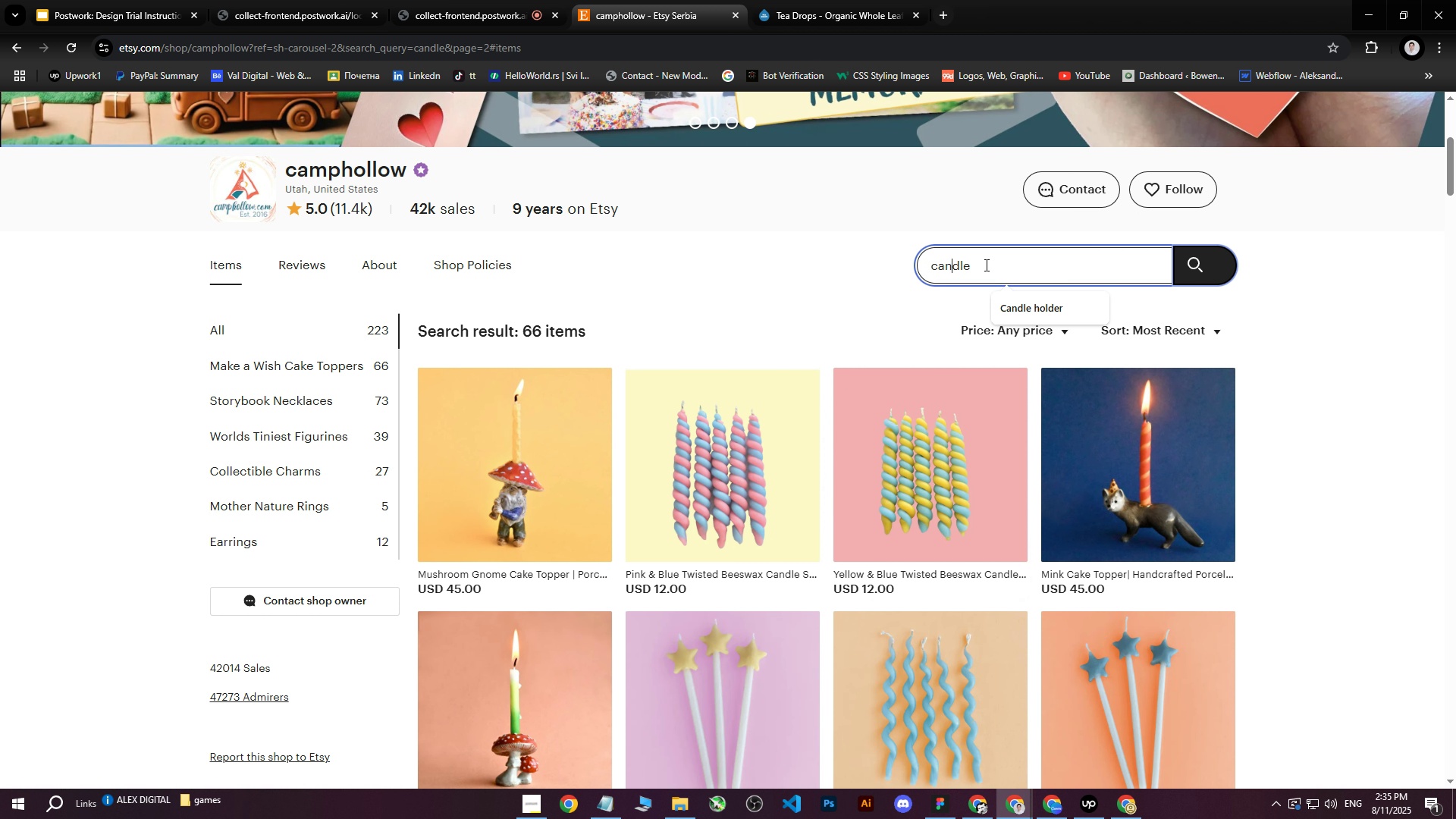 
left_click_drag(start_coordinate=[985, 265], to_coordinate=[799, 253])
 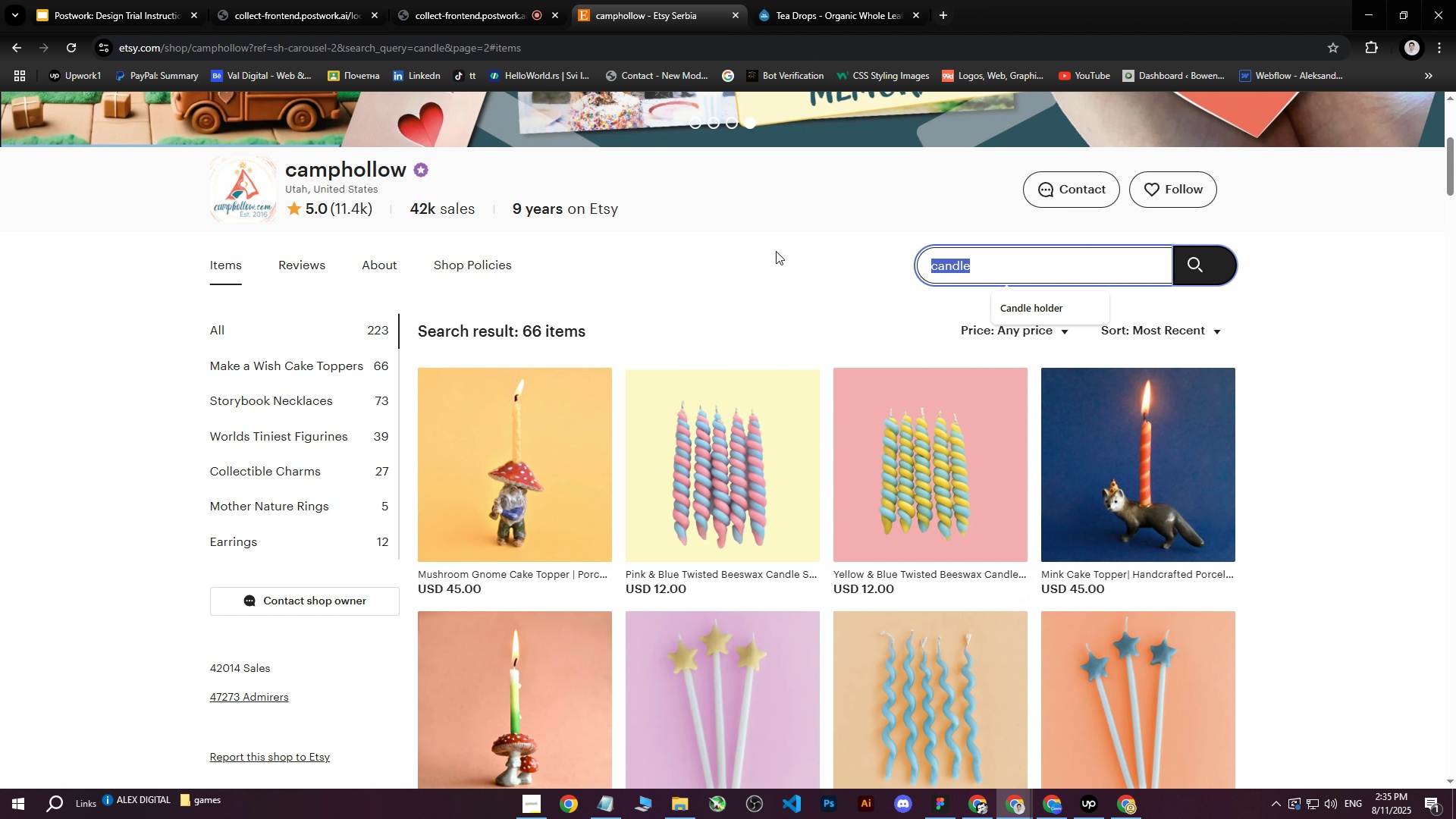 
key(Backspace)
type(candle holder)
 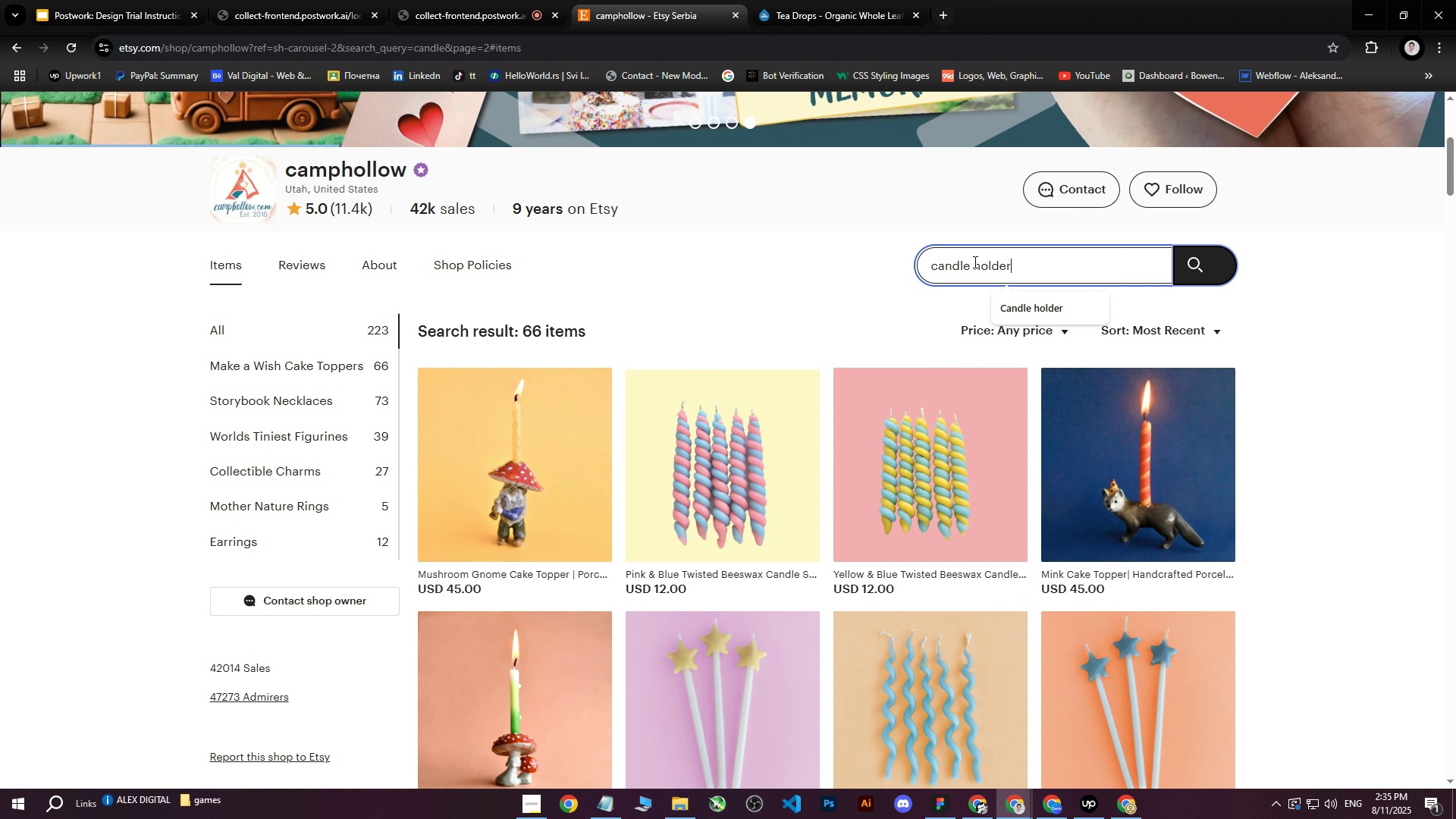 
key(Enter)
 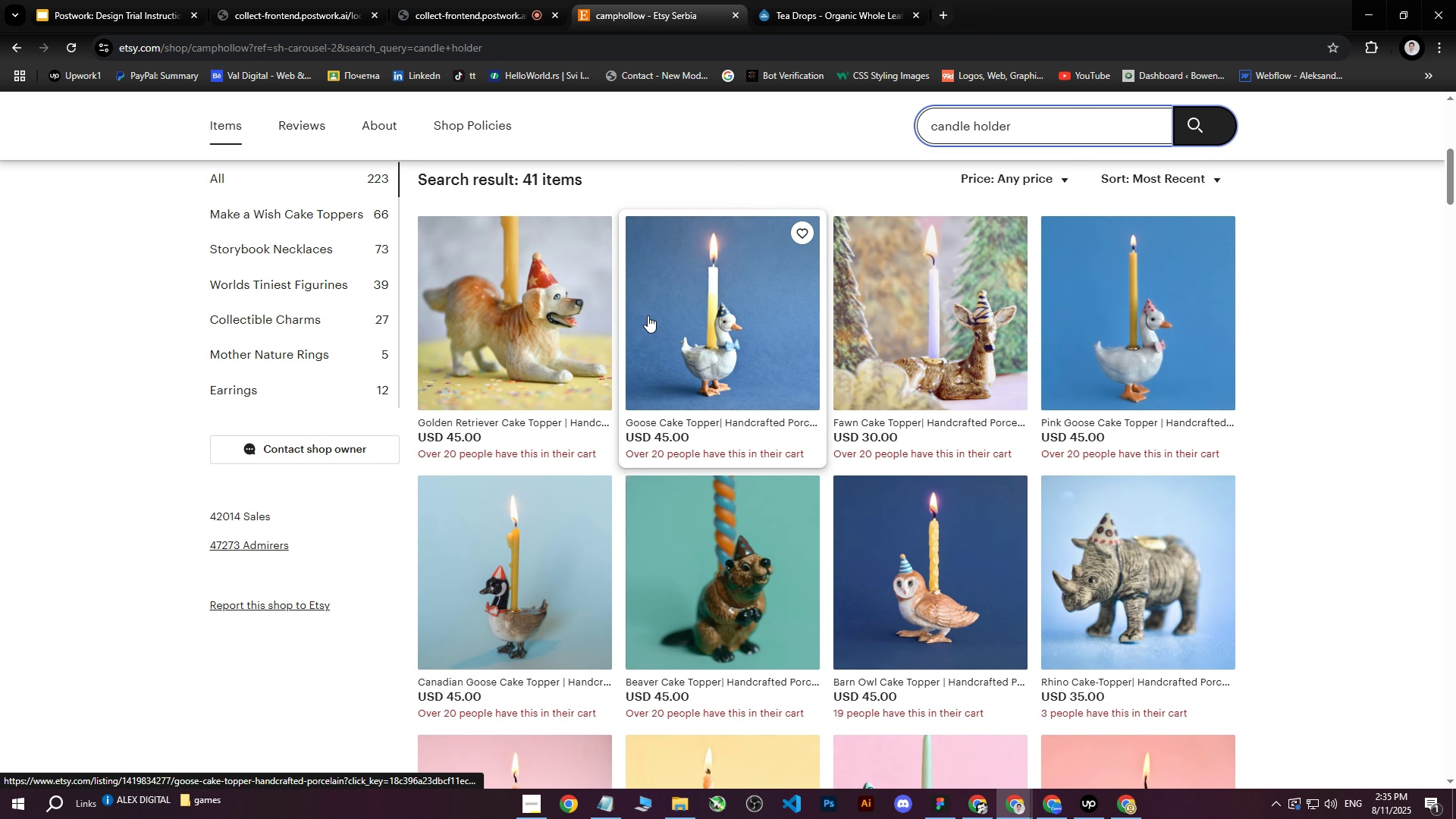 
scroll: coordinate [654, 318], scroll_direction: none, amount: 0.0
 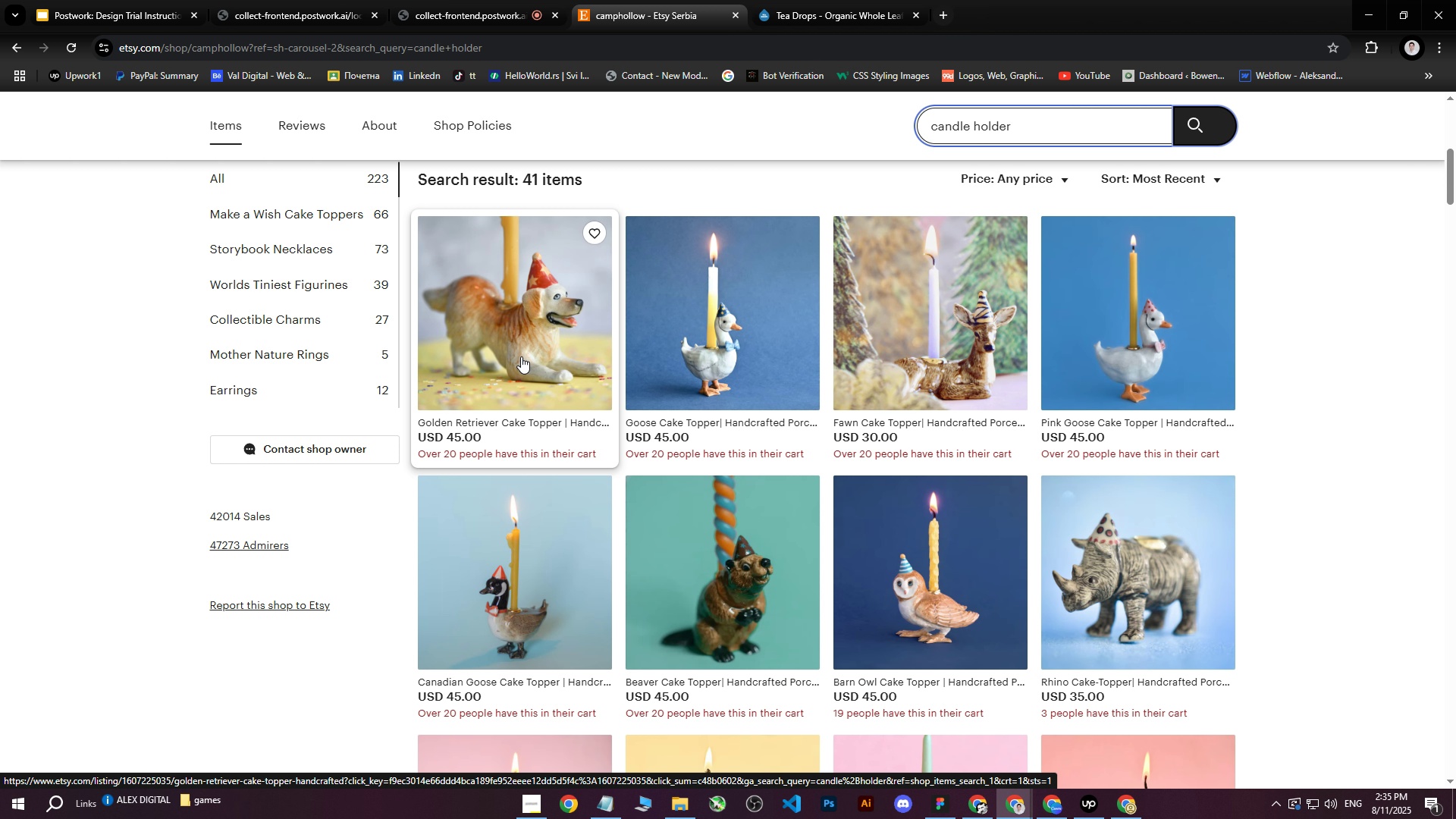 
scroll: coordinate [522, 366], scroll_direction: down, amount: 12.0
 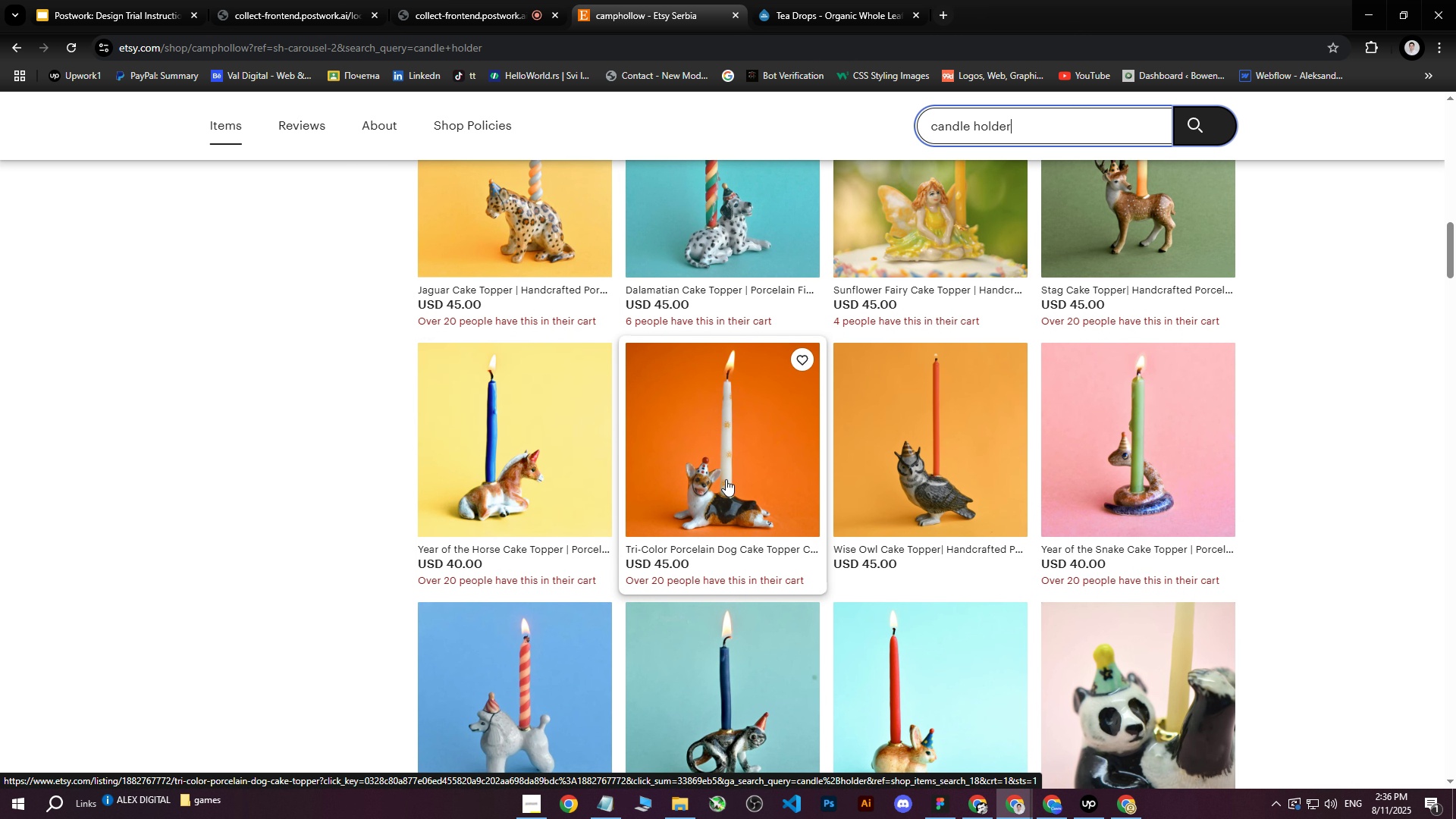 
middle_click([726, 479])
 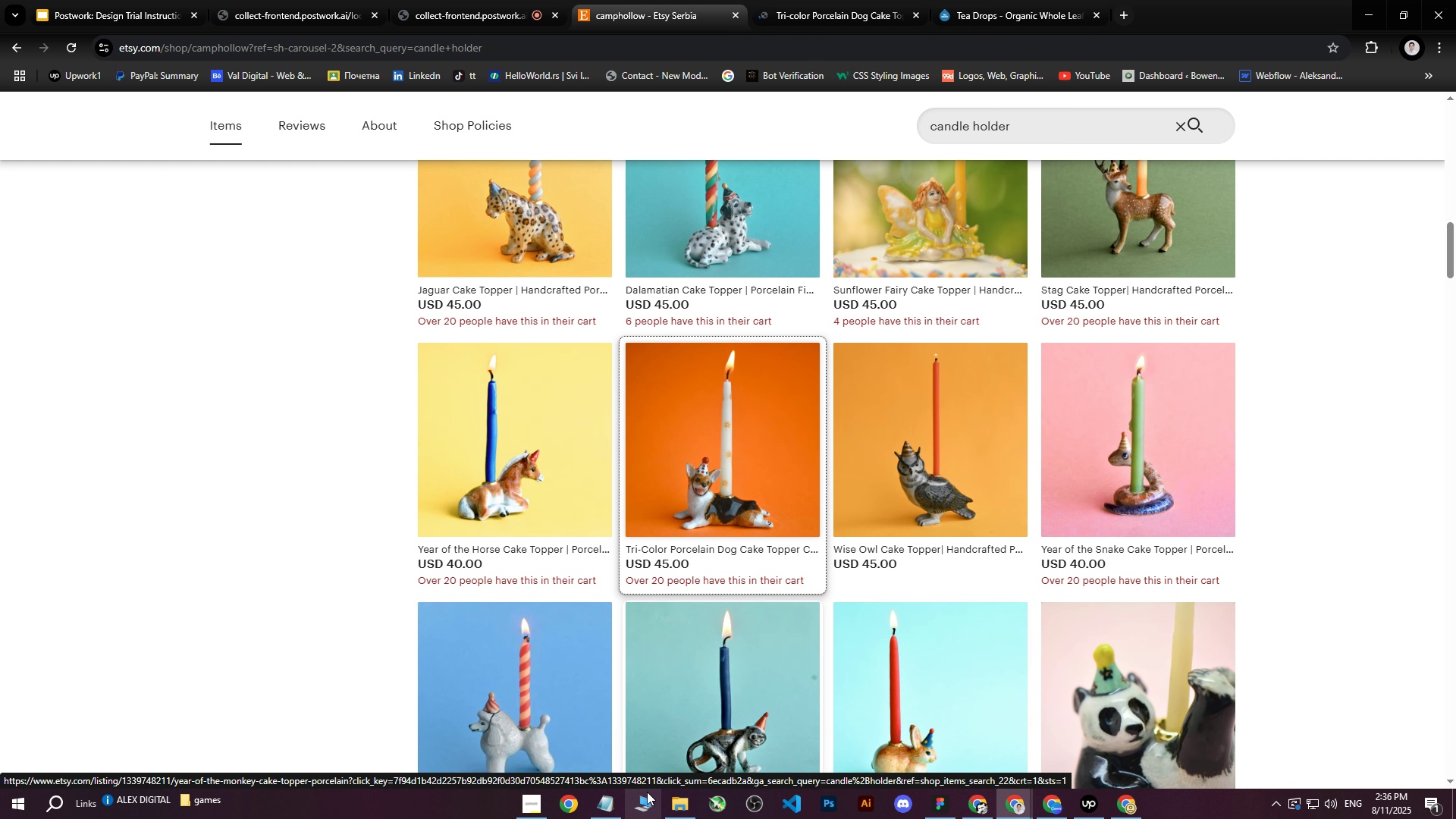 
left_click([673, 809])
 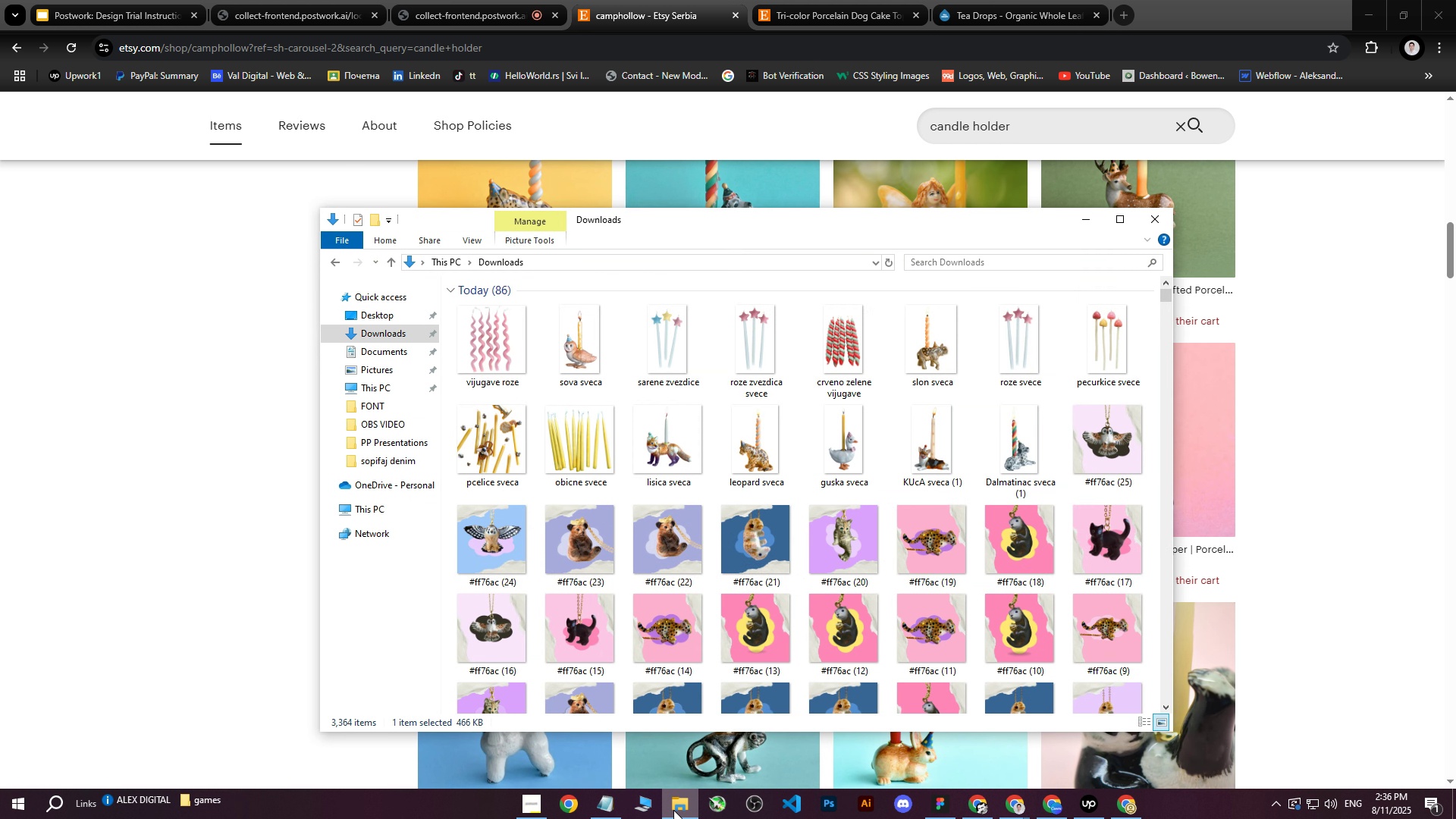 
left_click([673, 810])
 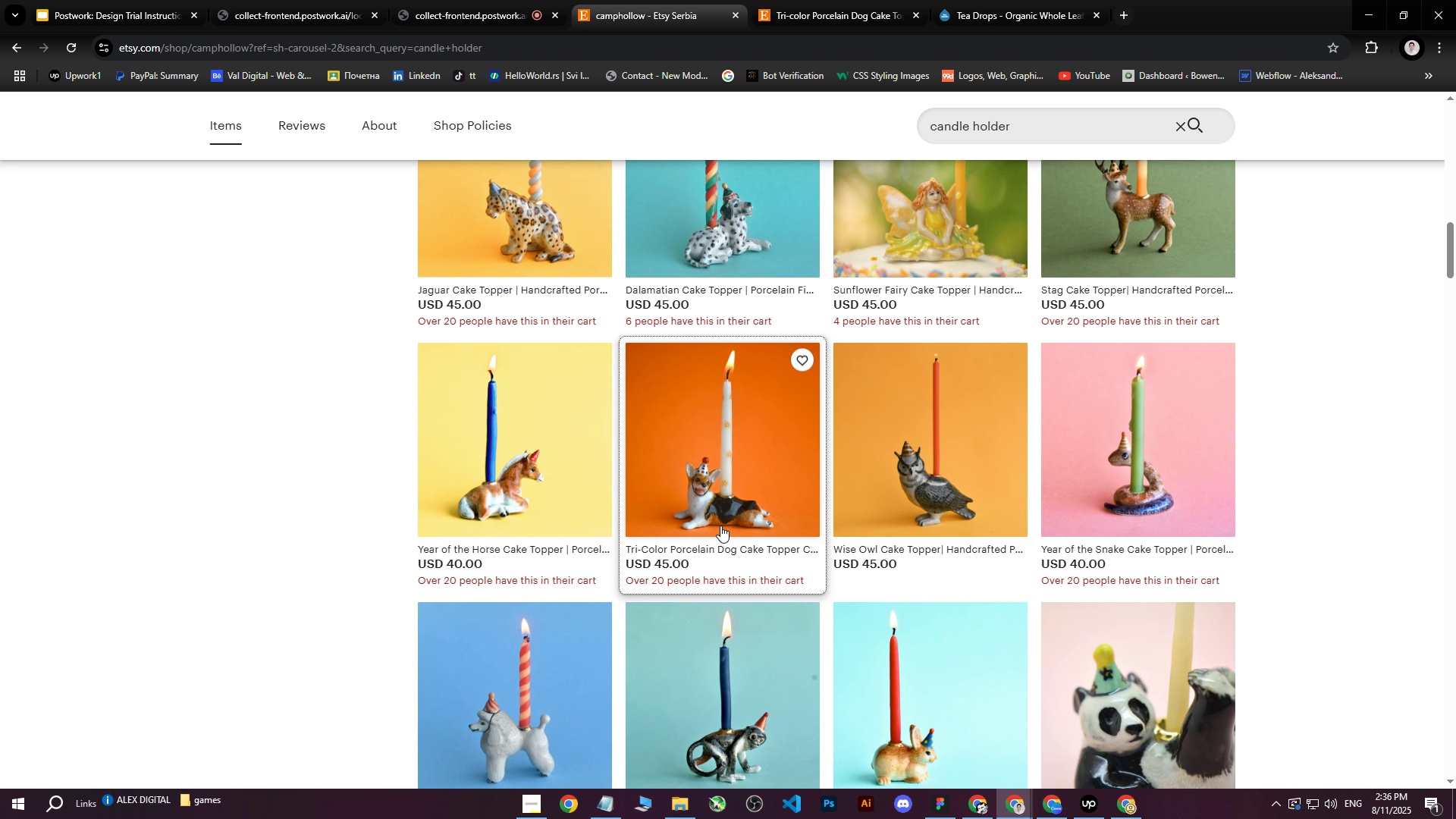 
left_click([687, 814])
 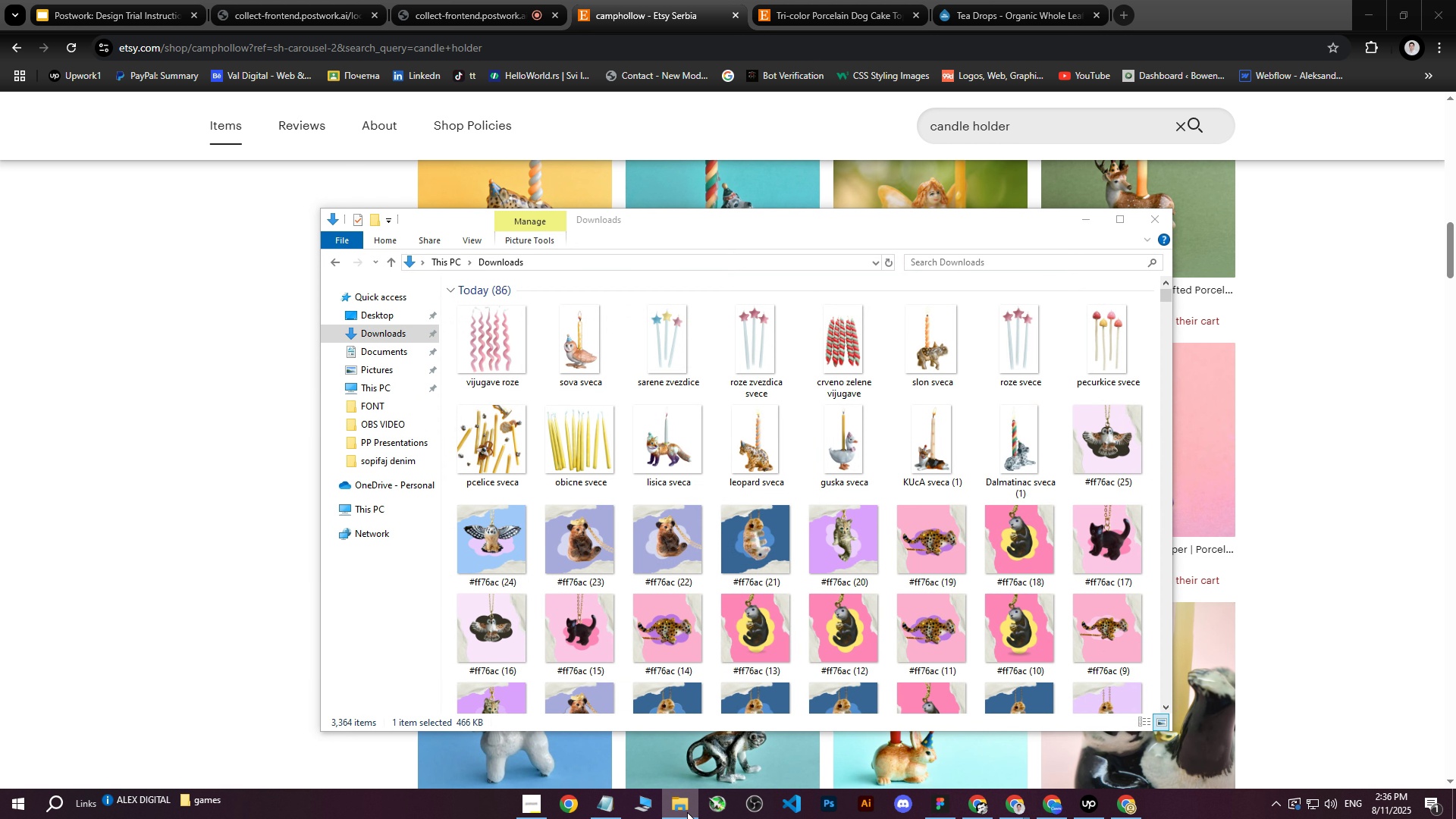 
left_click([687, 812])
 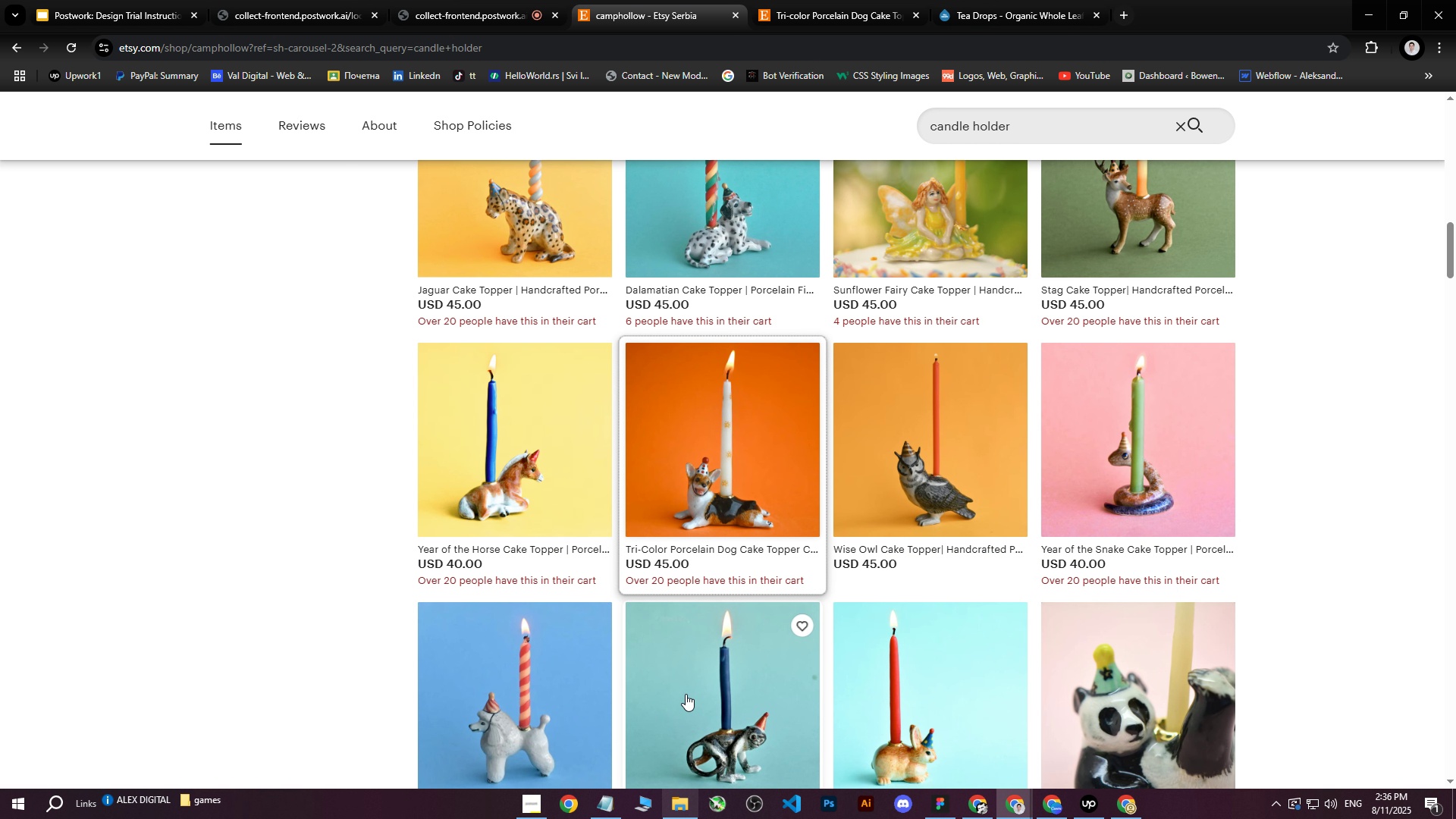 
scroll: coordinate [691, 571], scroll_direction: up, amount: 3.0
 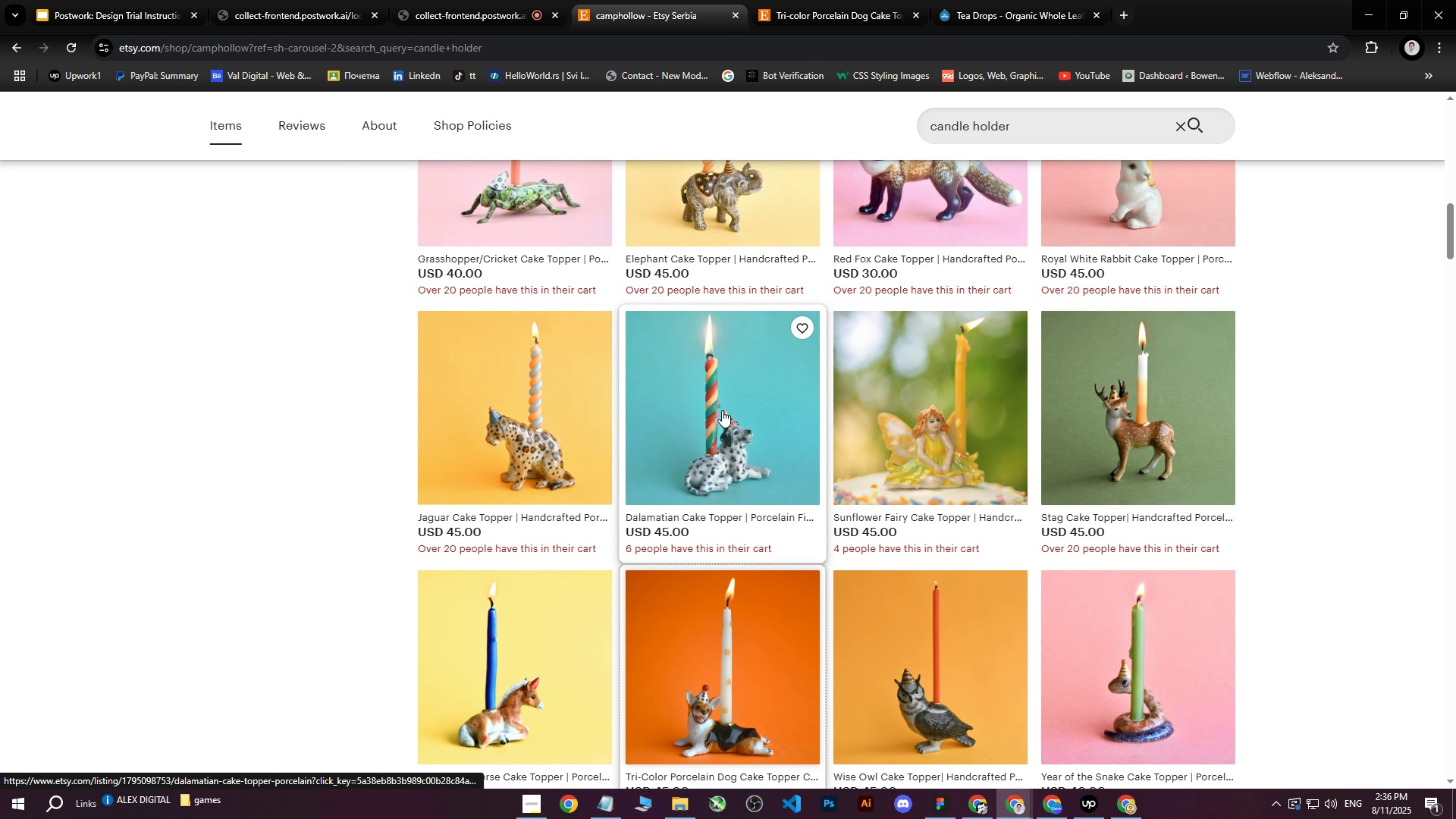 
middle_click([722, 410])
 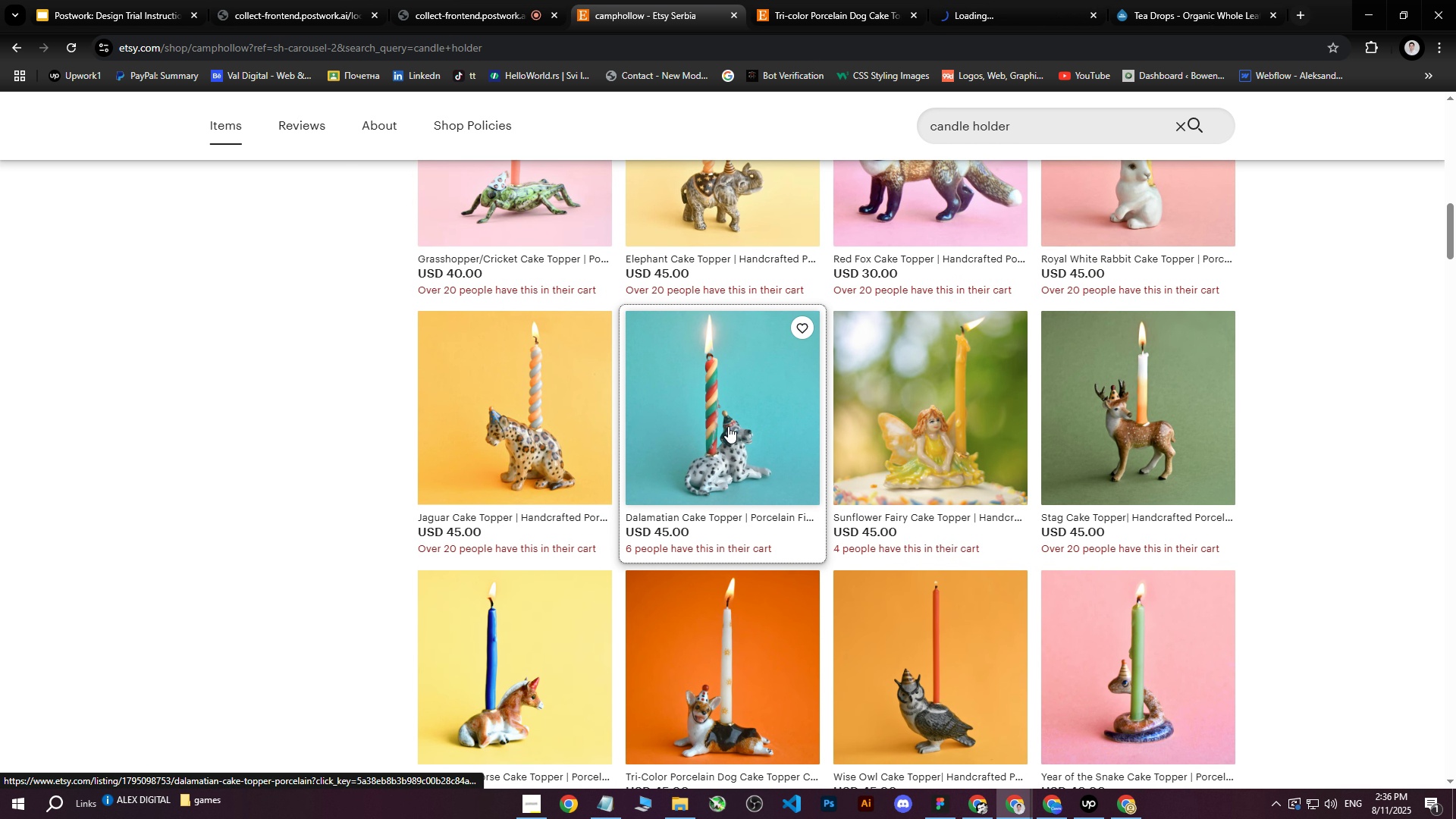 
scroll: coordinate [734, 438], scroll_direction: up, amount: 2.0
 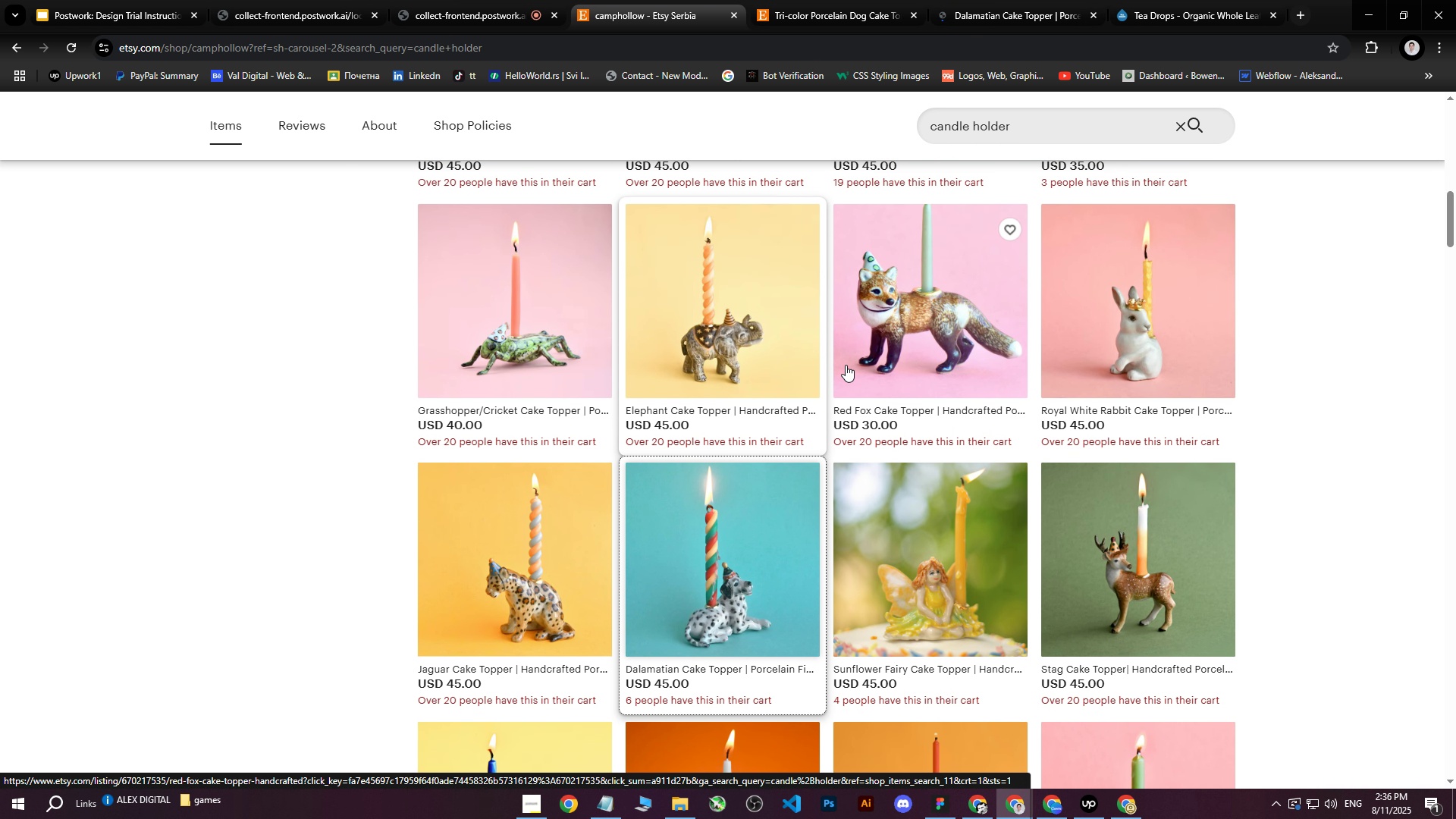 
middle_click([893, 334])
 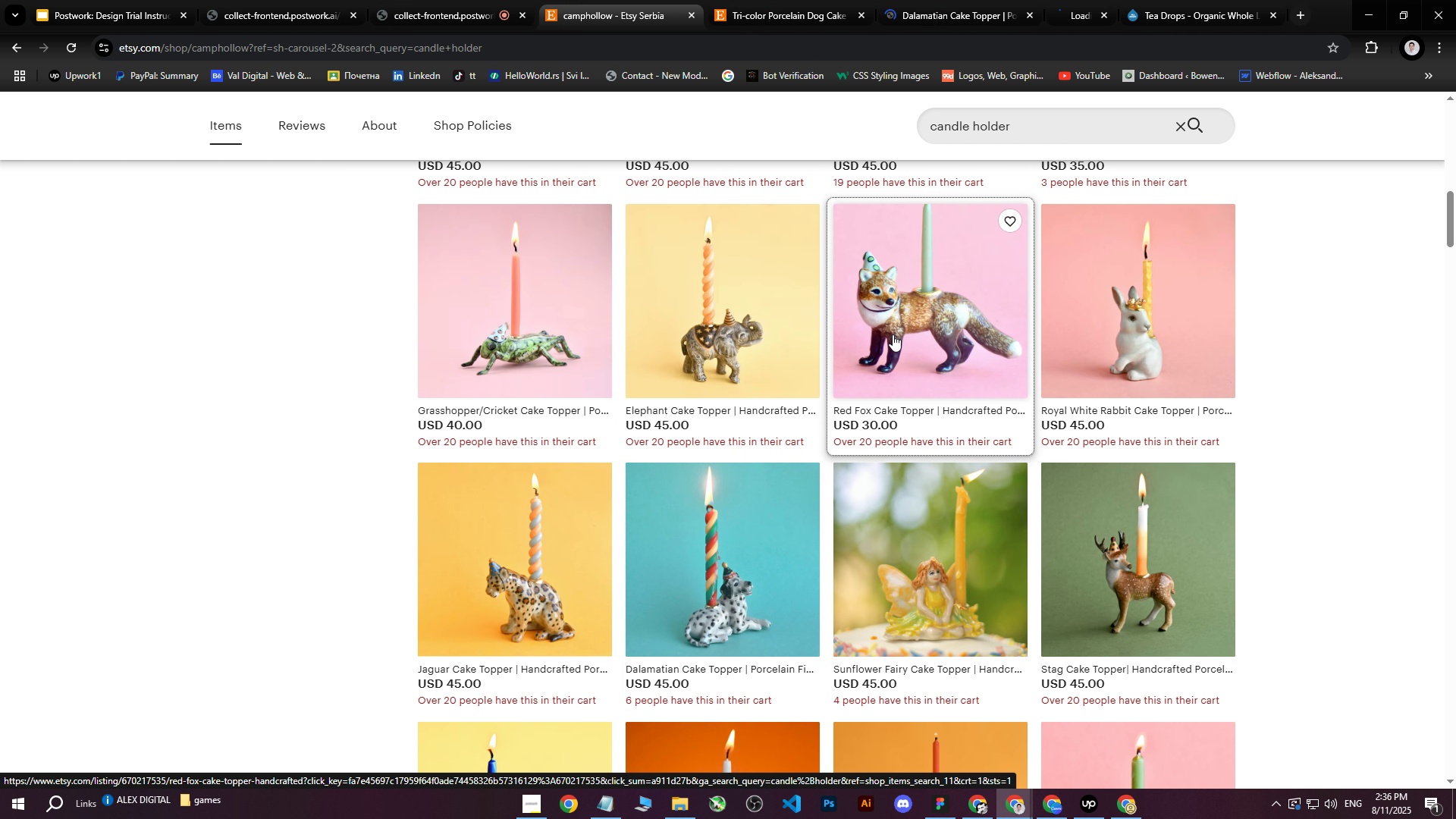 
scroll: coordinate [863, 418], scroll_direction: up, amount: 3.0
 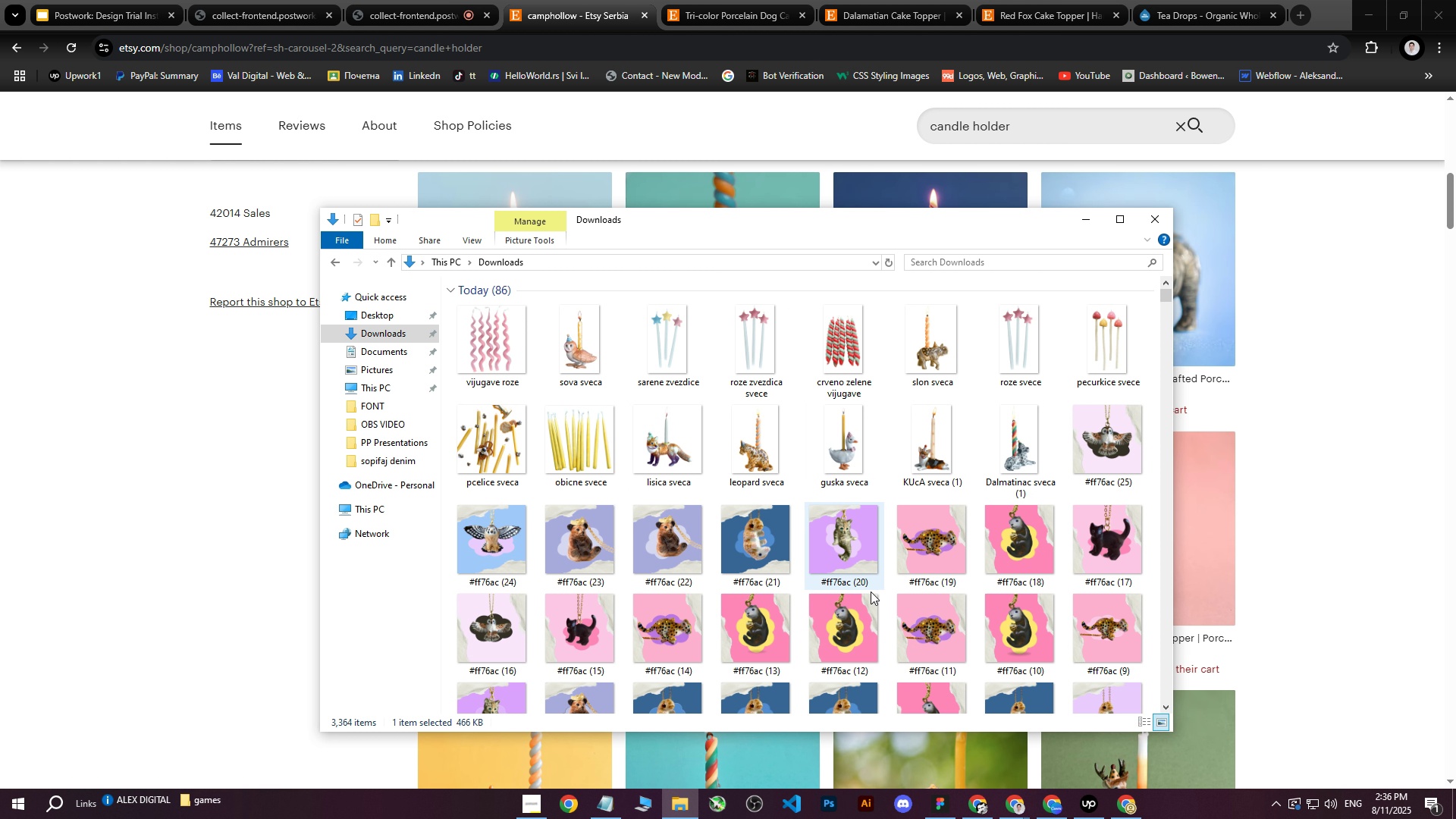 
mouse_move([675, 814])
 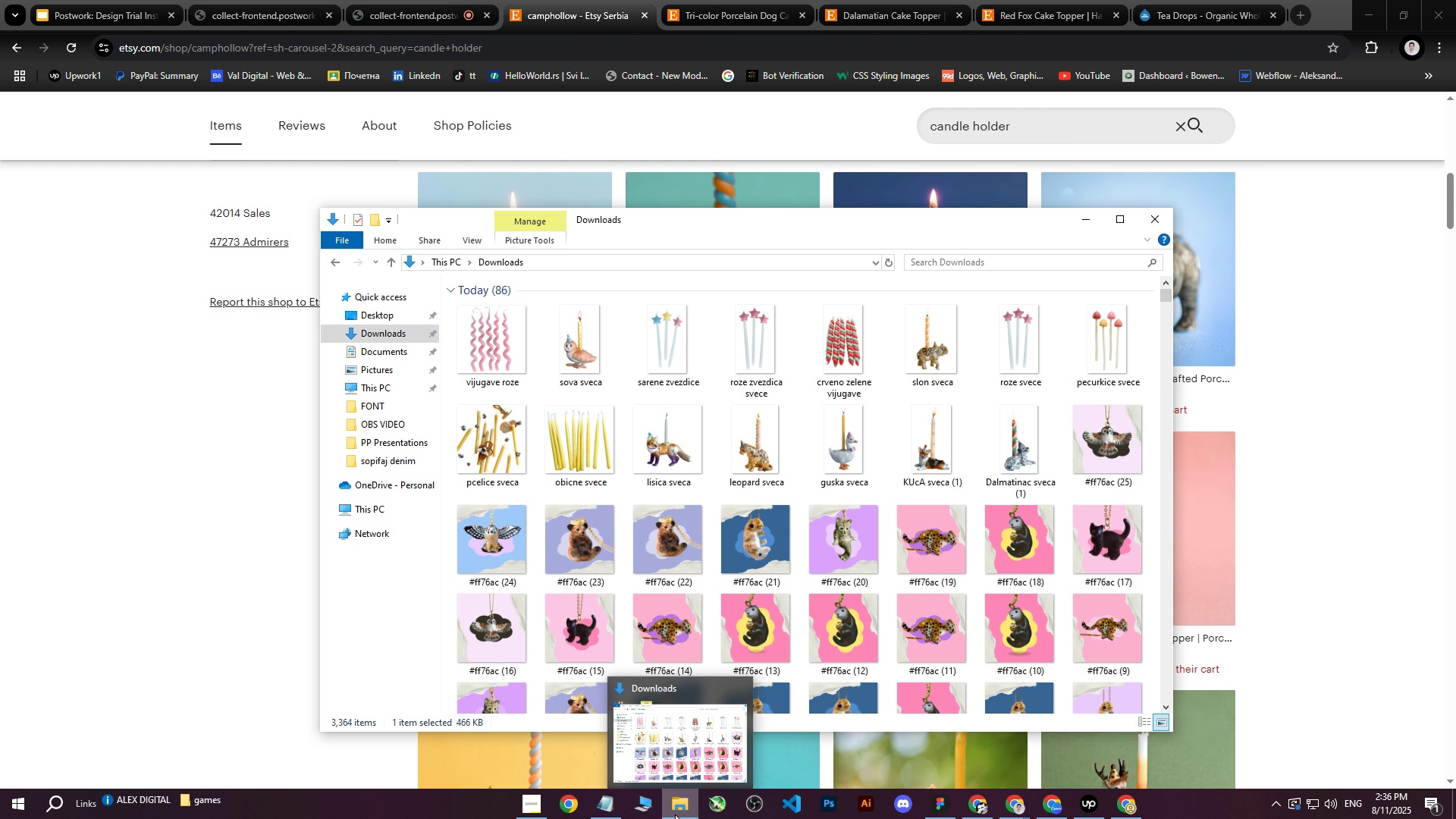 
left_click([675, 814])
 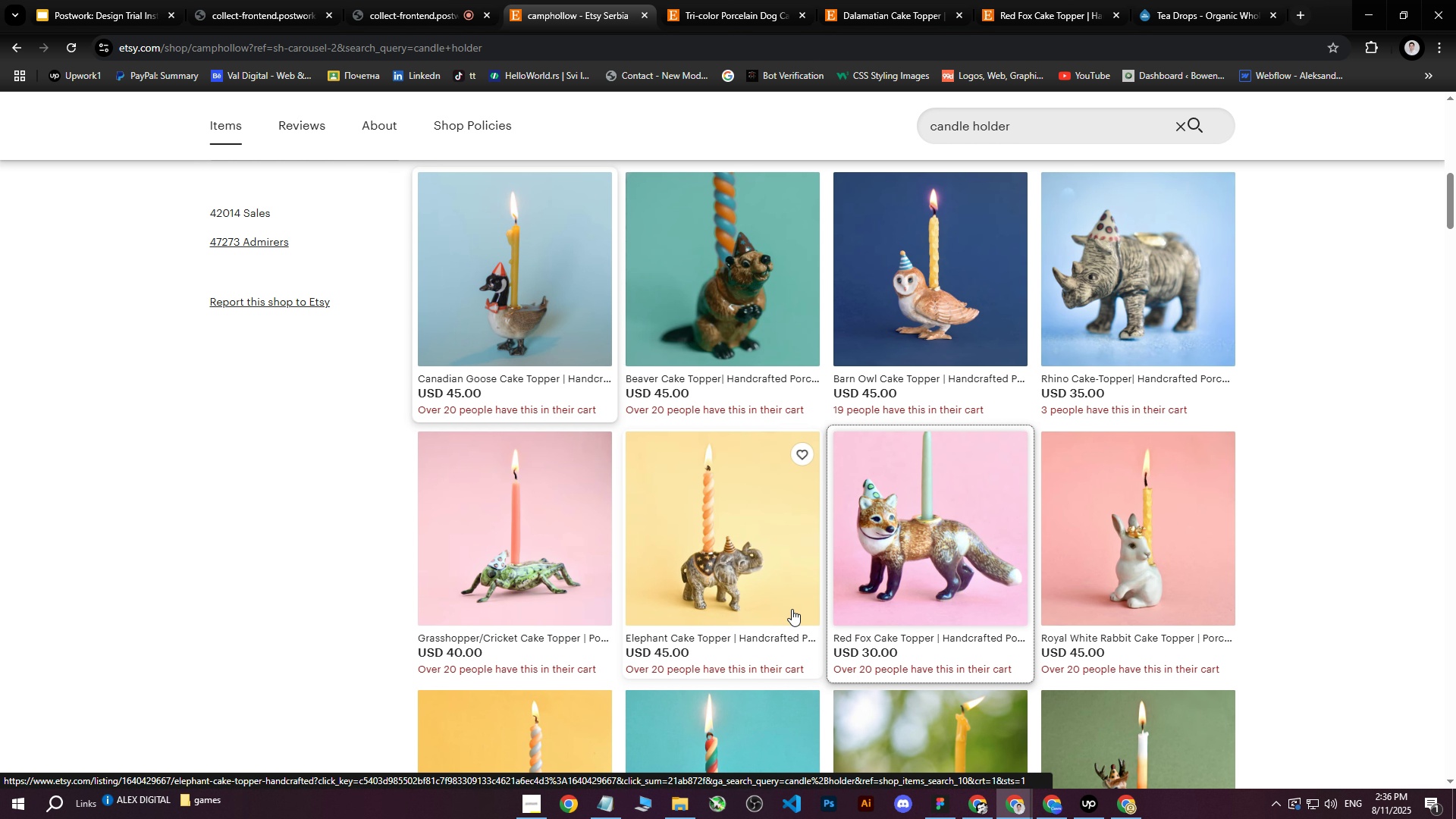 
left_click([685, 811])
 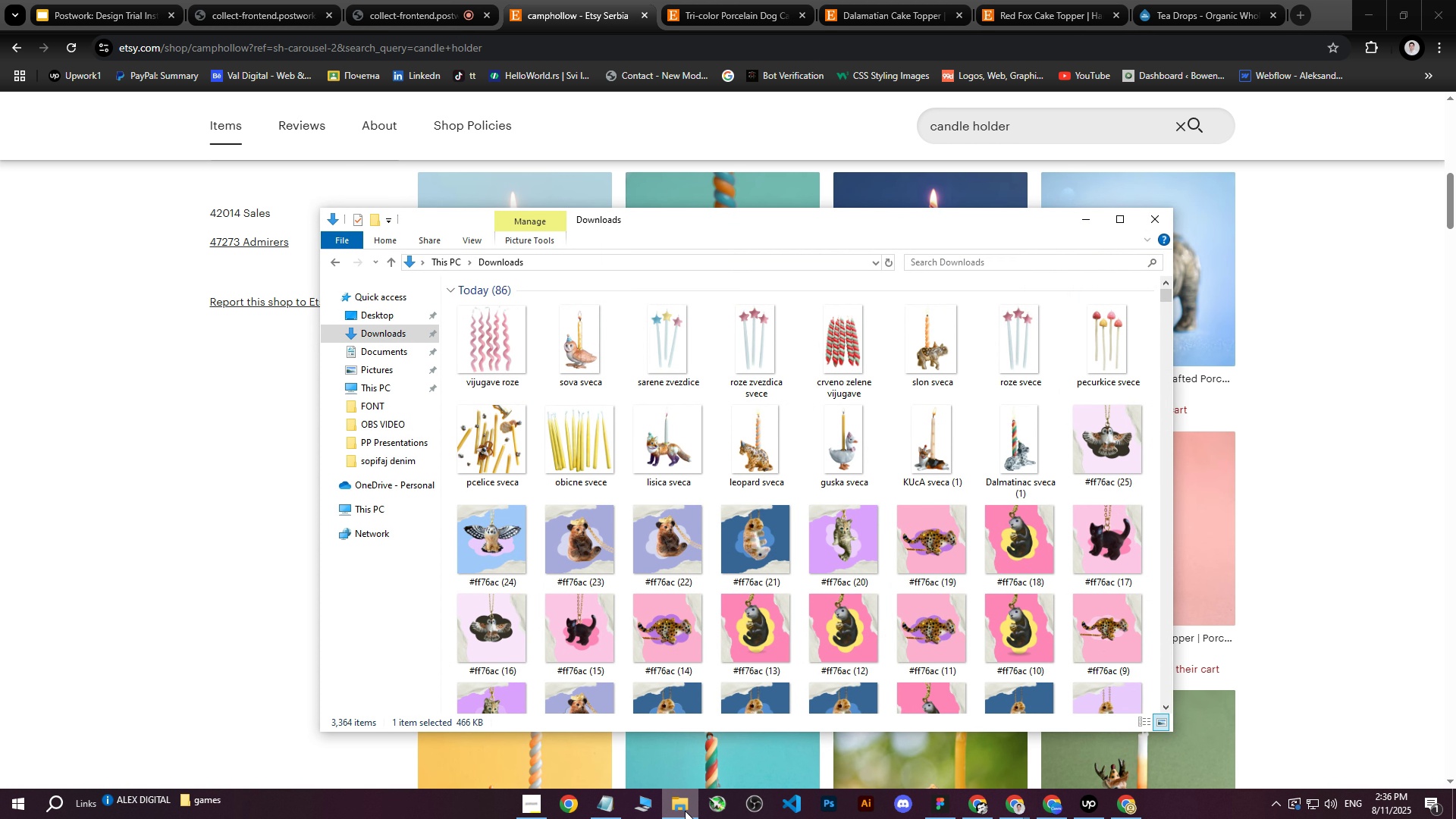 
left_click([685, 811])
 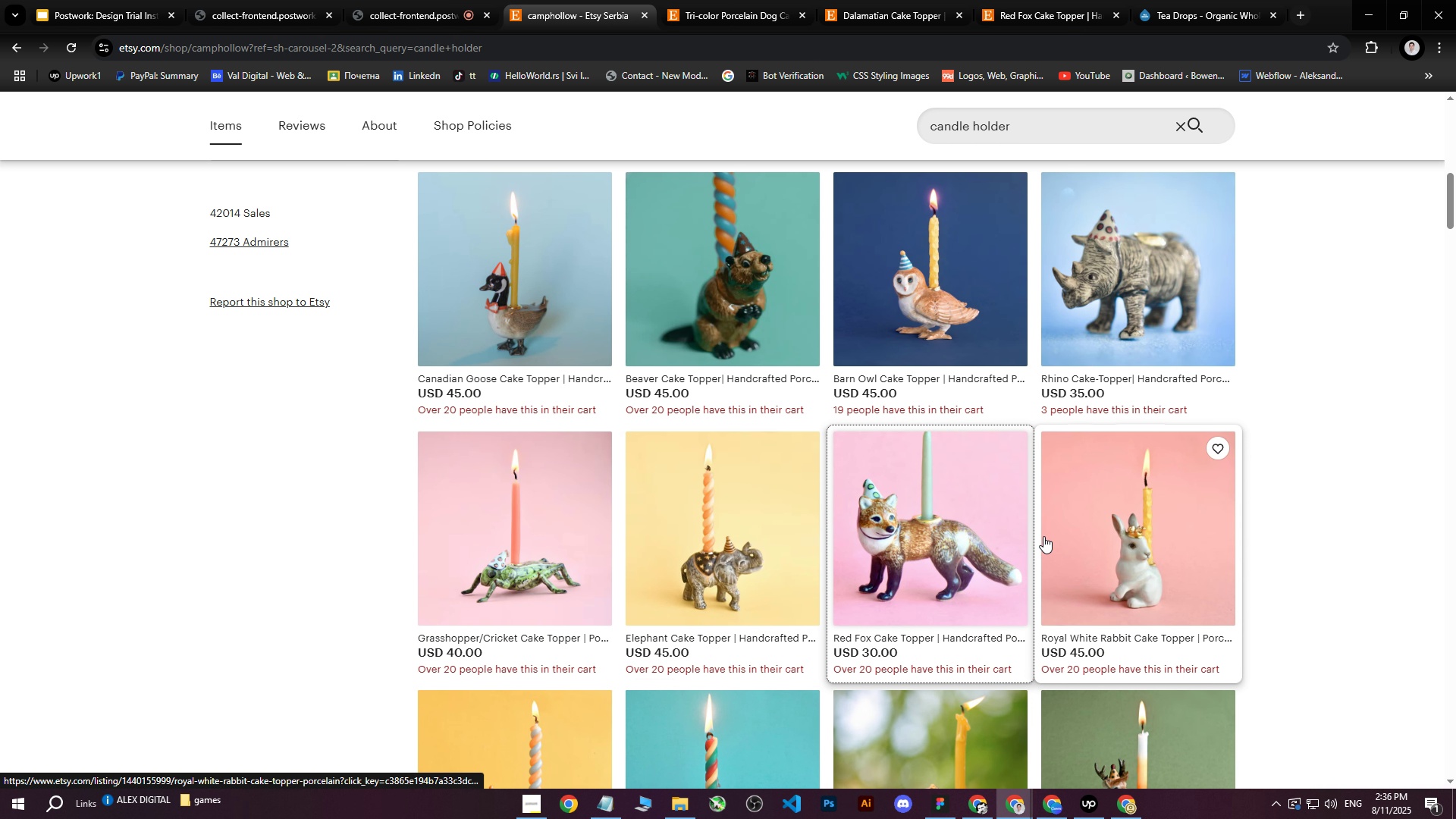 
scroll: coordinate [608, 487], scroll_direction: up, amount: 4.0
 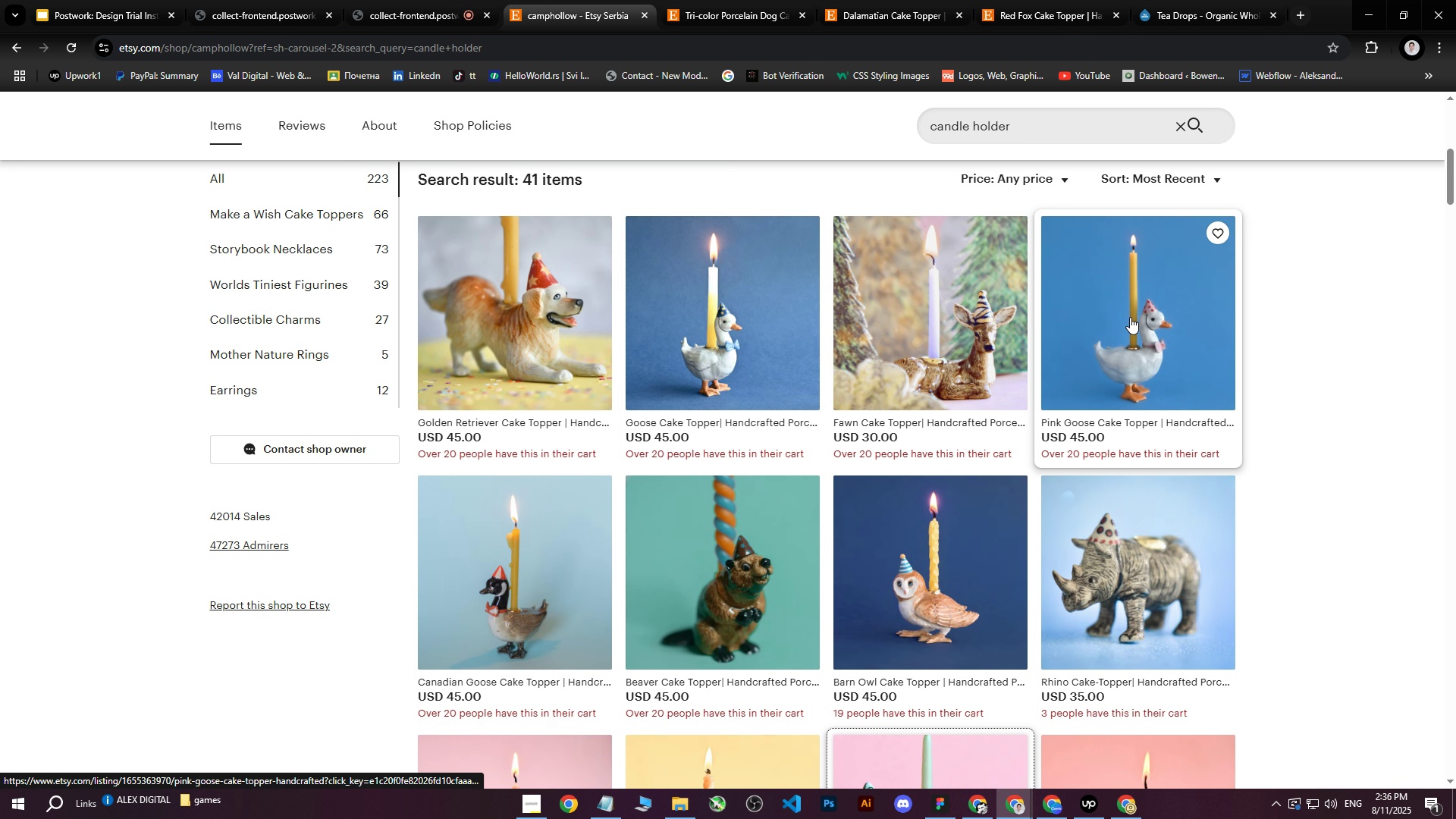 
middle_click([1130, 317])
 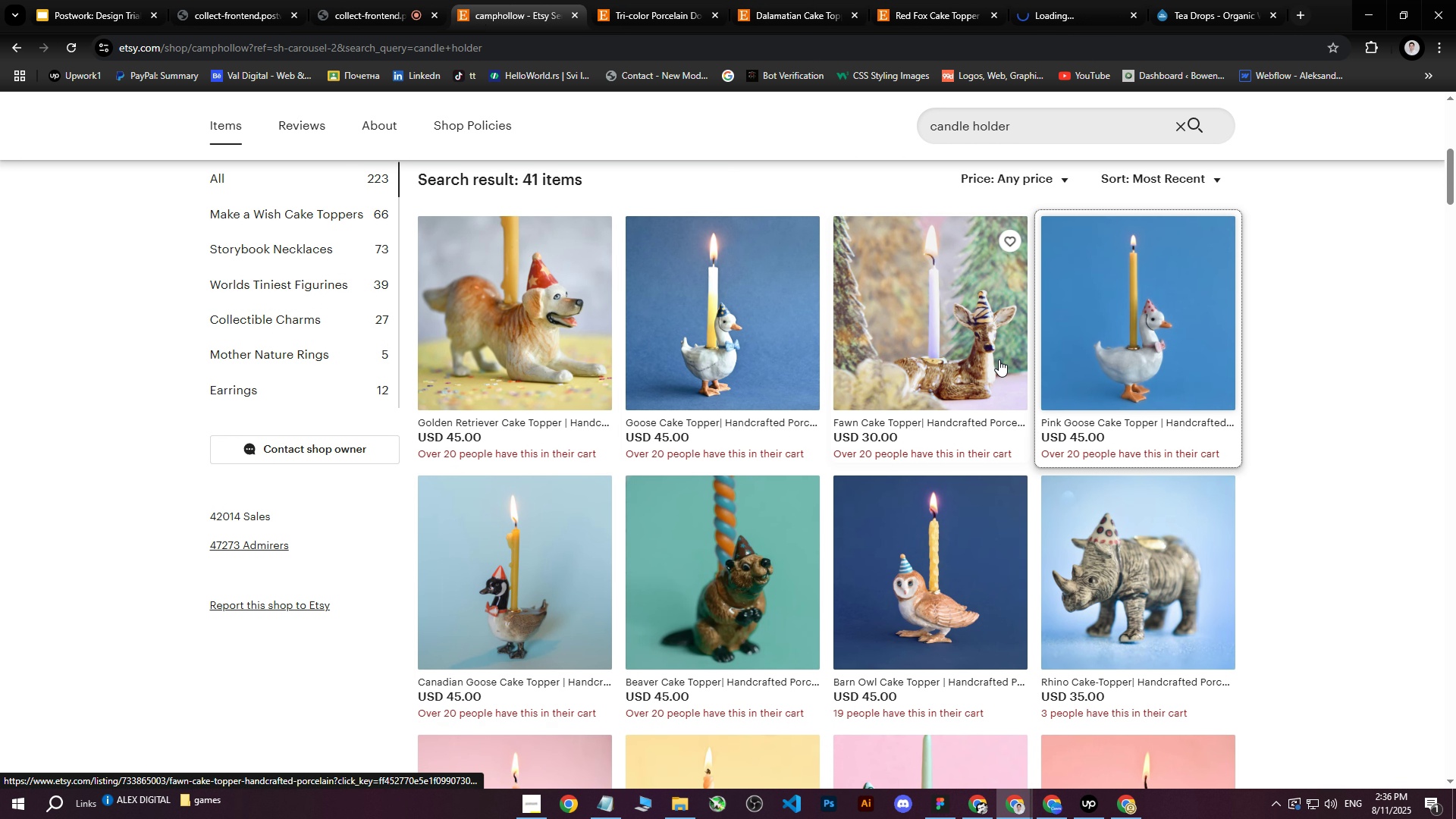 
scroll: coordinate [824, 450], scroll_direction: down, amount: 23.0
 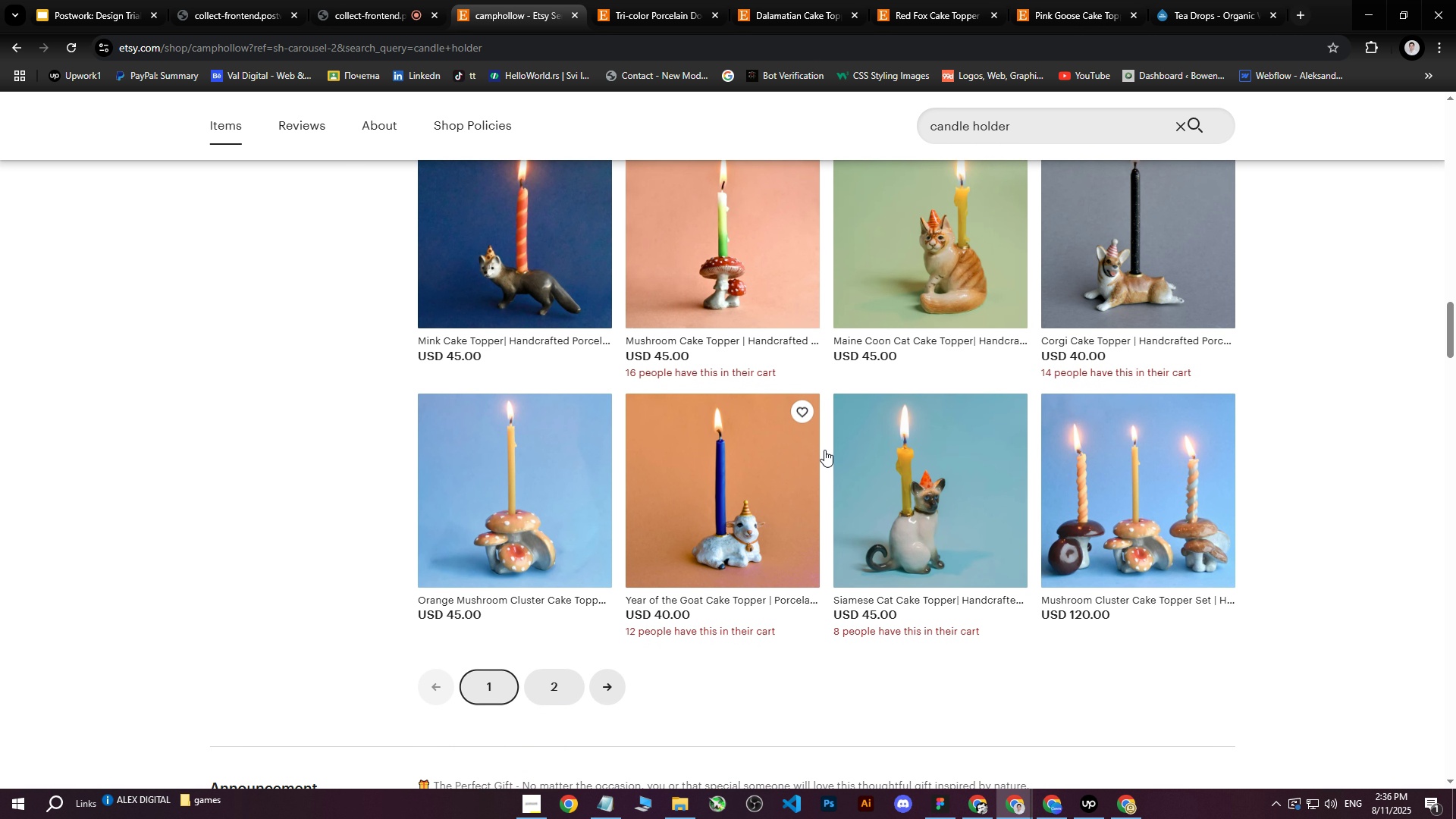 
scroll: coordinate [811, 463], scroll_direction: up, amount: 26.0
 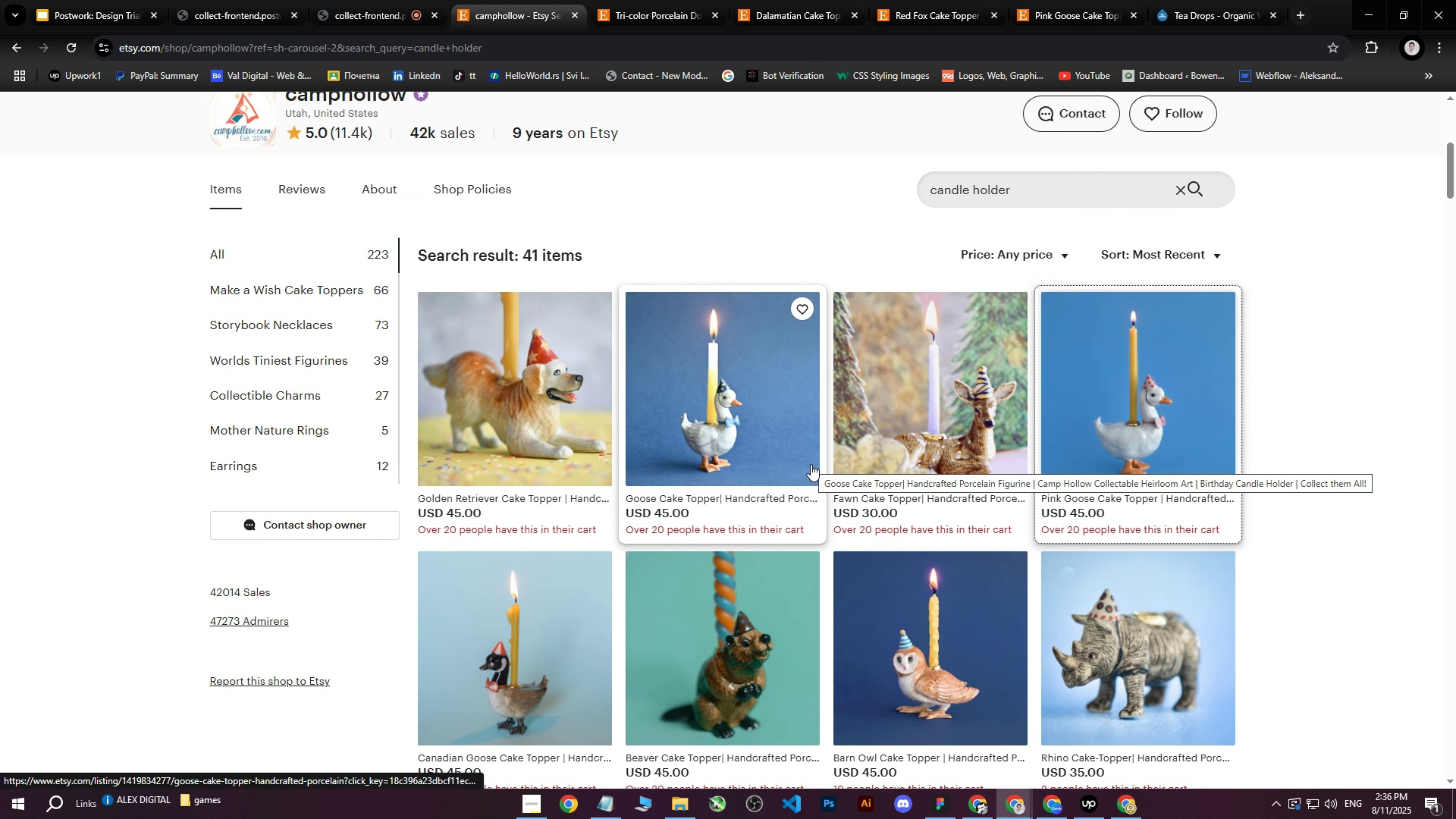 
scroll: coordinate [590, 529], scroll_direction: down, amount: 26.0
 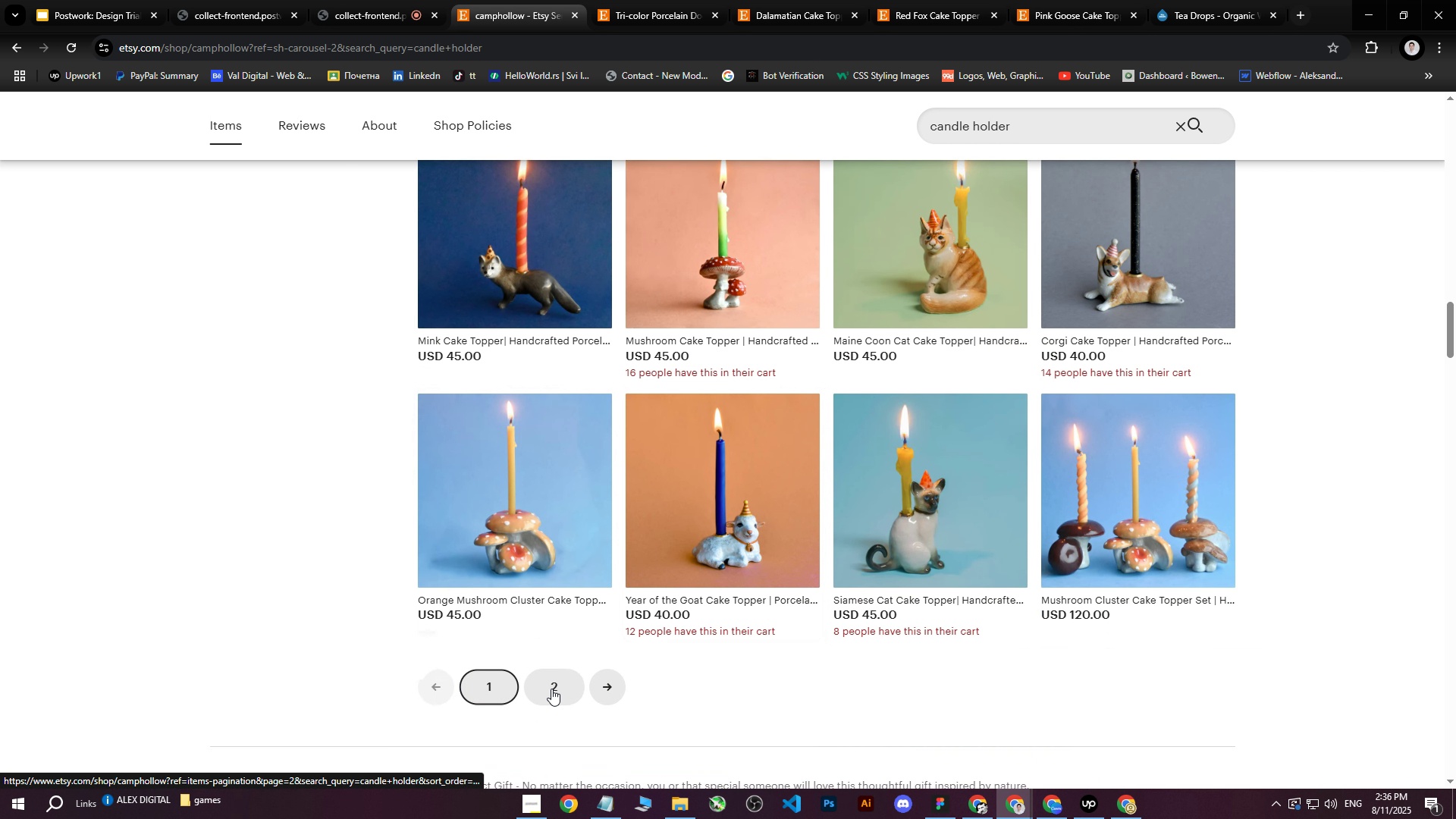 
left_click([544, 690])
 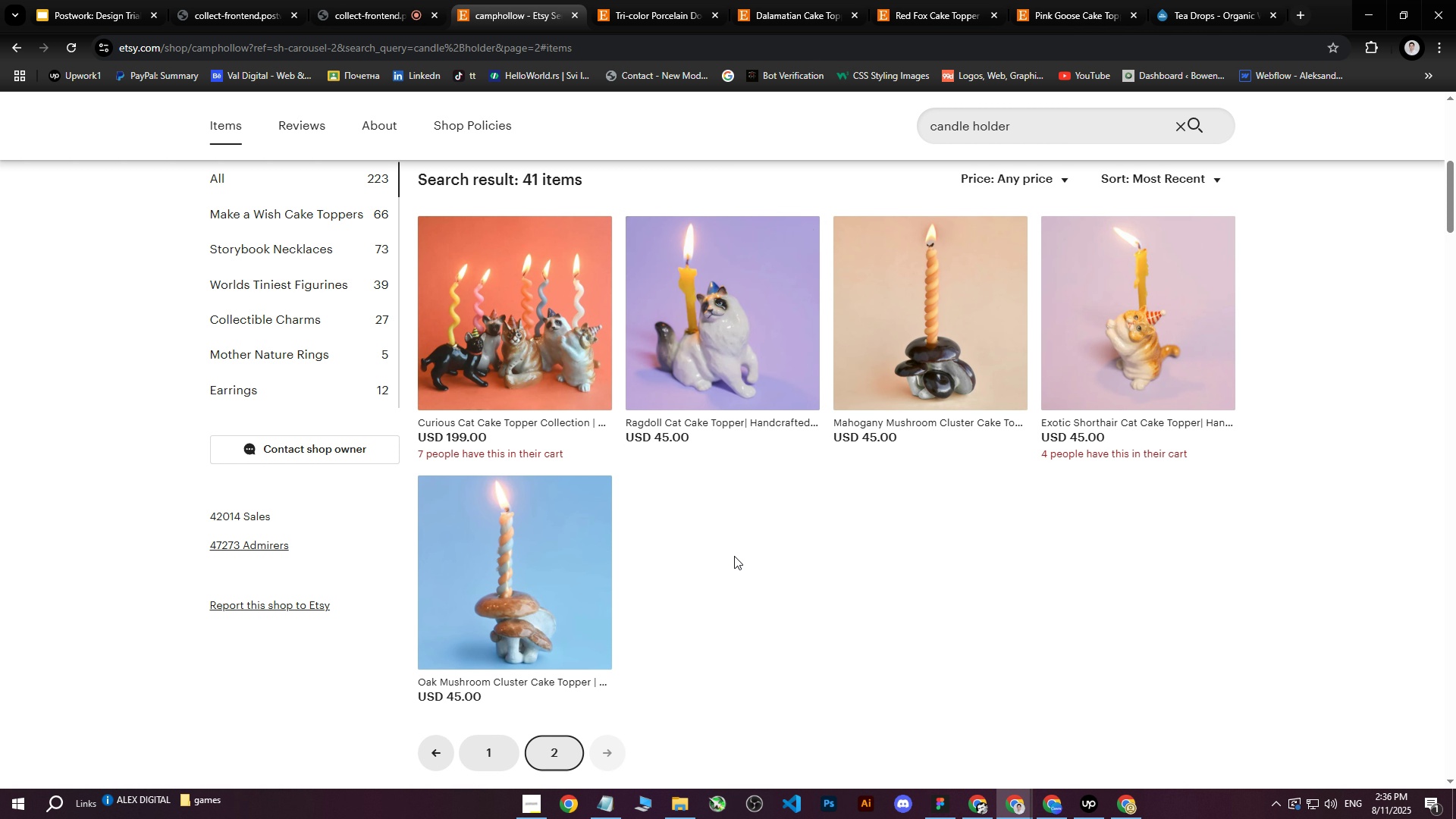 
left_click([497, 759])
 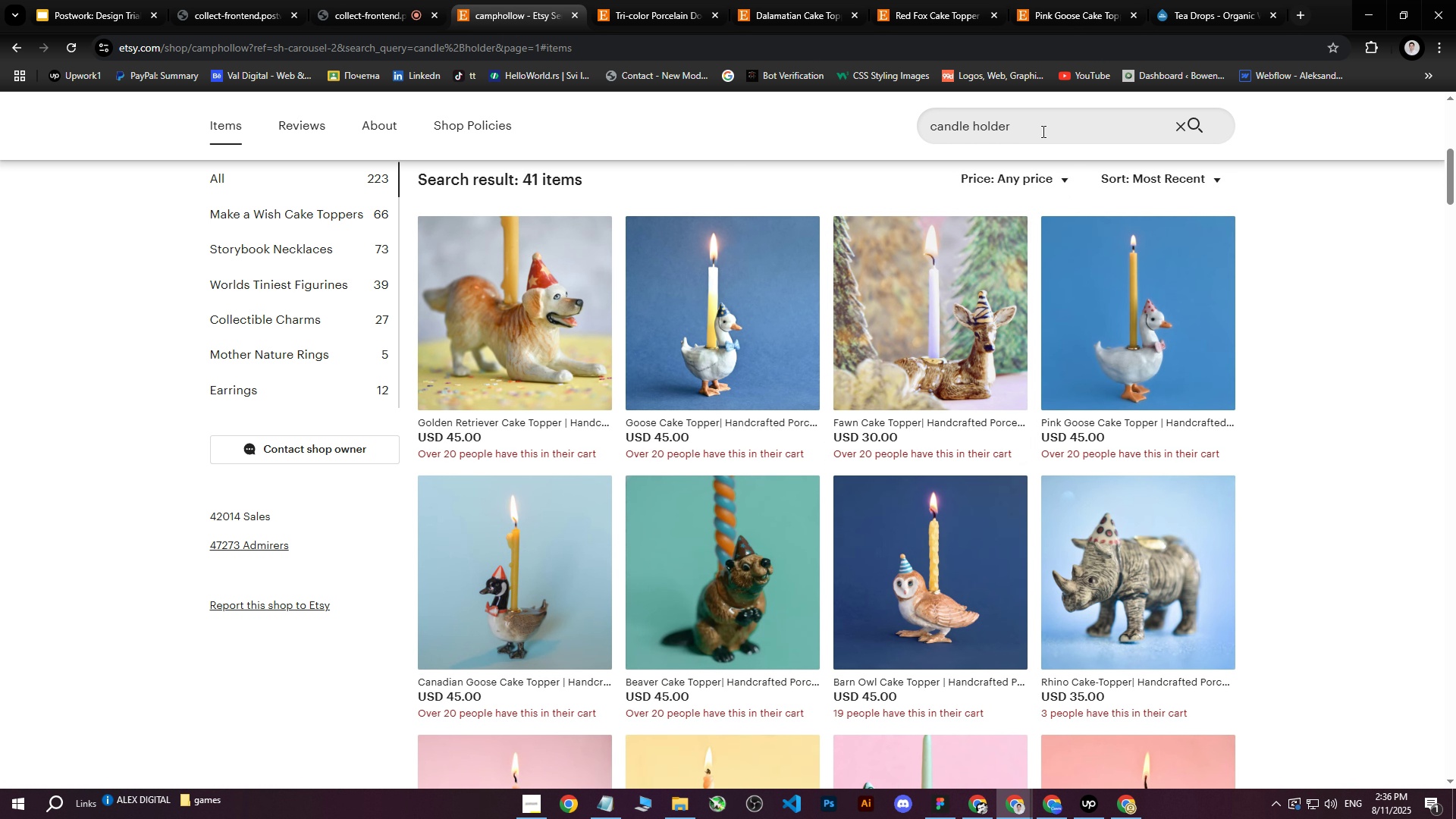 
scroll: coordinate [1041, 369], scroll_direction: down, amount: 15.0
 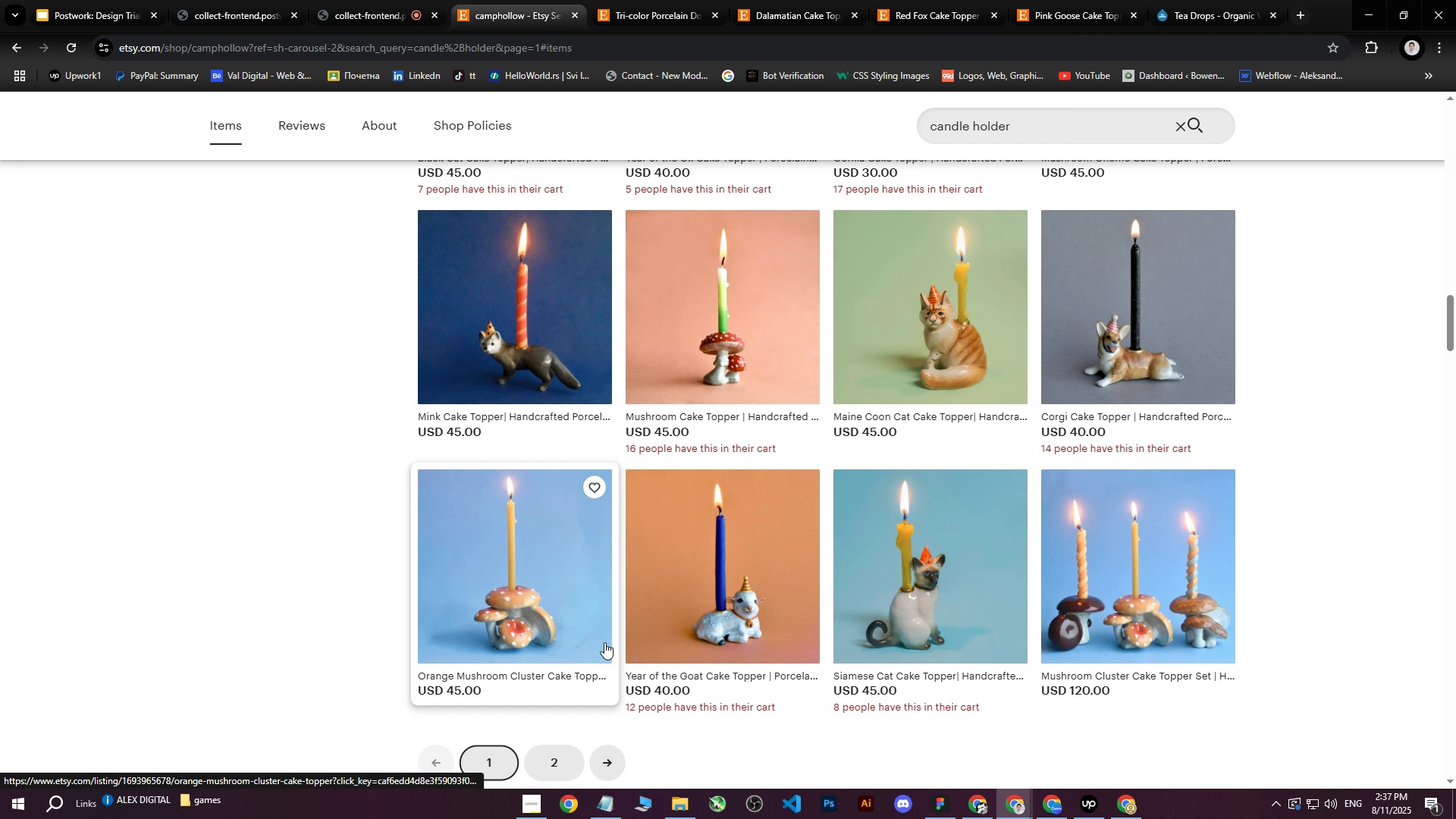 
left_click([556, 755])
 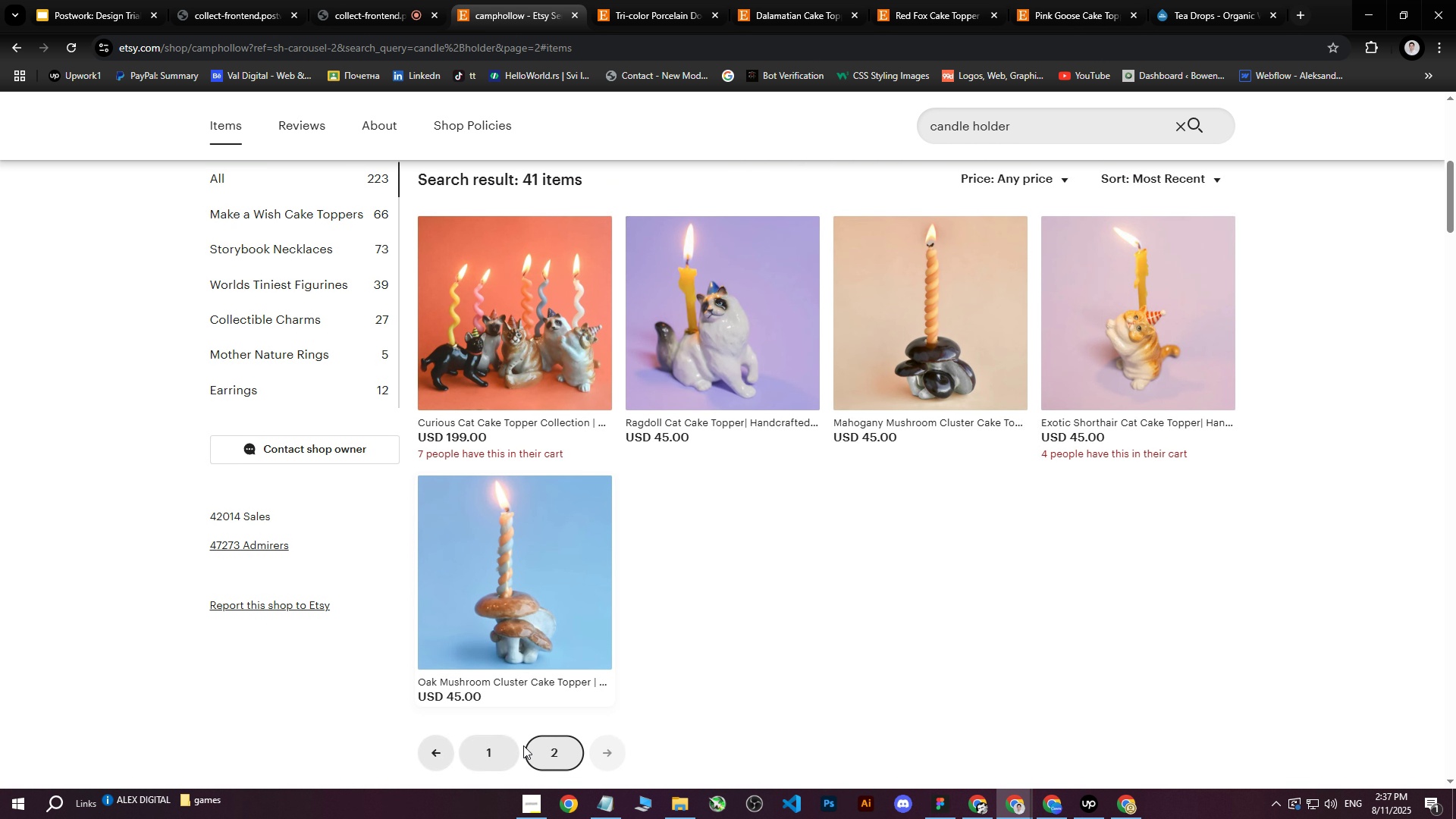 
left_click([495, 759])
 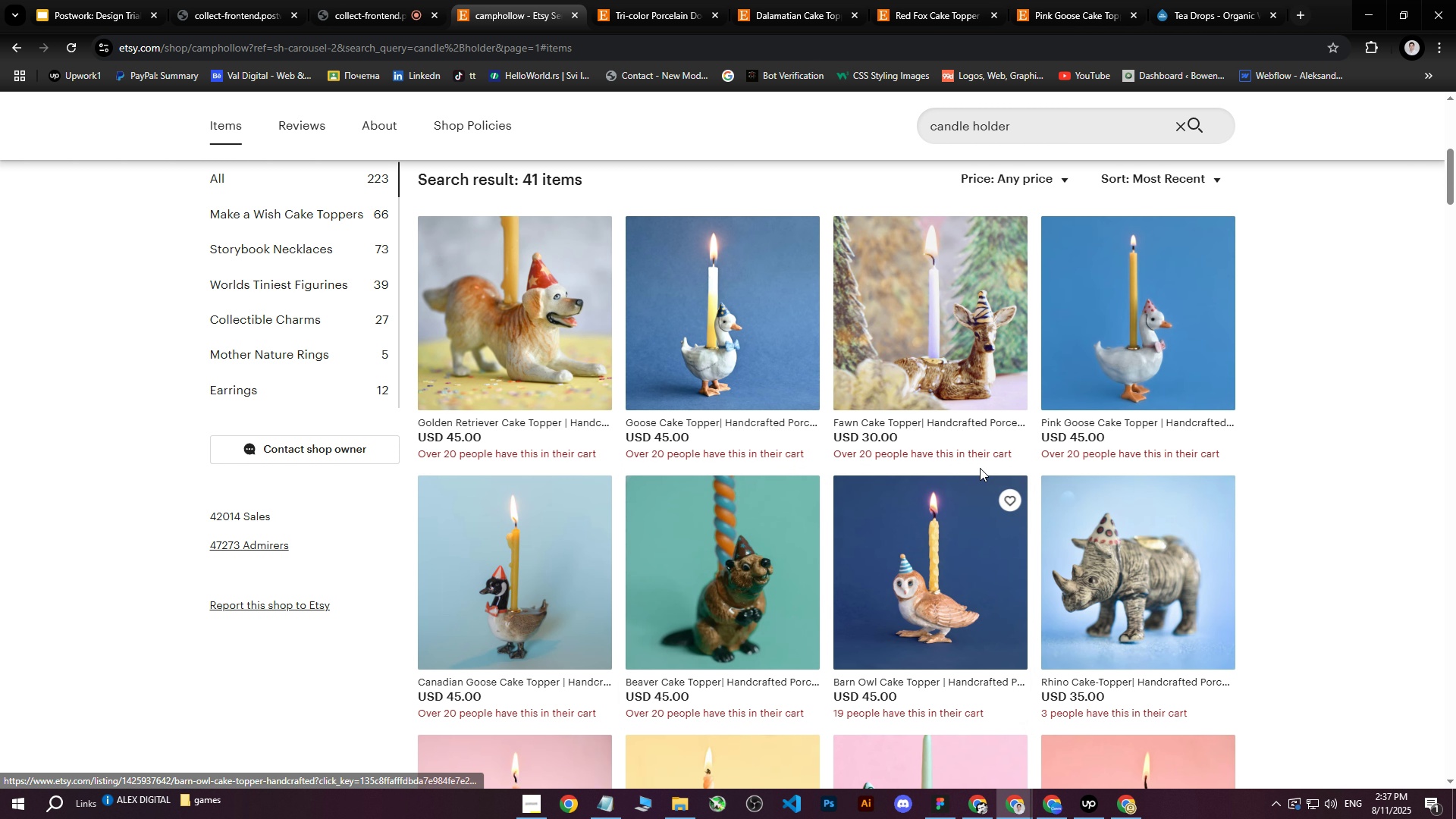 
left_click_drag(start_coordinate=[1113, 130], to_coordinate=[744, 126])
 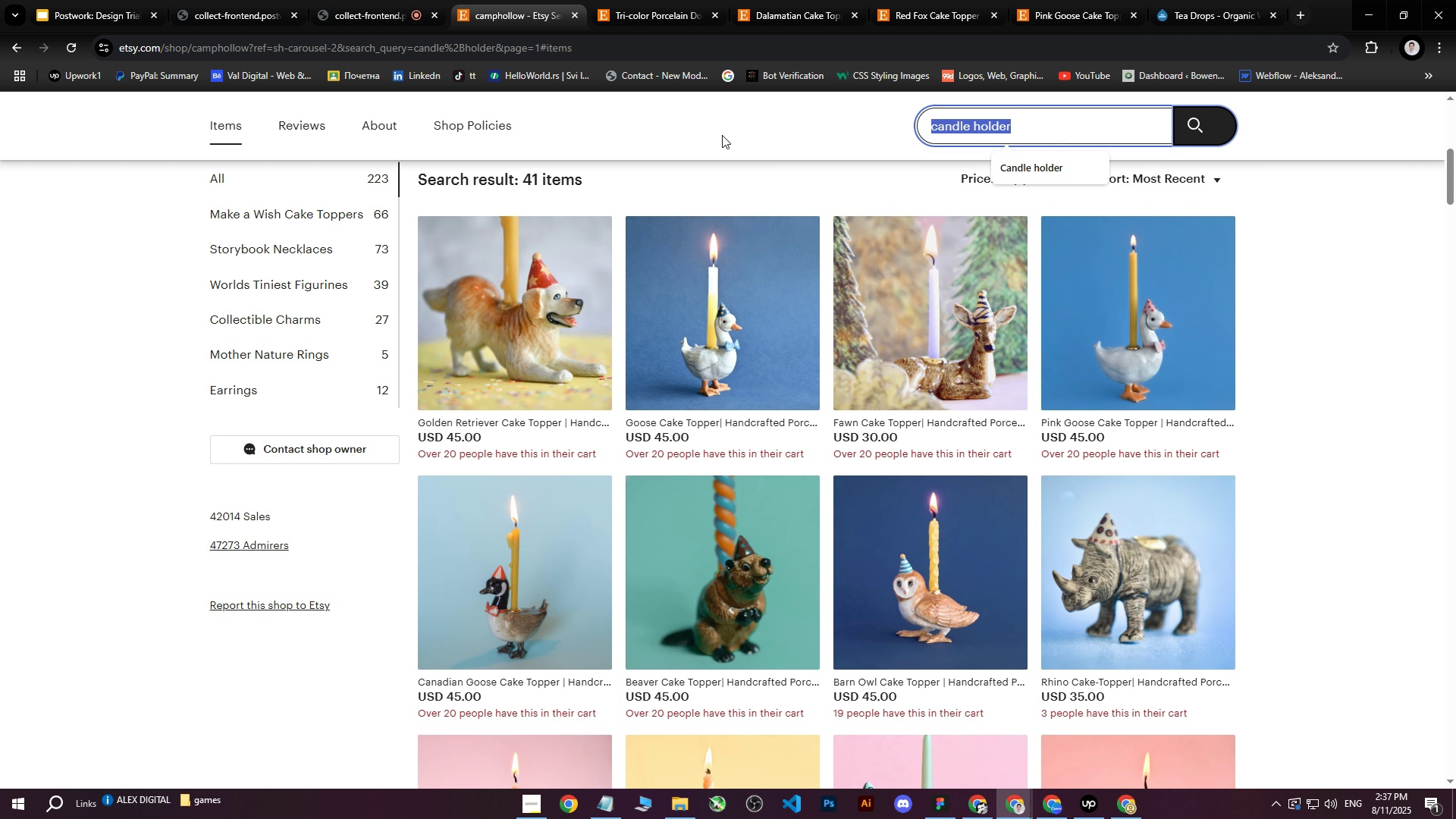 
key(Backspace)
 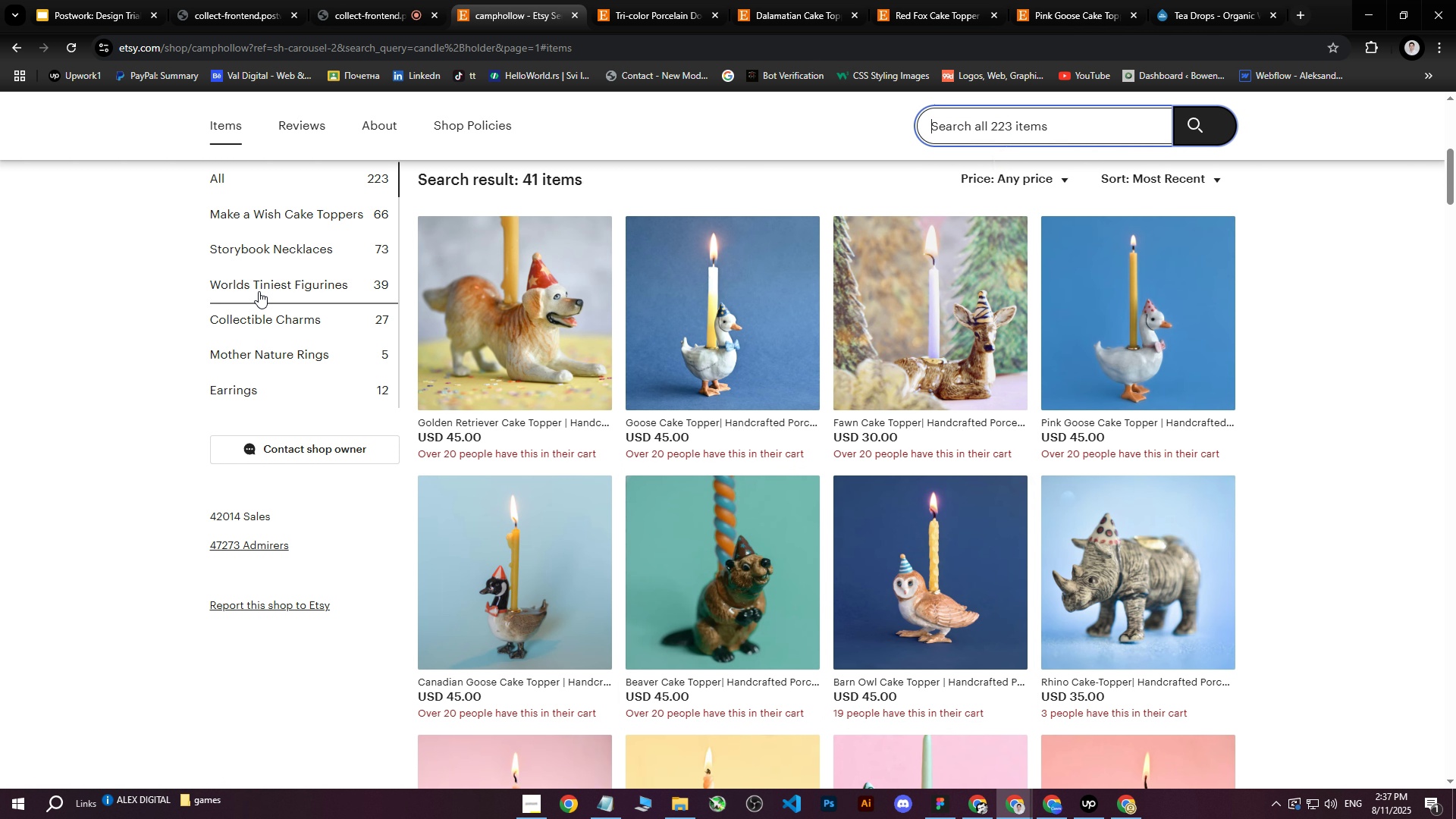 
scroll: coordinate [275, 340], scroll_direction: up, amount: 4.0
 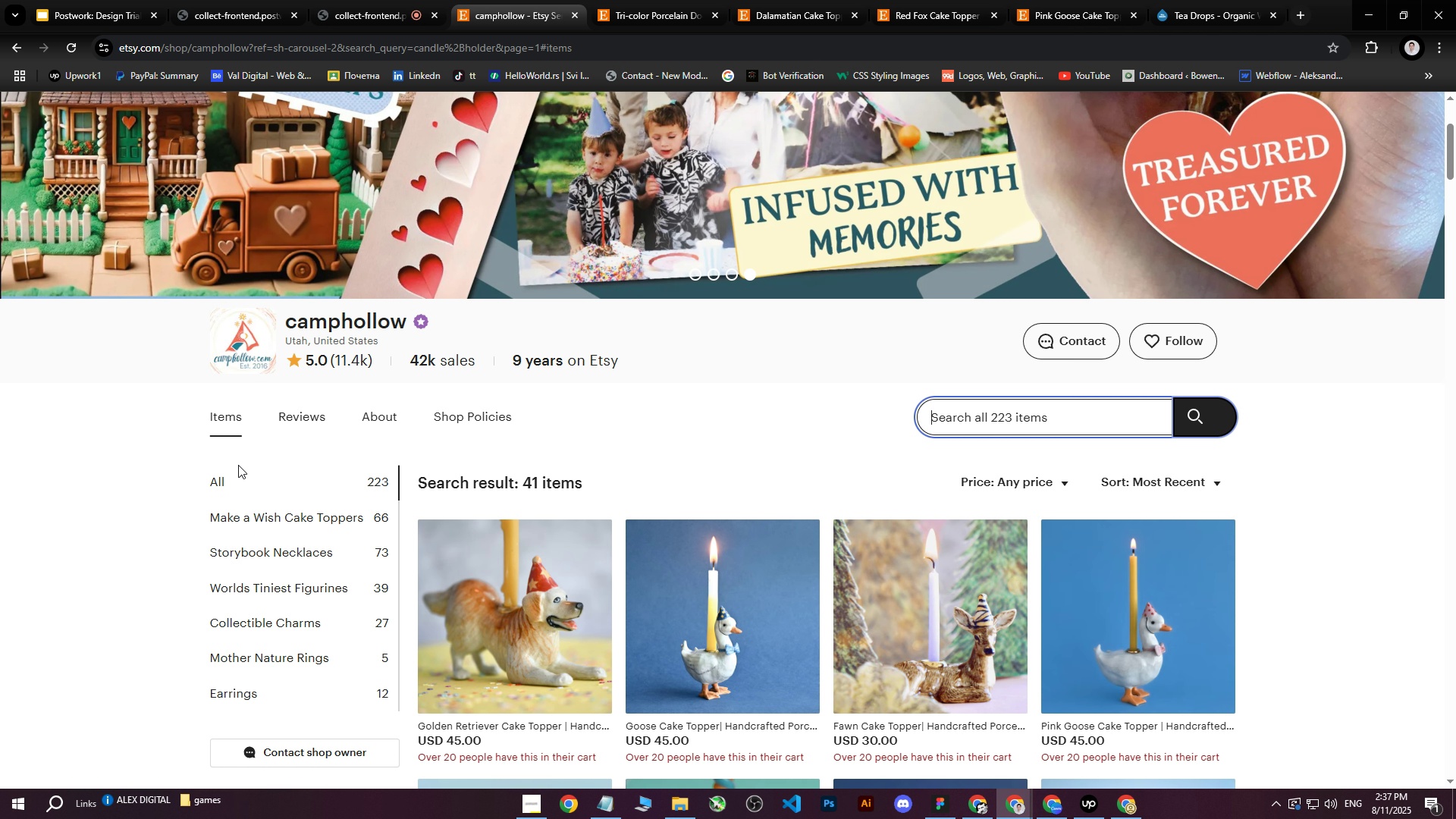 
left_click([237, 469])
 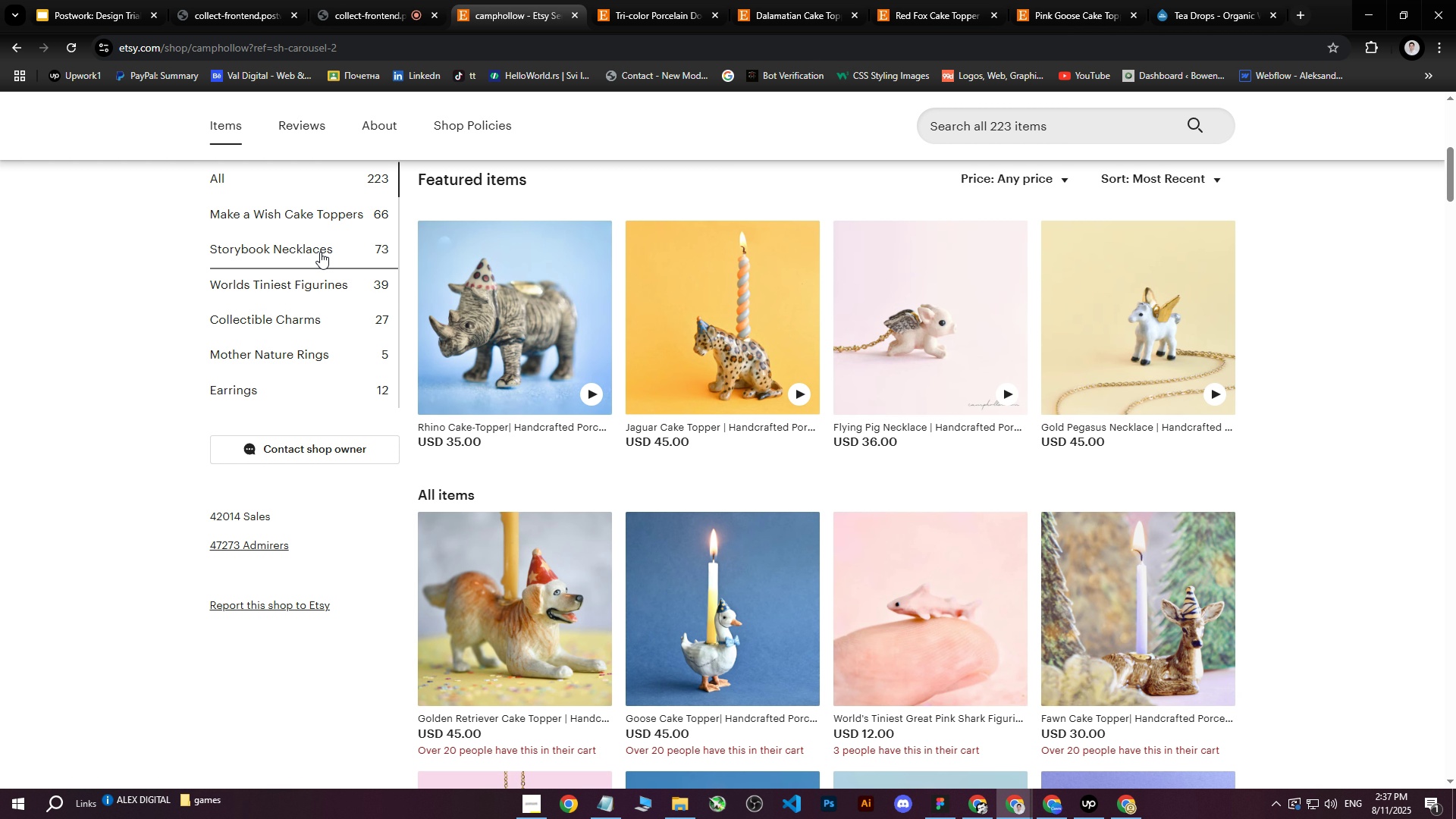 
wait(6.45)
 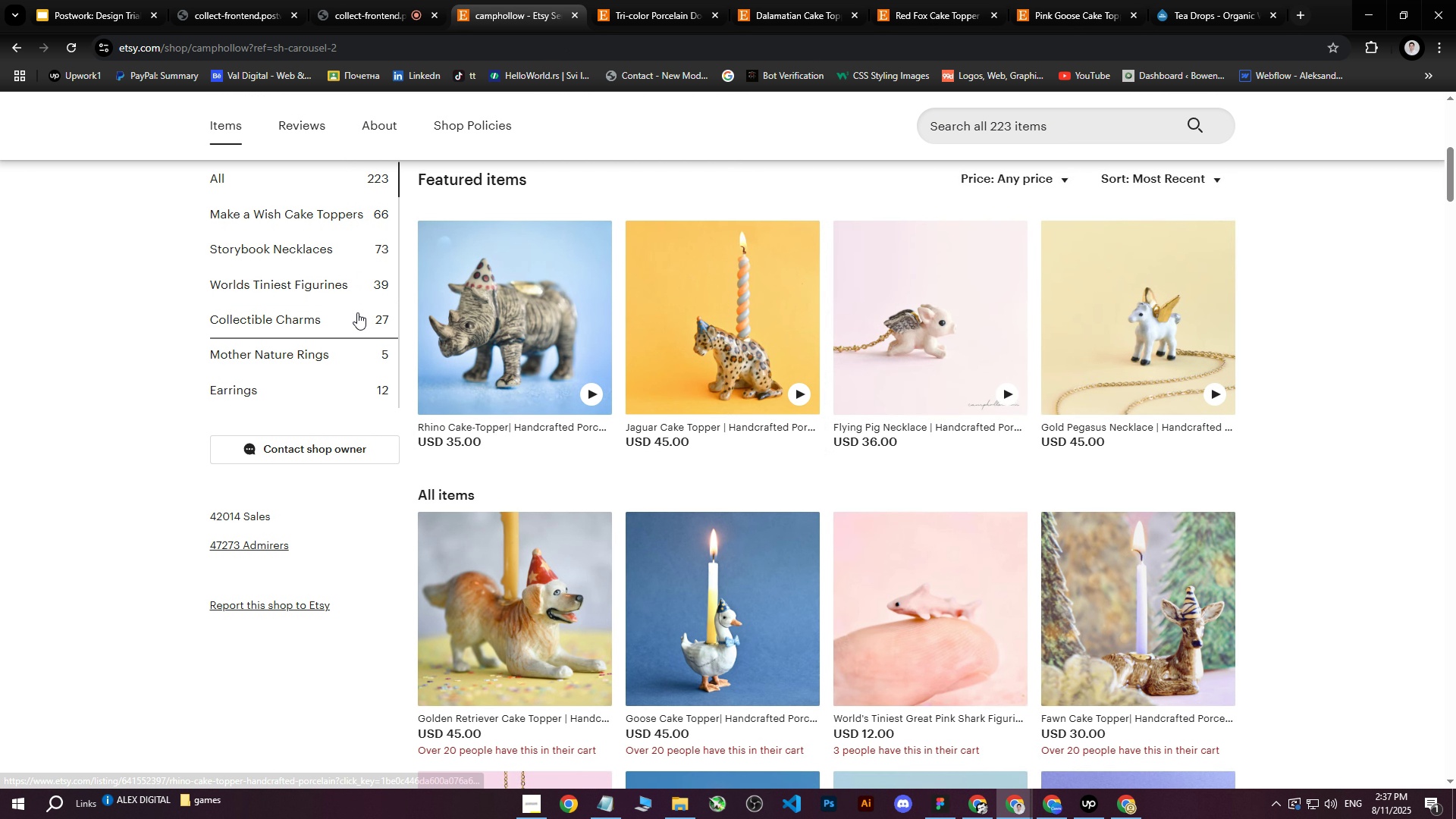 
left_click([330, 221])
 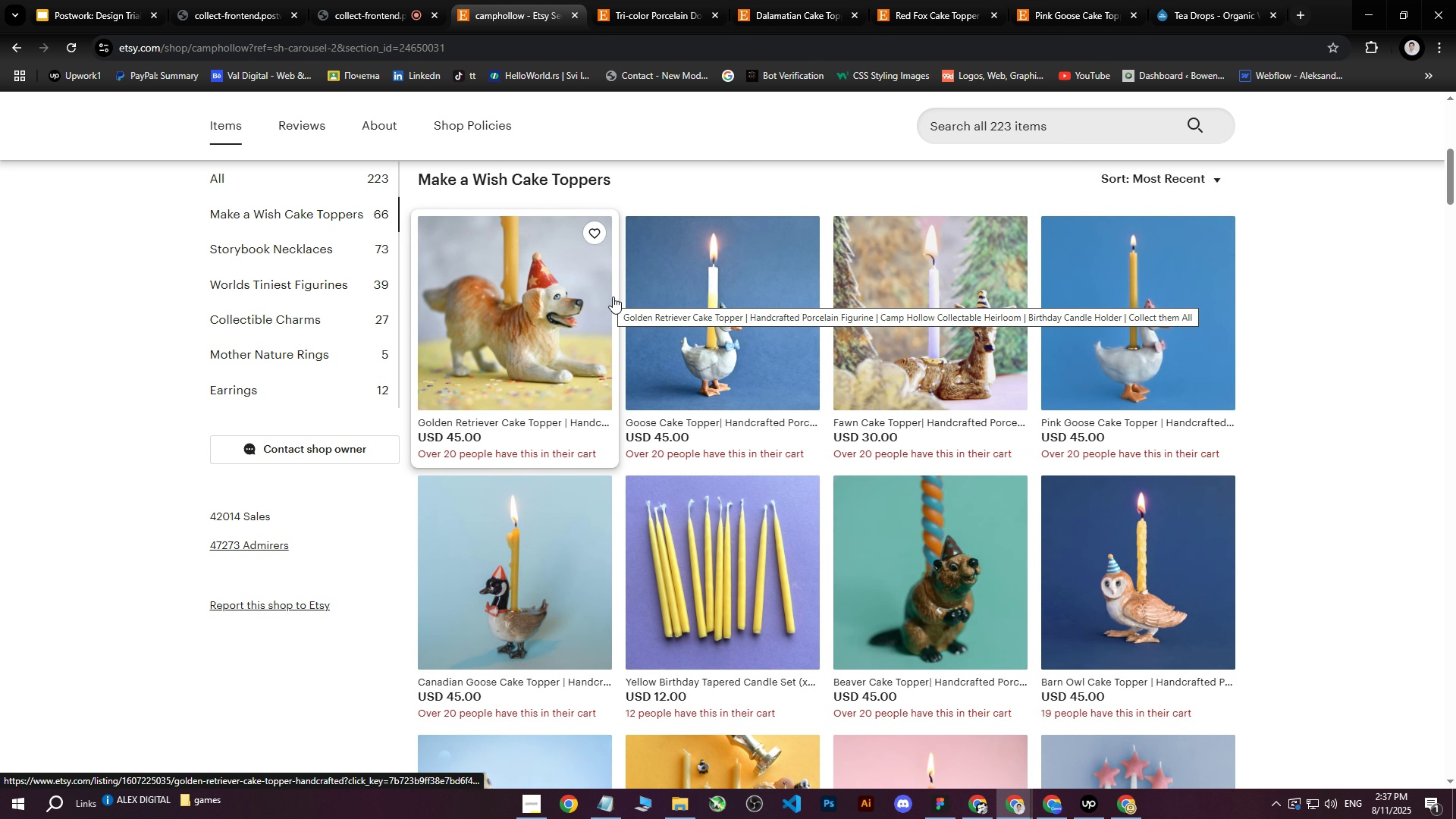 
scroll: coordinate [1057, 330], scroll_direction: down, amount: 9.0
 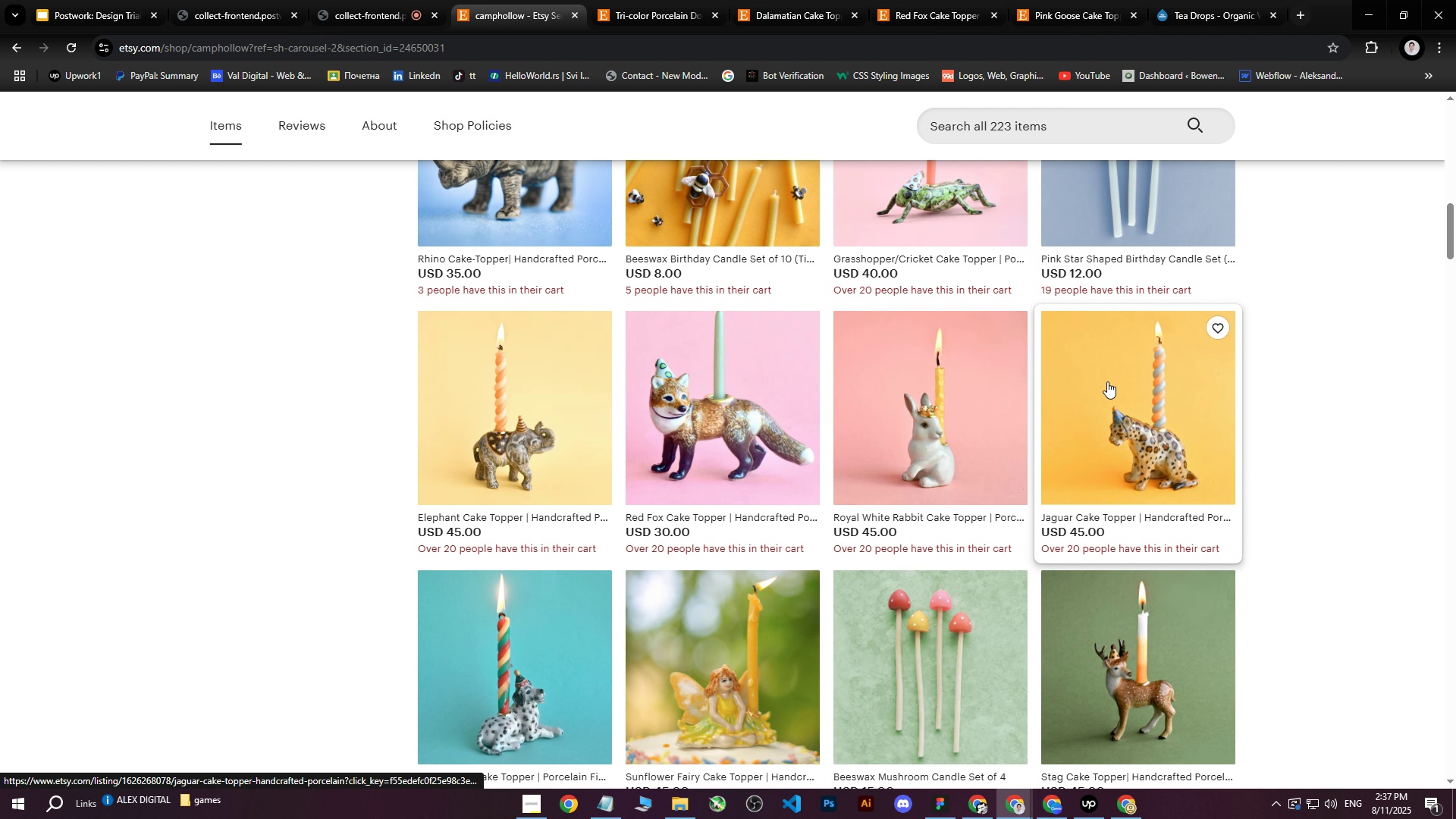 
middle_click([1107, 381])
 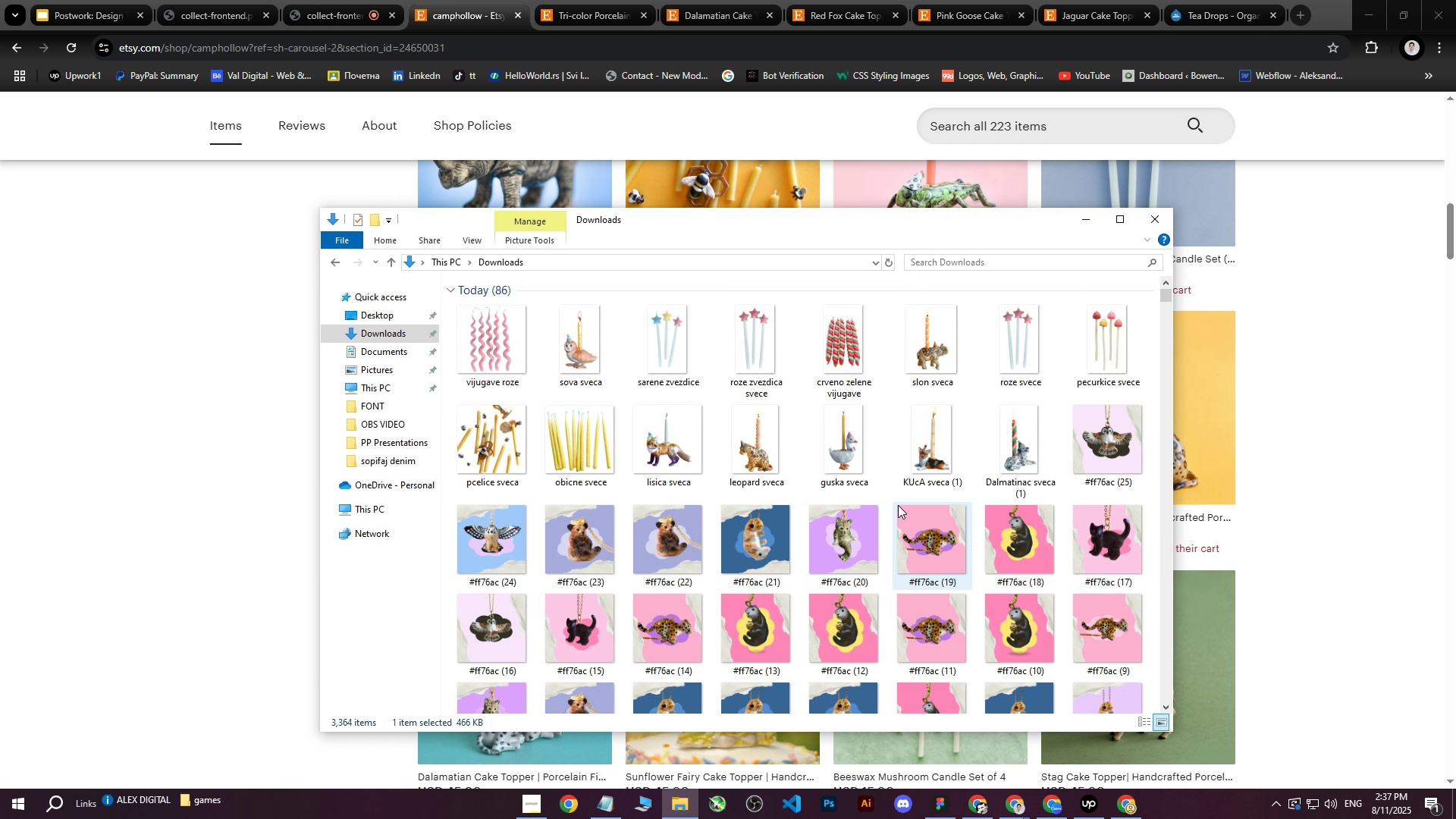 
wait(6.06)
 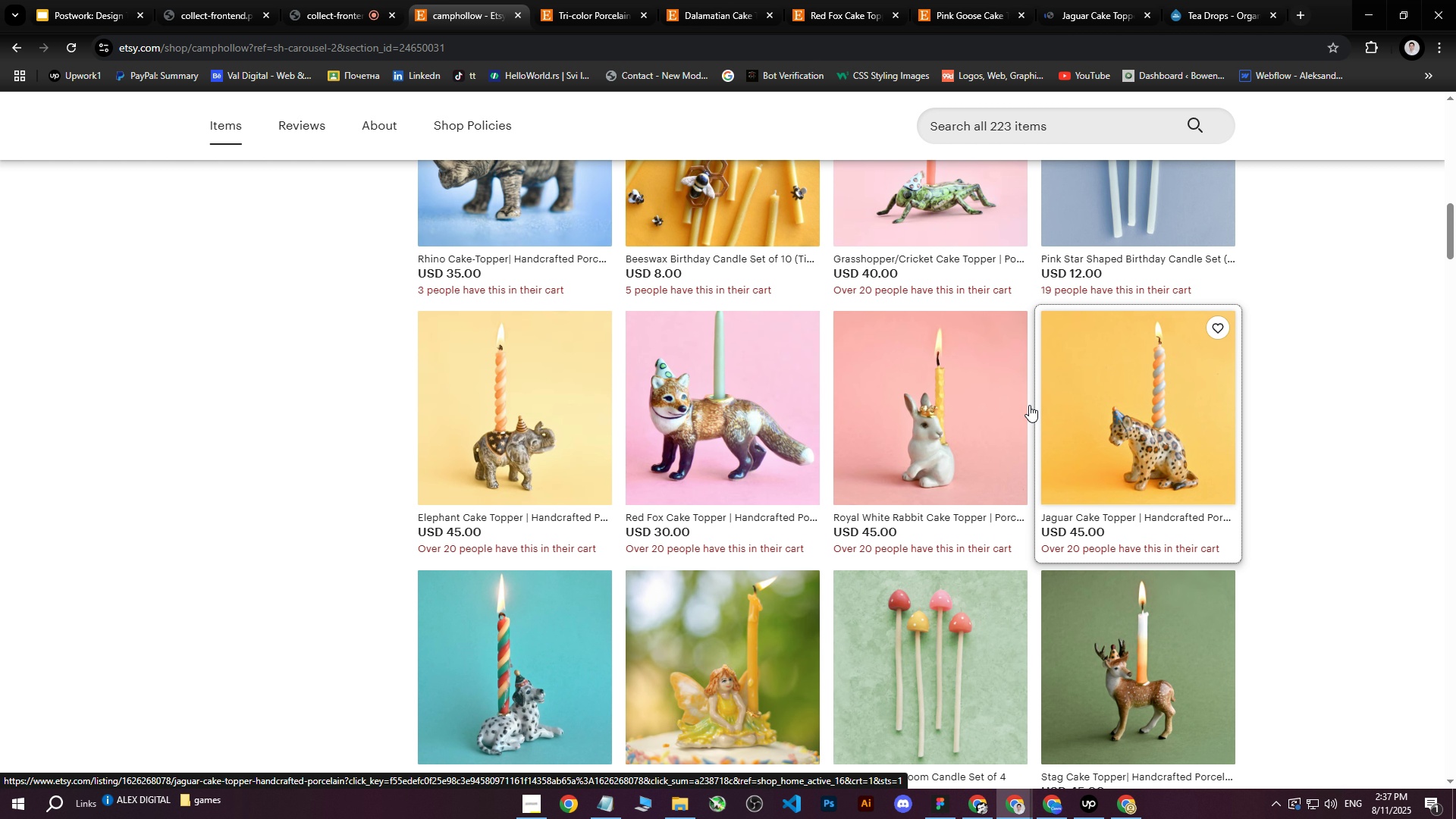 
left_click([1093, 228])
 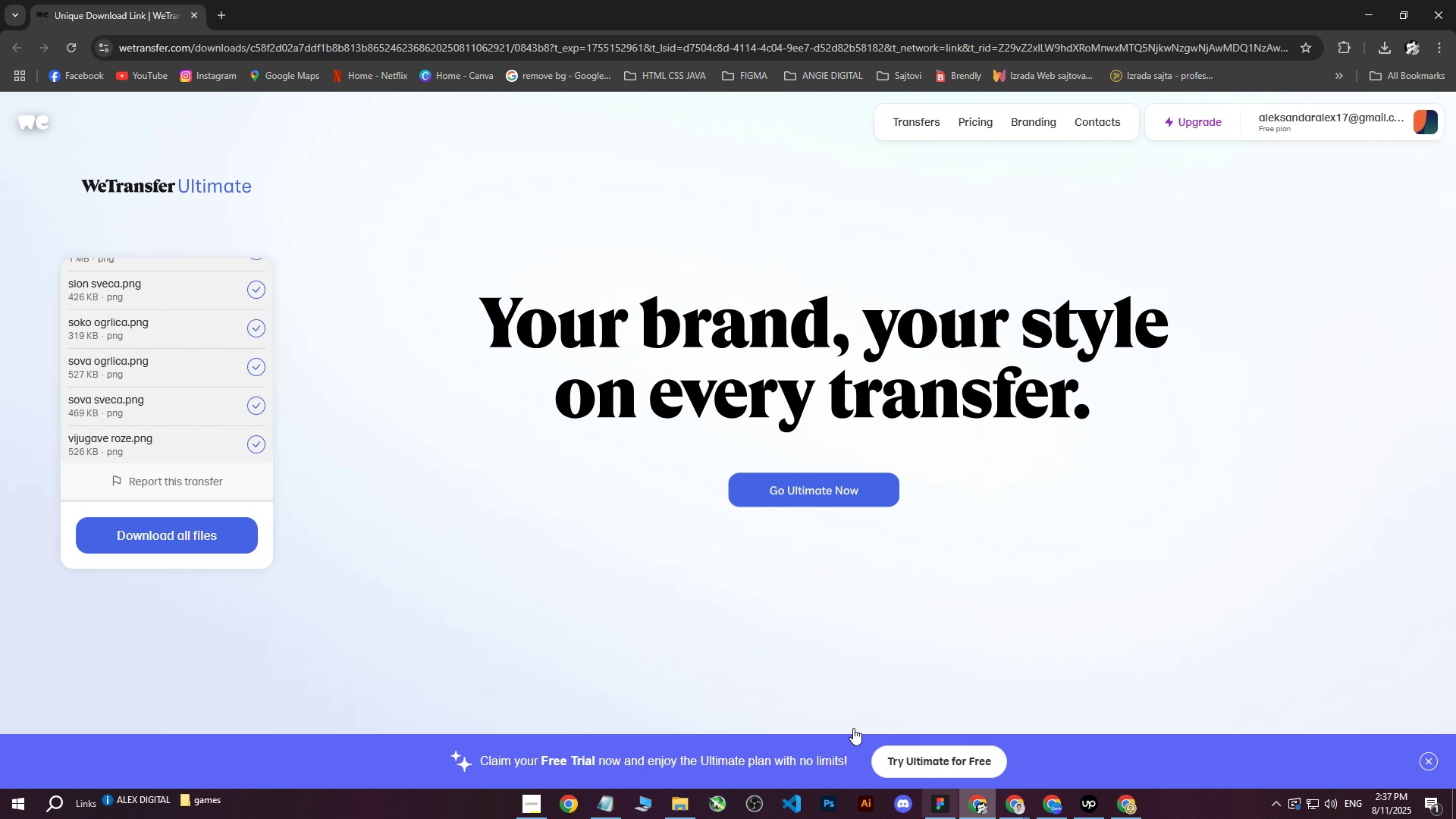 
scroll: coordinate [180, 375], scroll_direction: up, amount: 18.0
 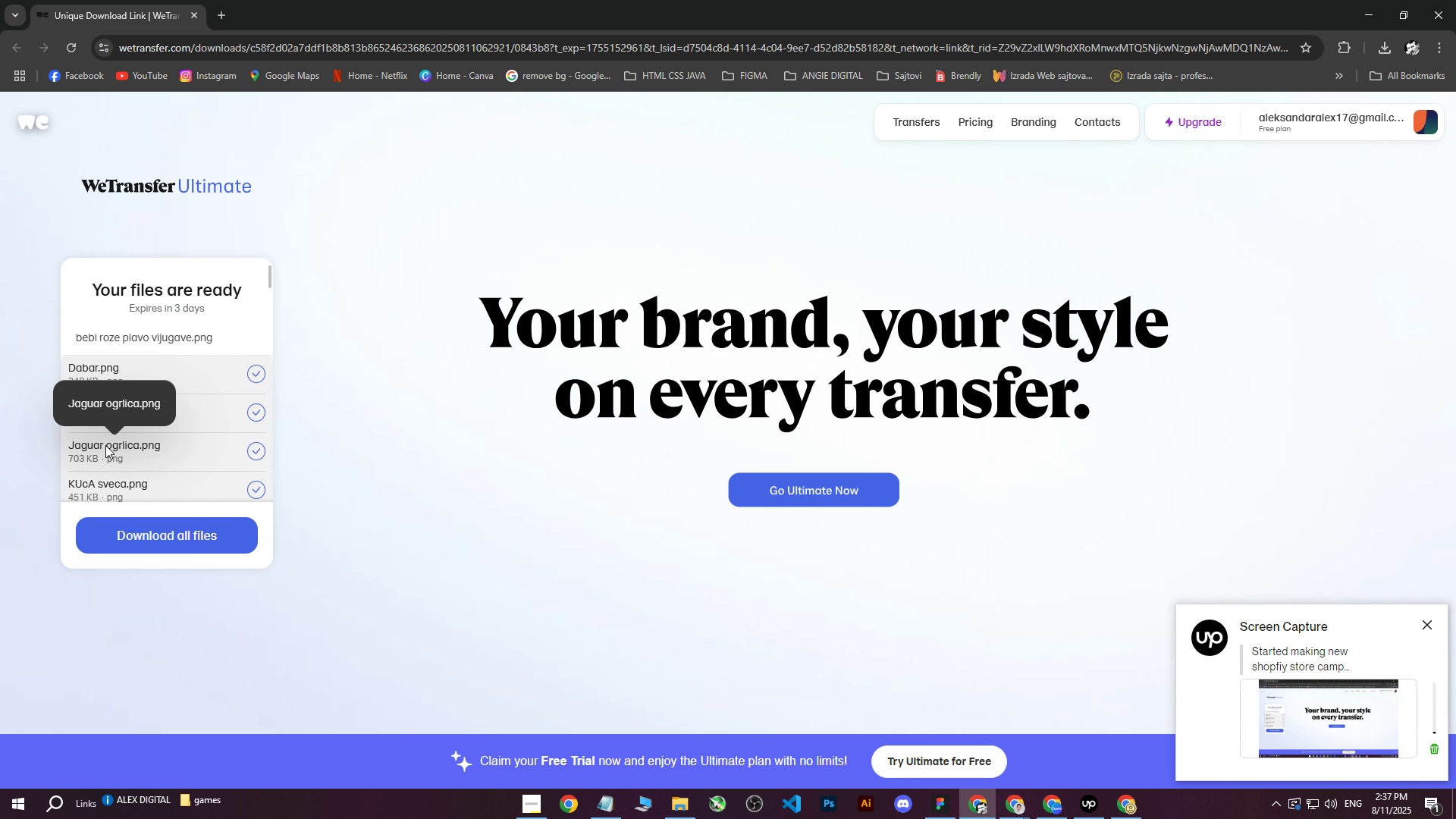 
scroll: coordinate [116, 453], scroll_direction: down, amount: 8.0
 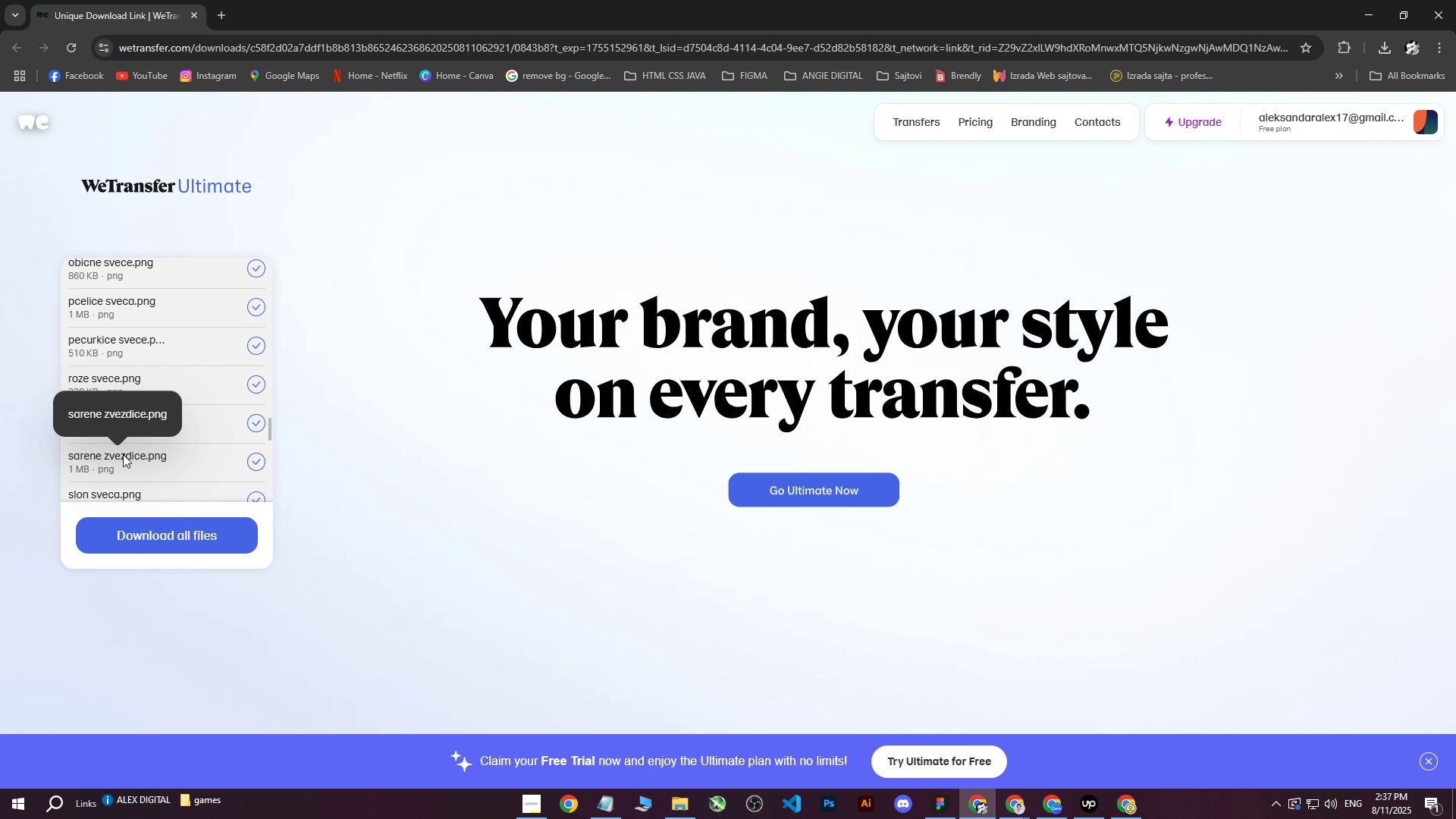 
scroll: coordinate [116, 456], scroll_direction: down, amount: 3.0
 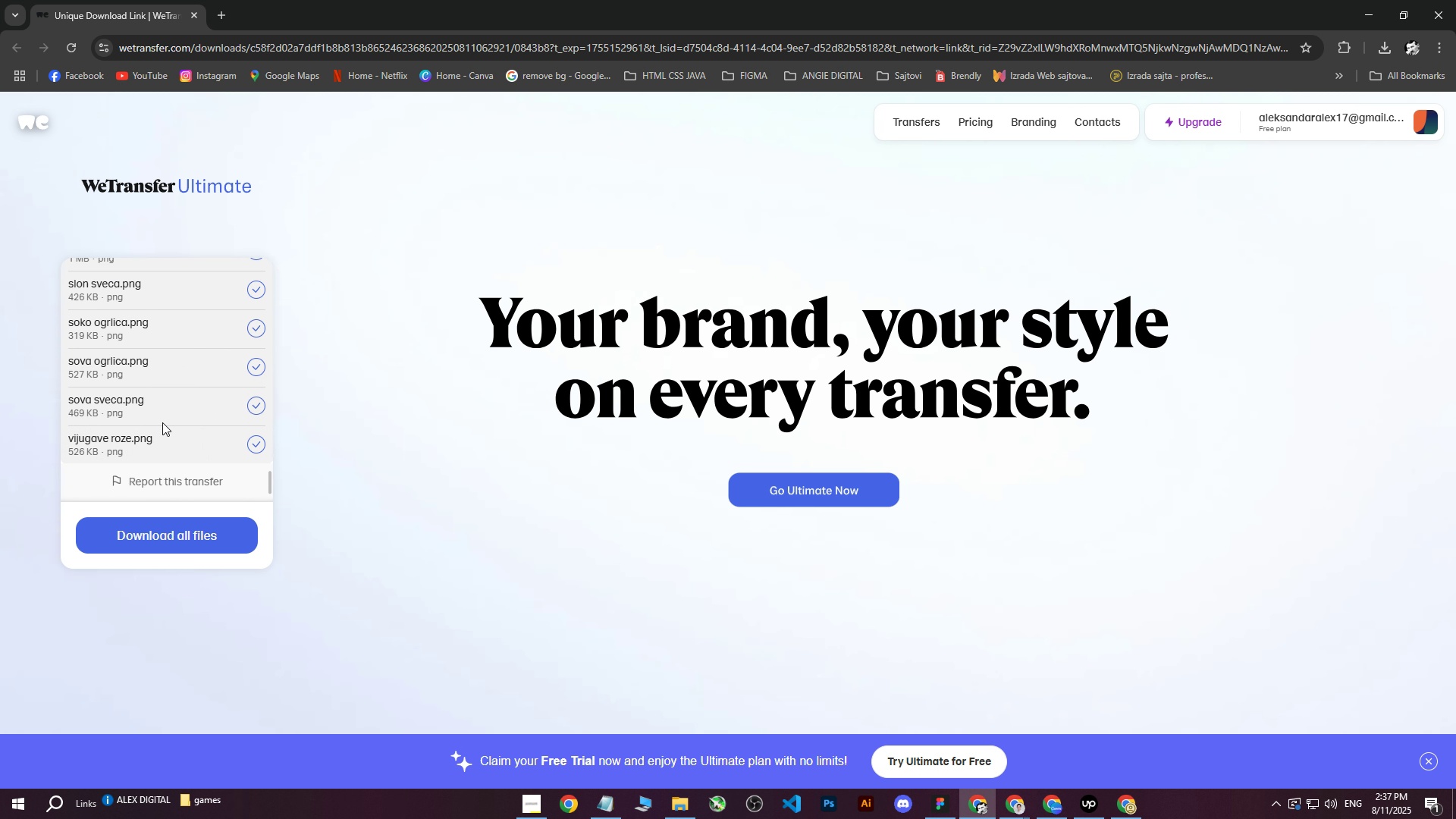 
scroll: coordinate [162, 425], scroll_direction: up, amount: 18.0
 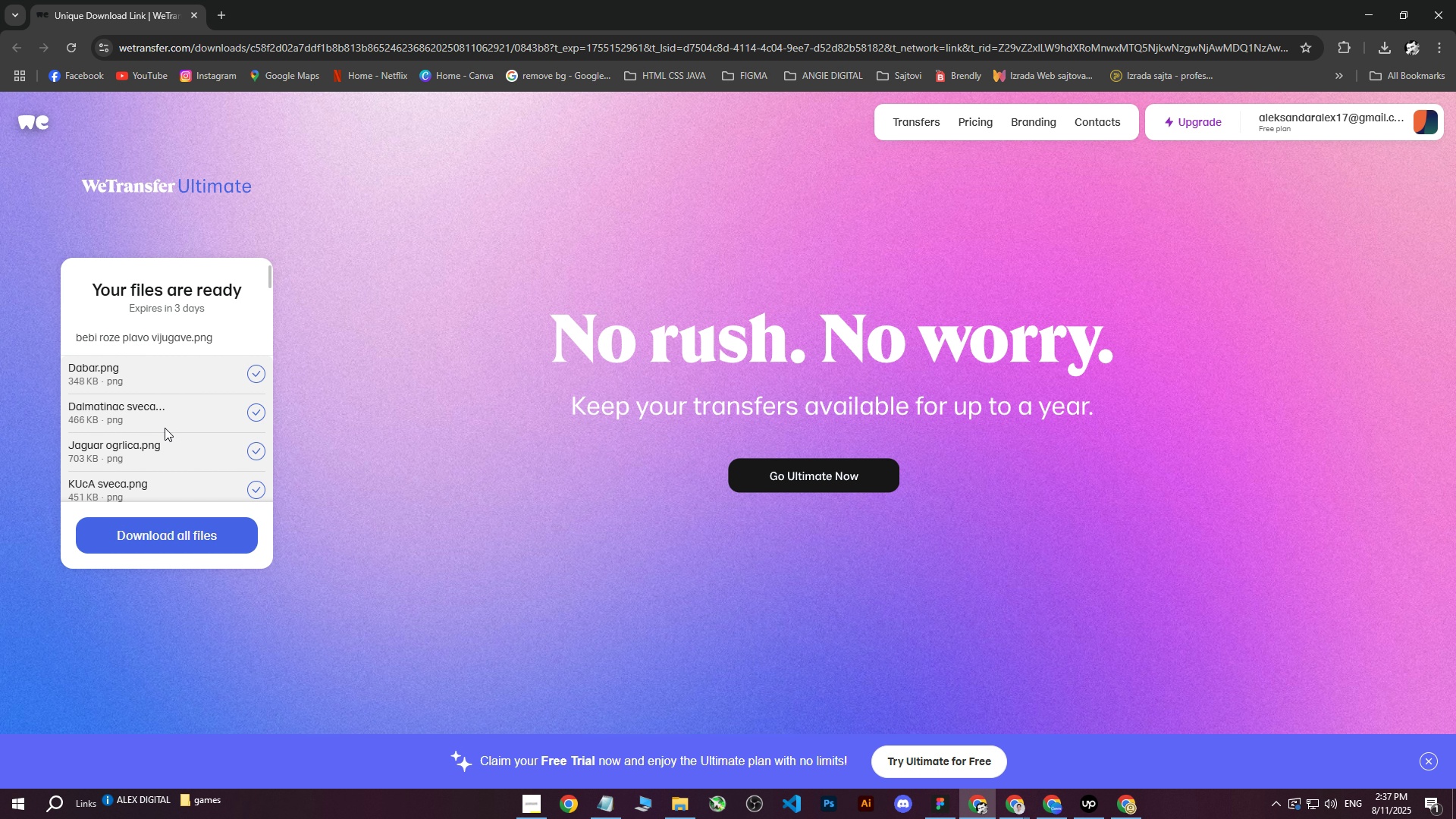 
left_click([158, 535])
 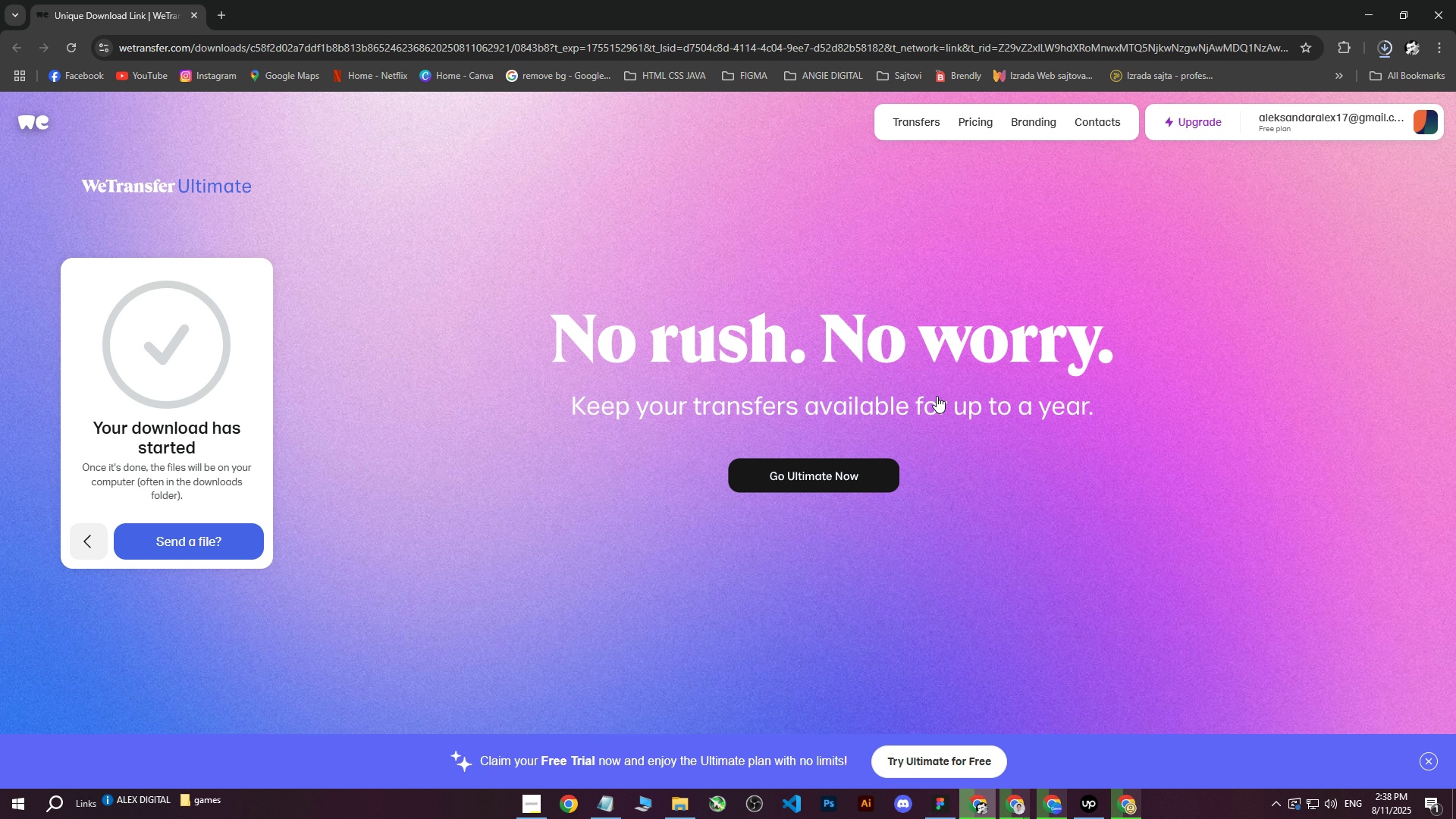 
wait(8.16)
 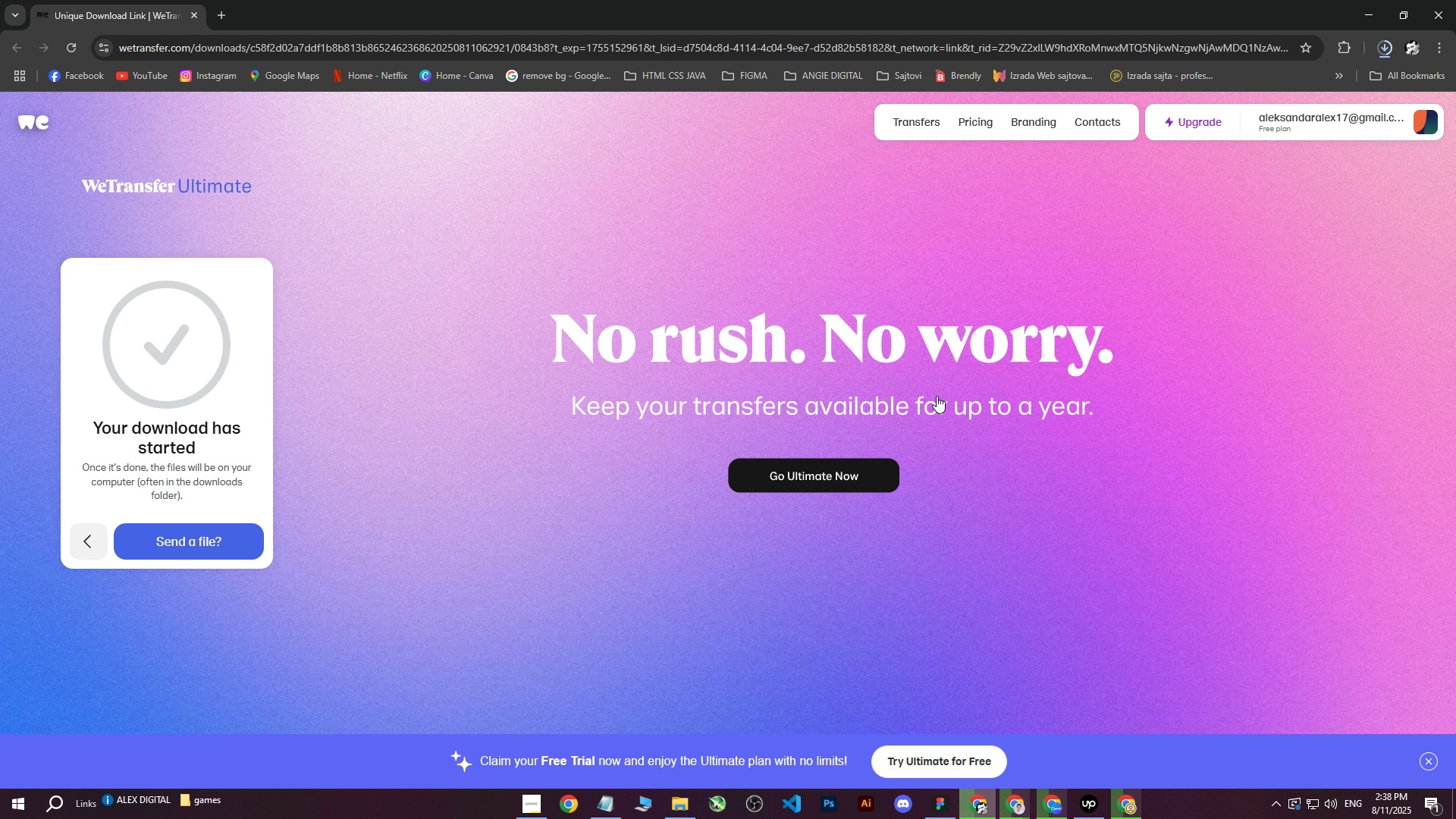 
double_click([1359, 14])
 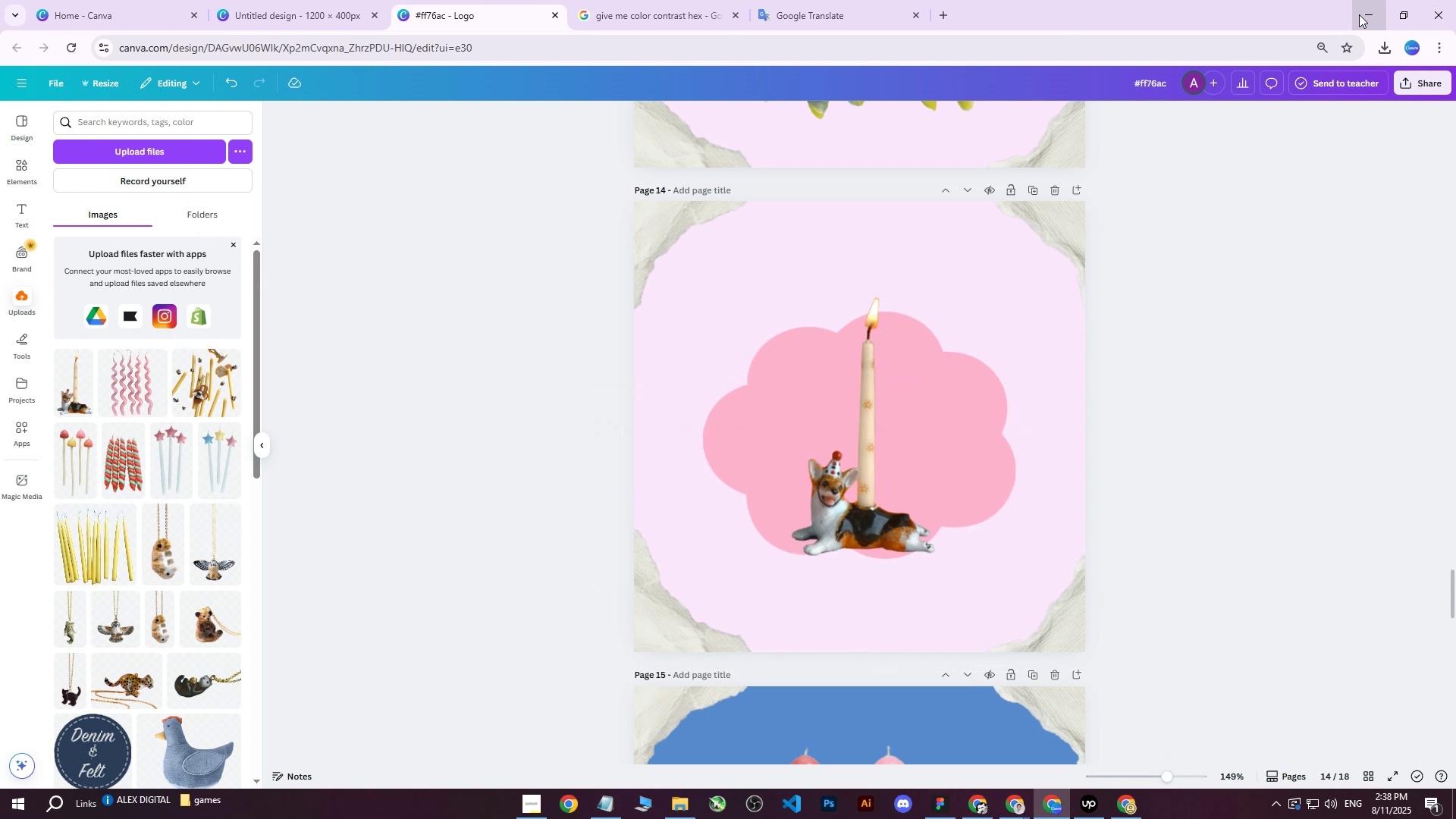 
triple_click([1359, 14])
 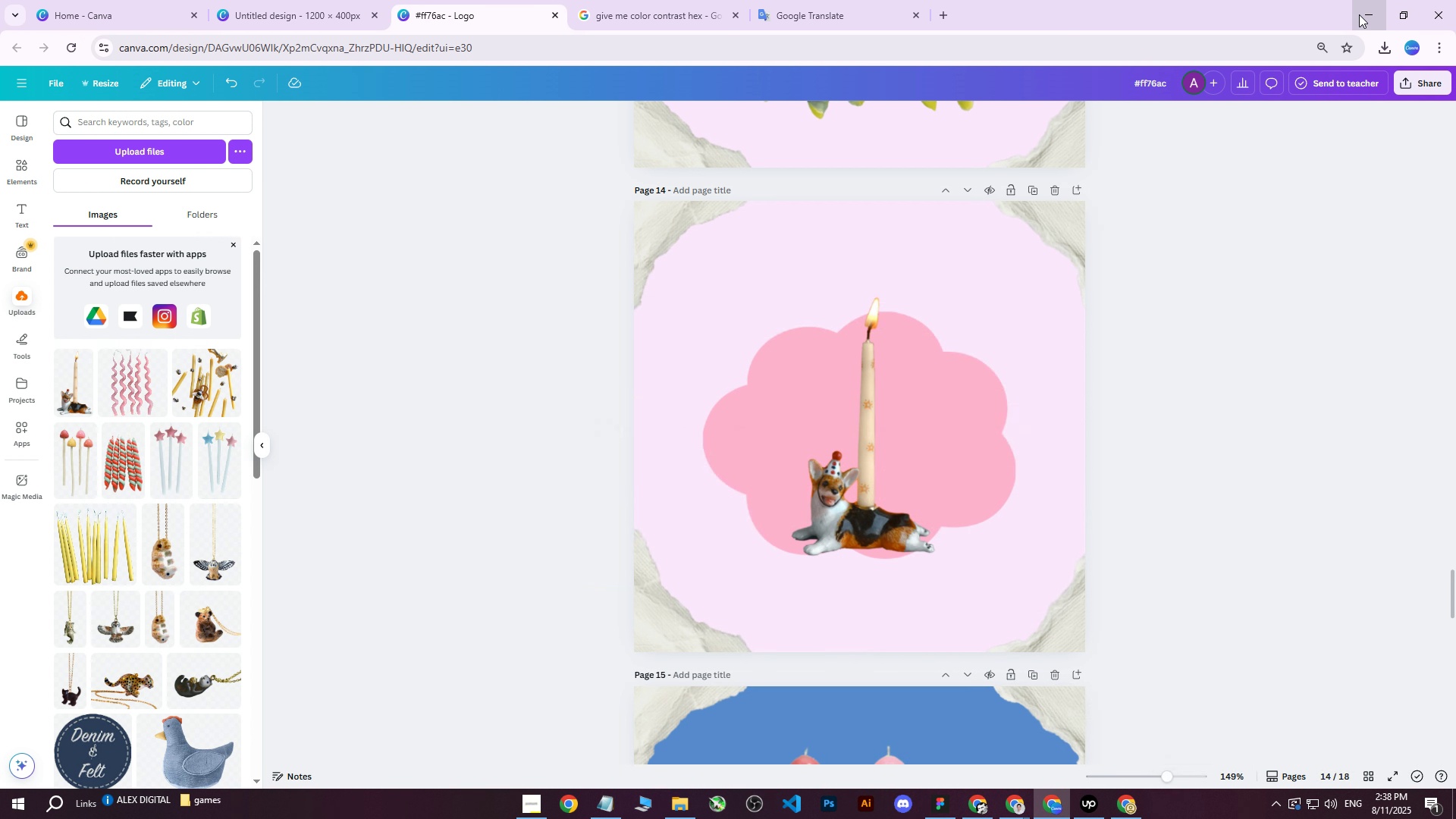 
triple_click([1359, 14])
 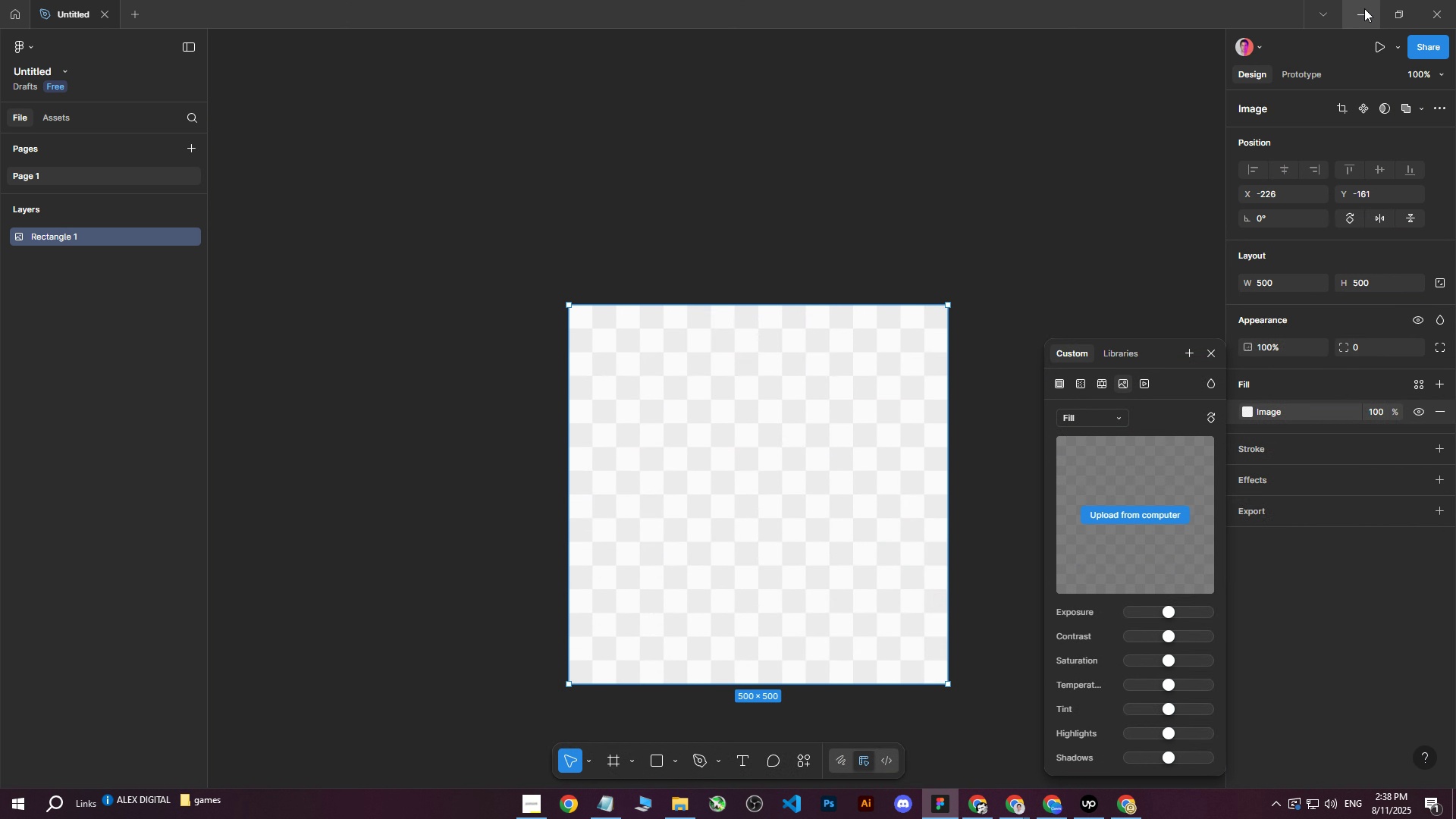 
left_click([1364, 8])
 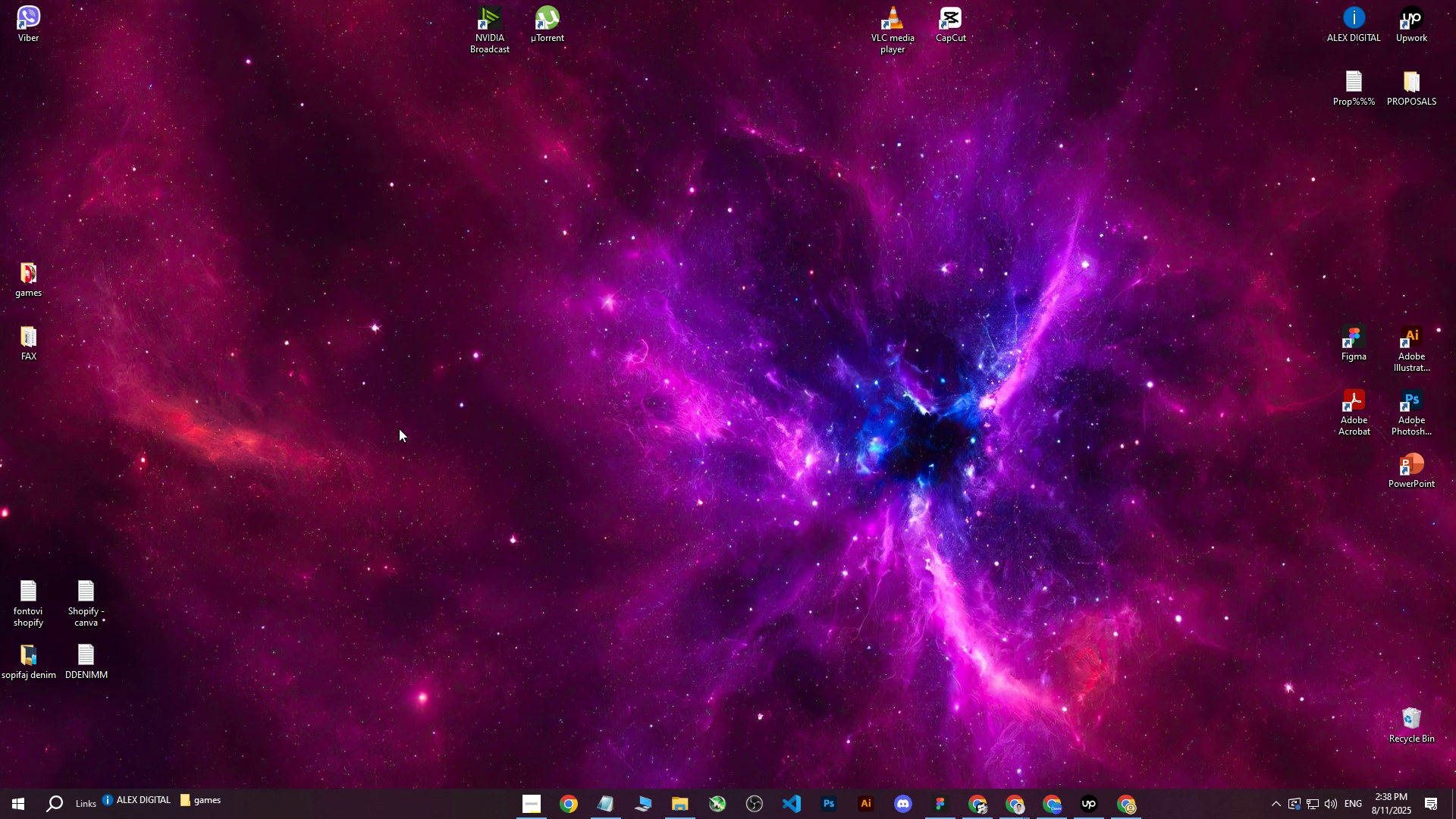 
right_click([395, 428])
 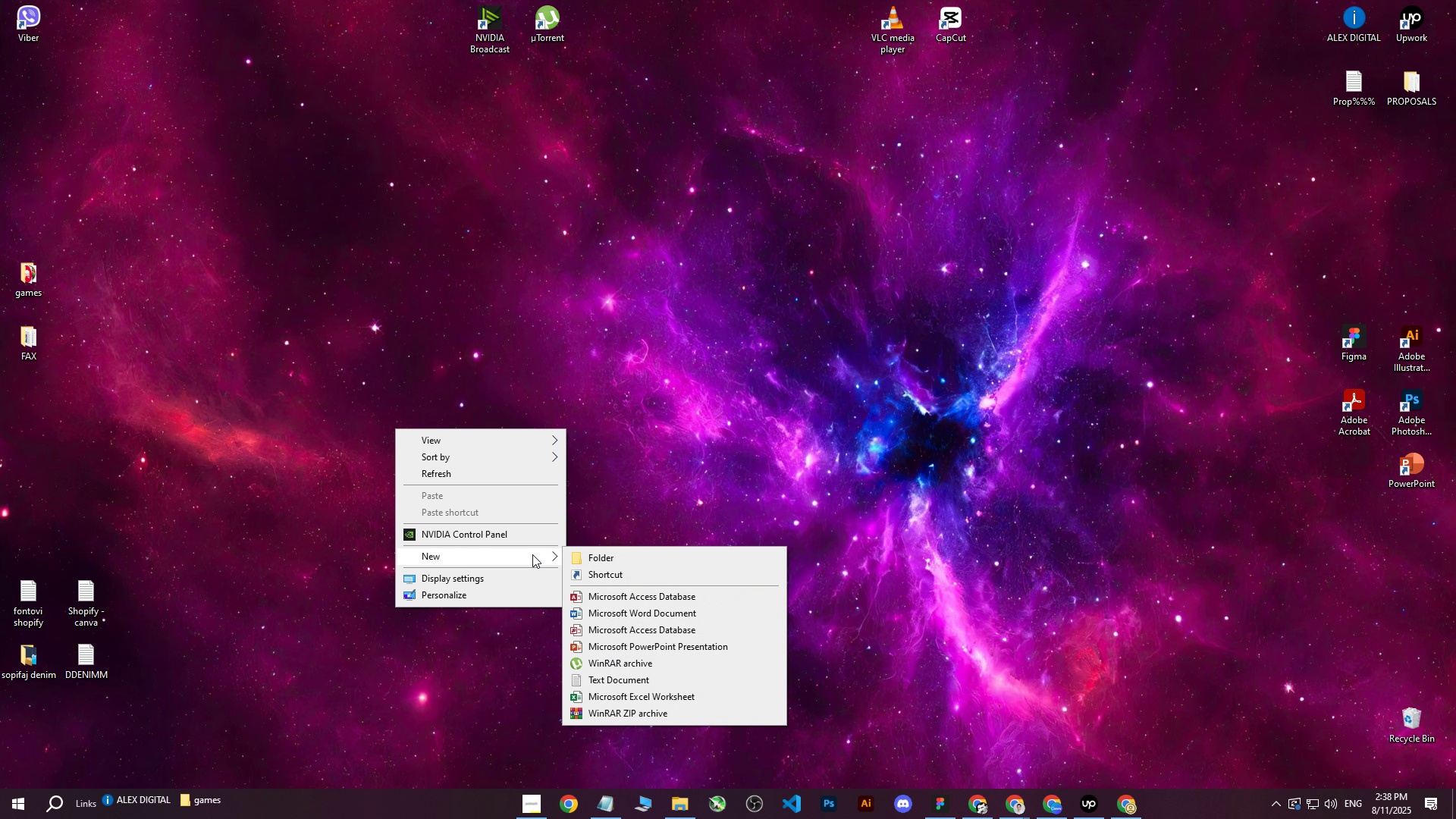 
double_click([640, 562])
 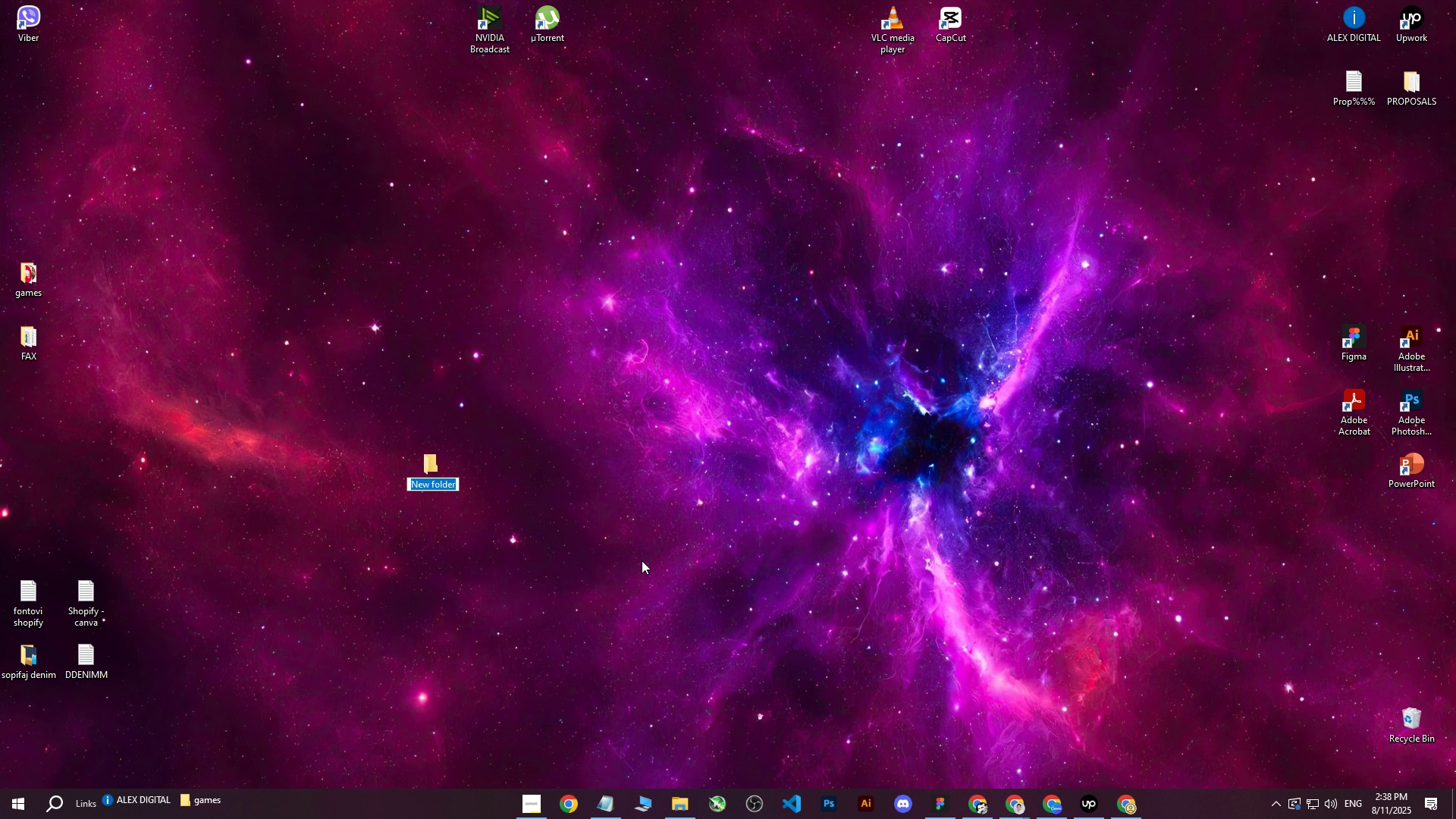 
key(CapsLock)
 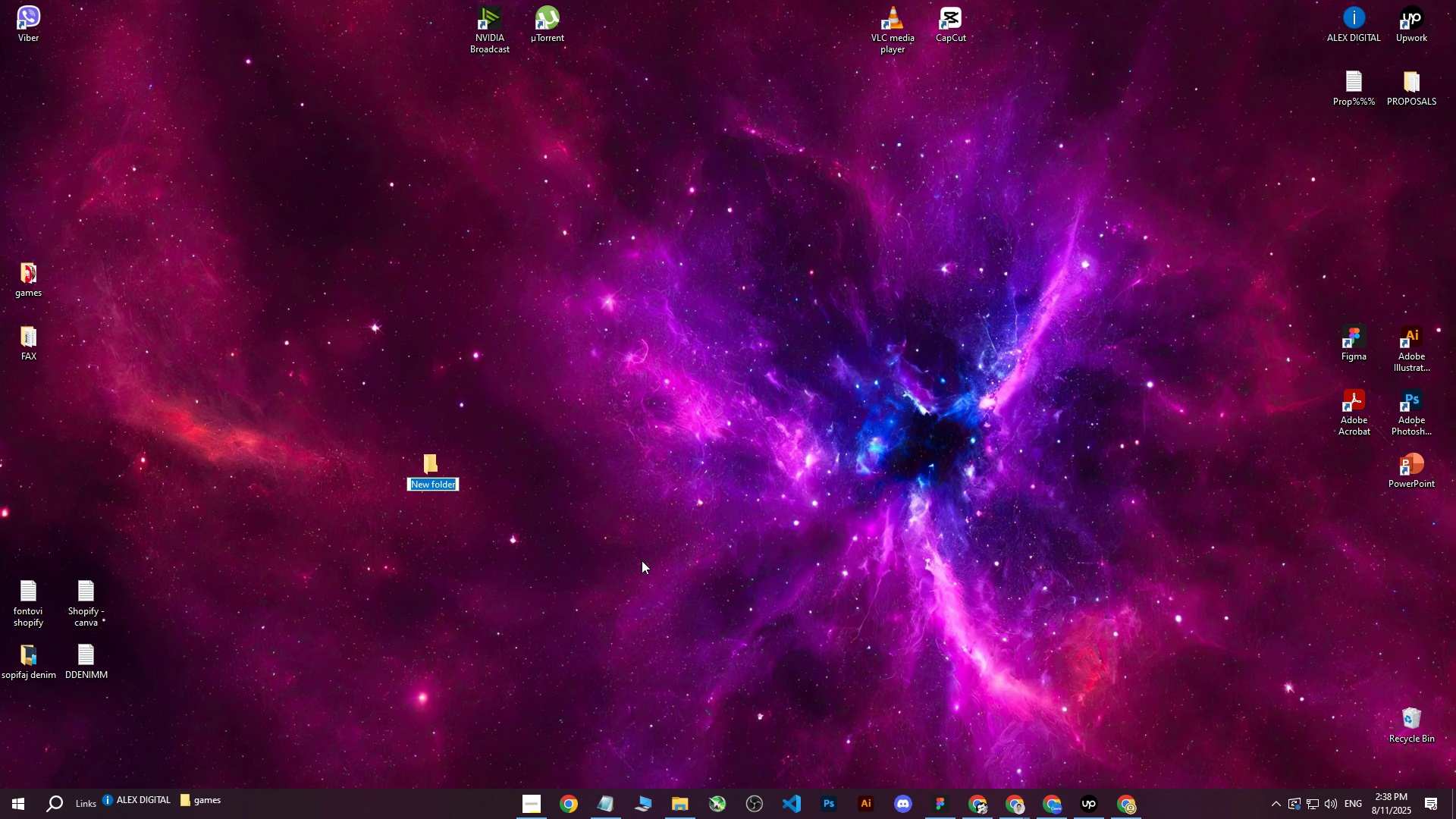 
type(NEW PR)
 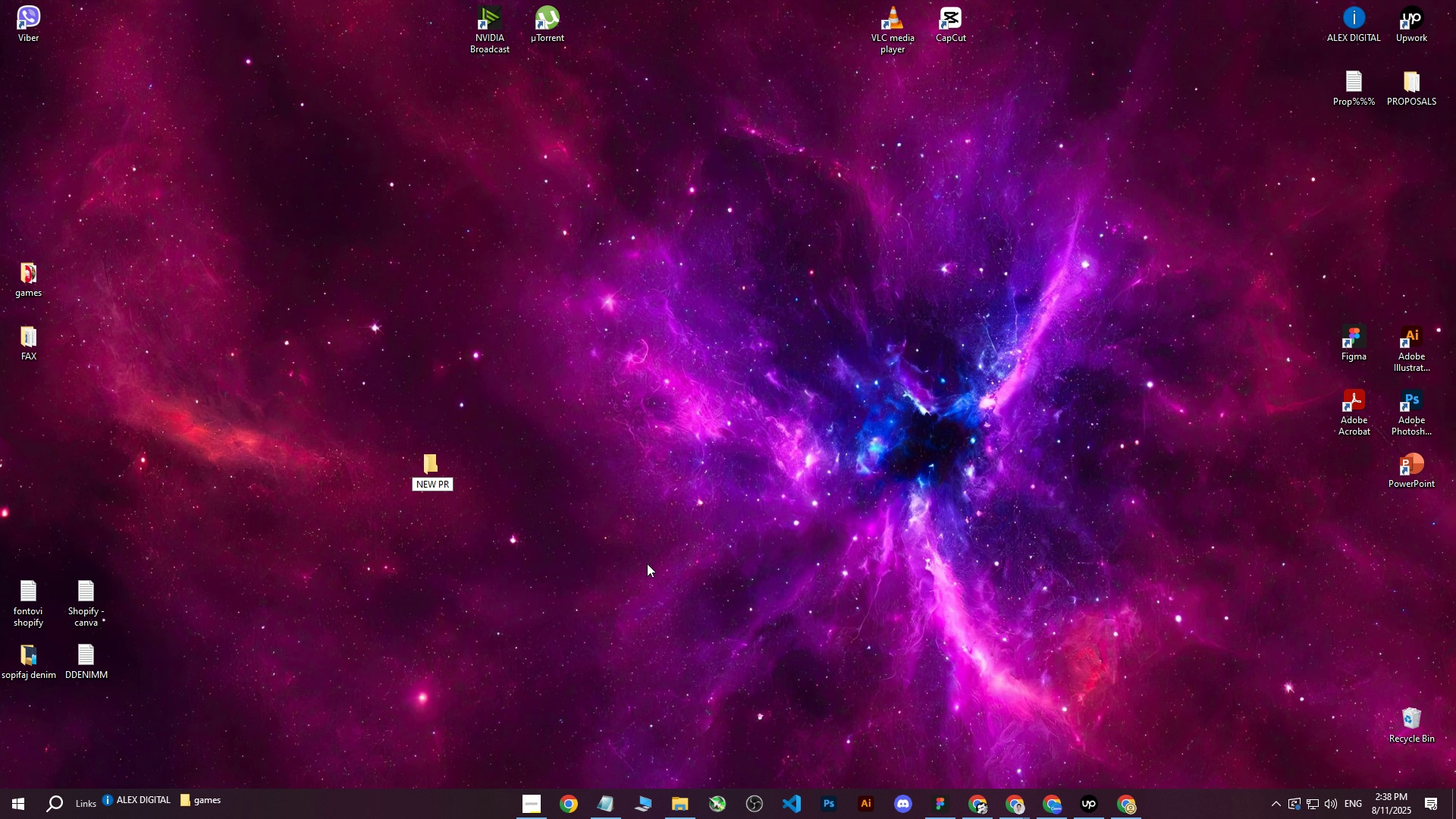 
left_click_drag(start_coordinate=[648, 566], to_coordinate=[659, 557])
 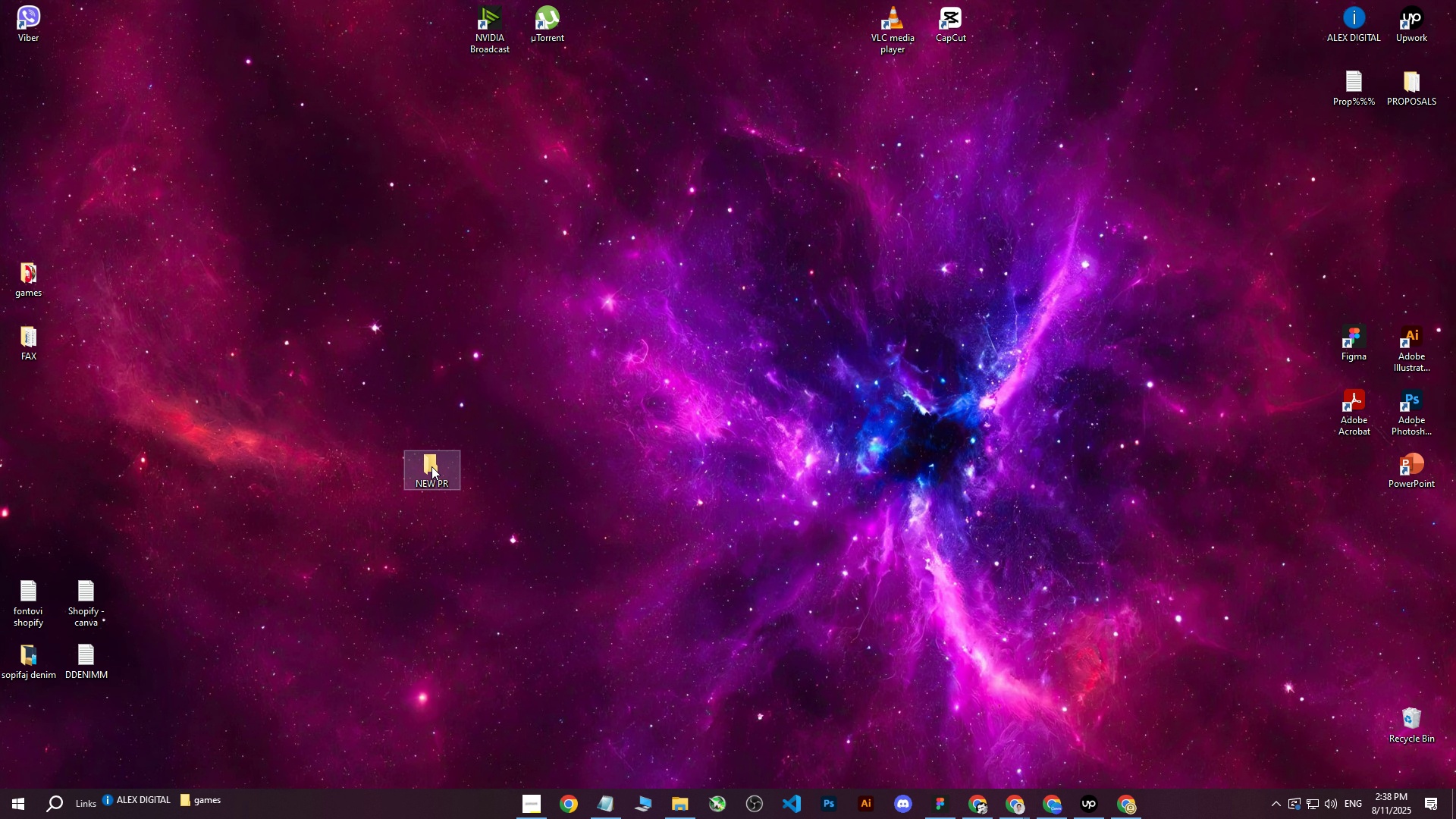 
double_click([431, 466])
 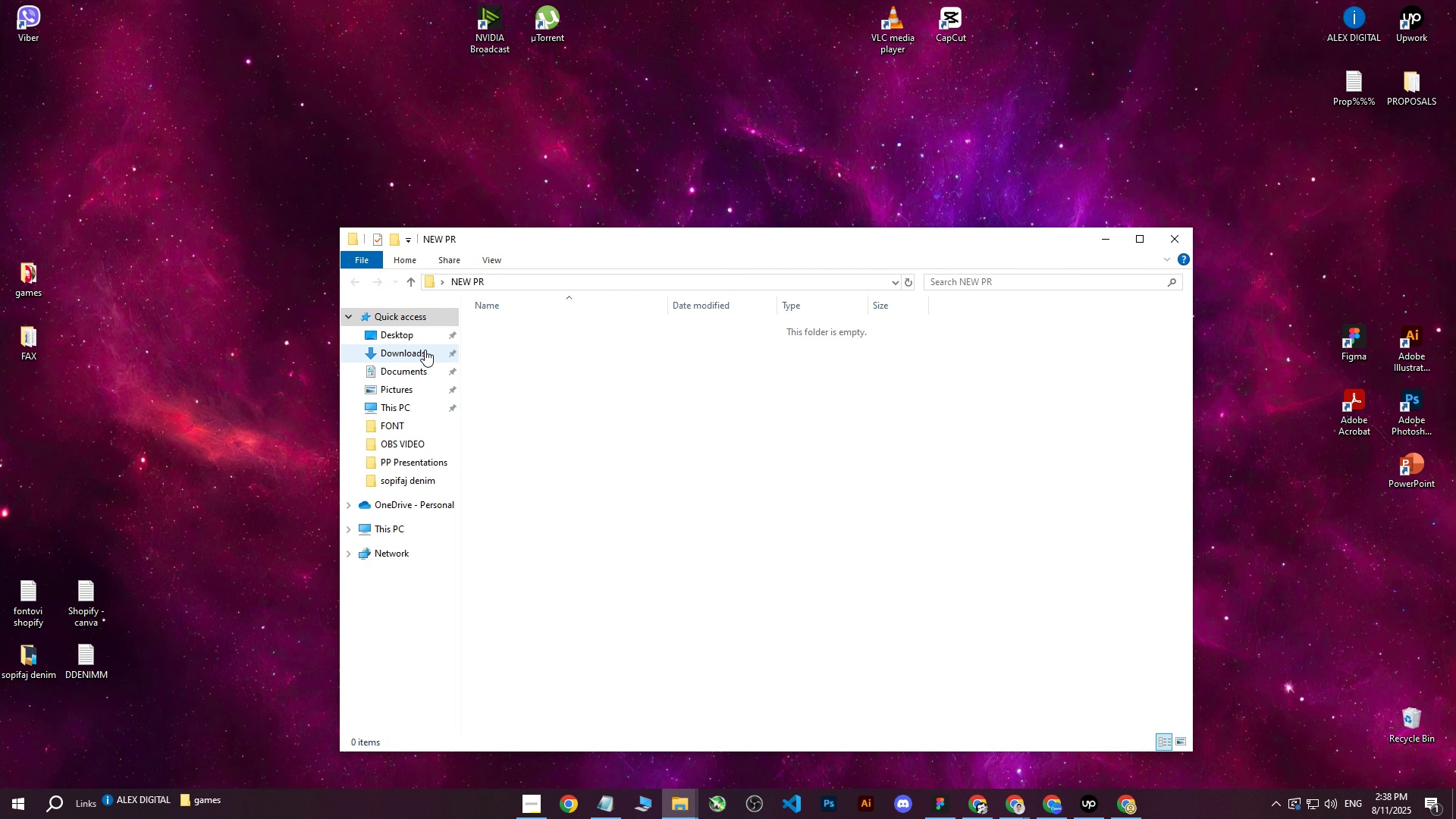 
left_click([408, 348])
 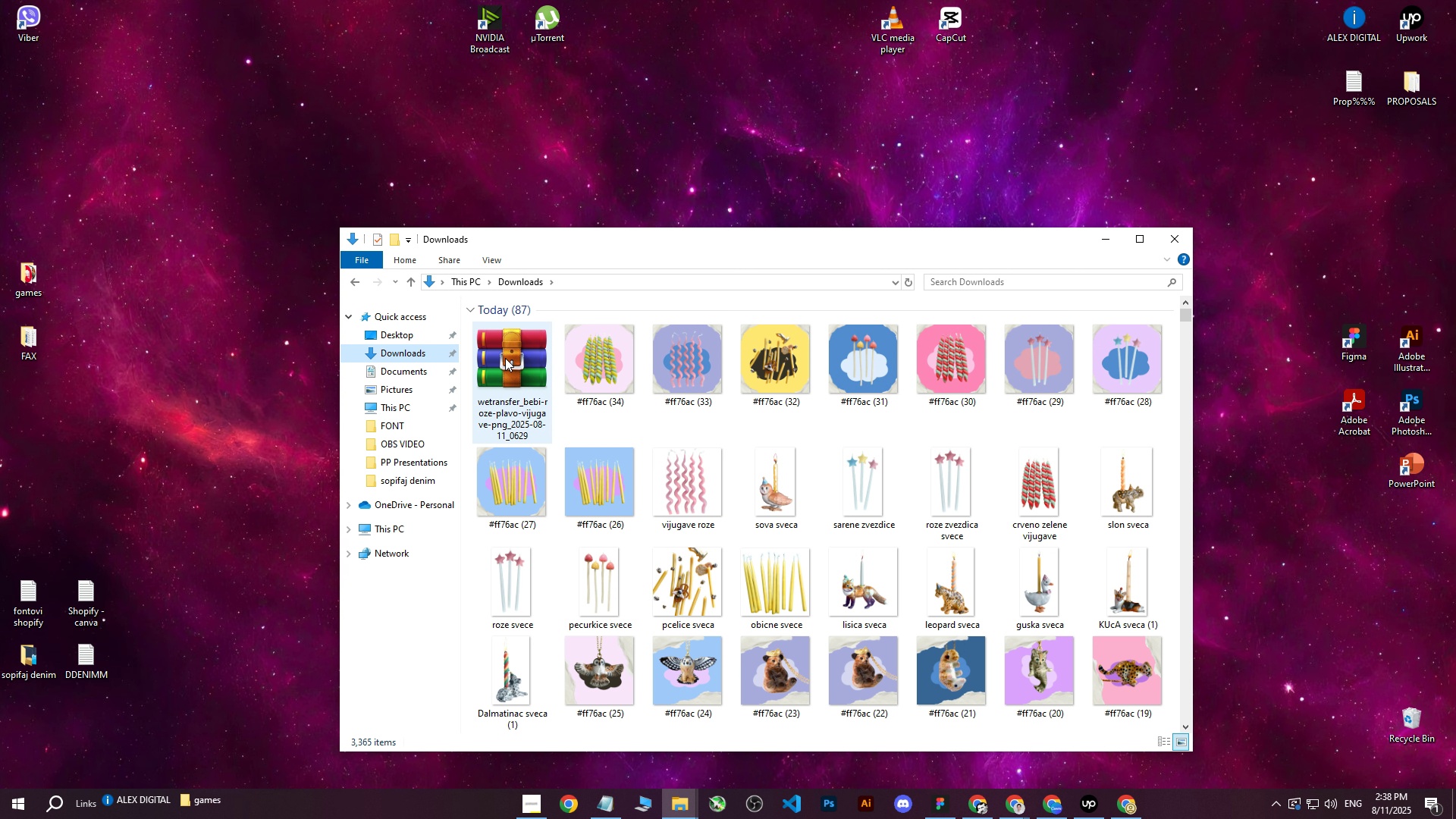 
right_click([505, 358])
 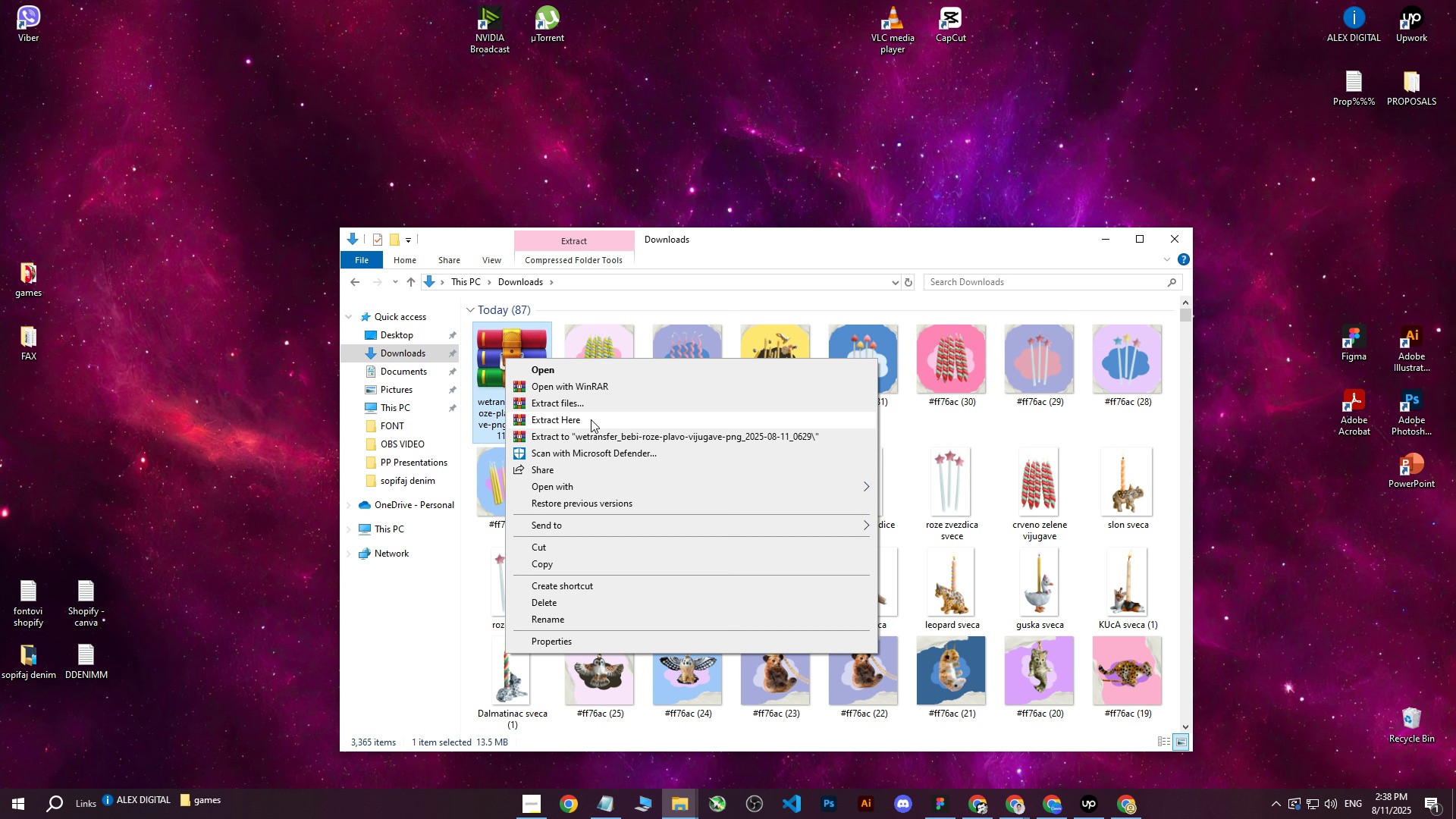 
left_click([589, 403])
 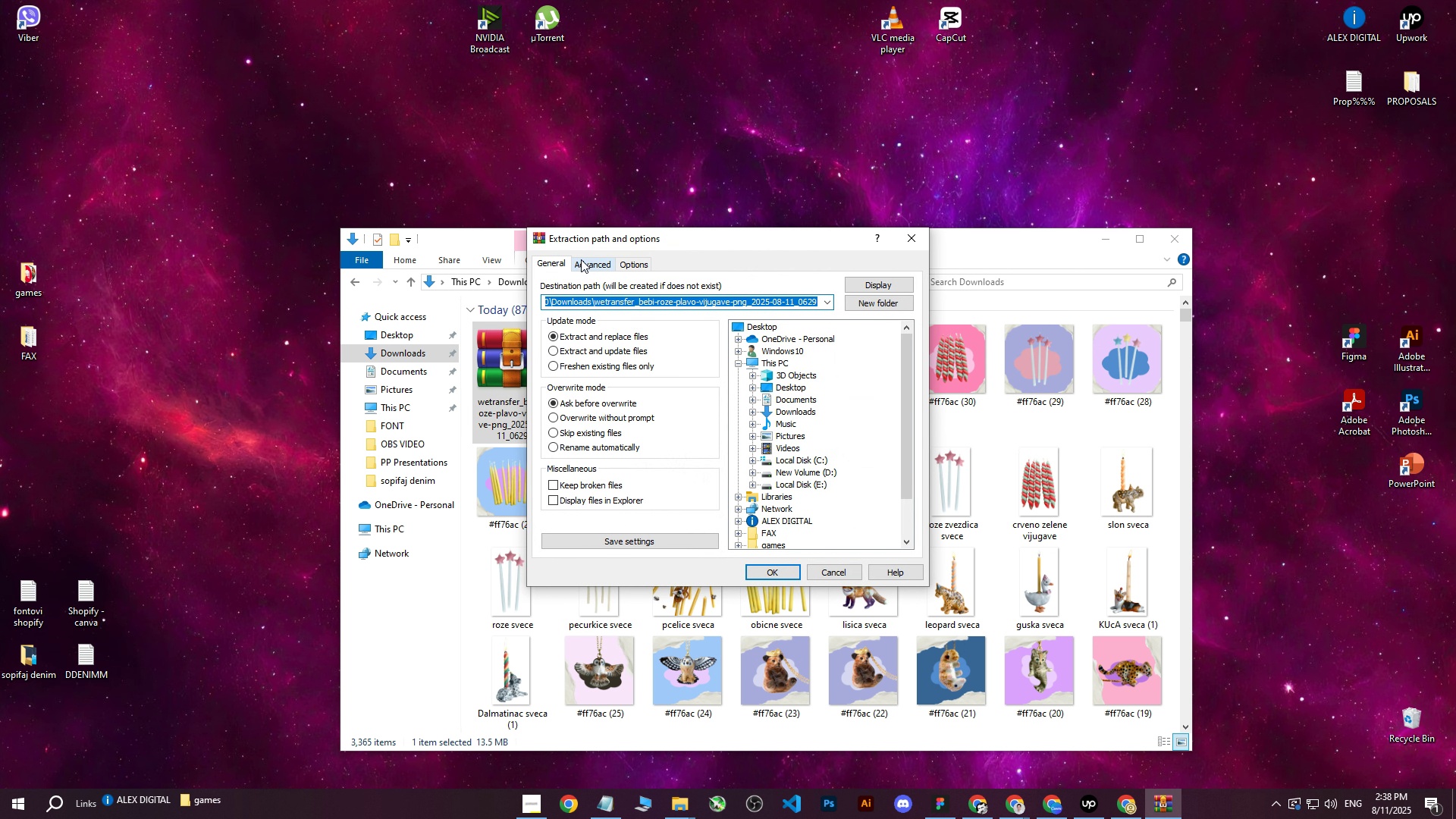 
double_click([552, 267])
 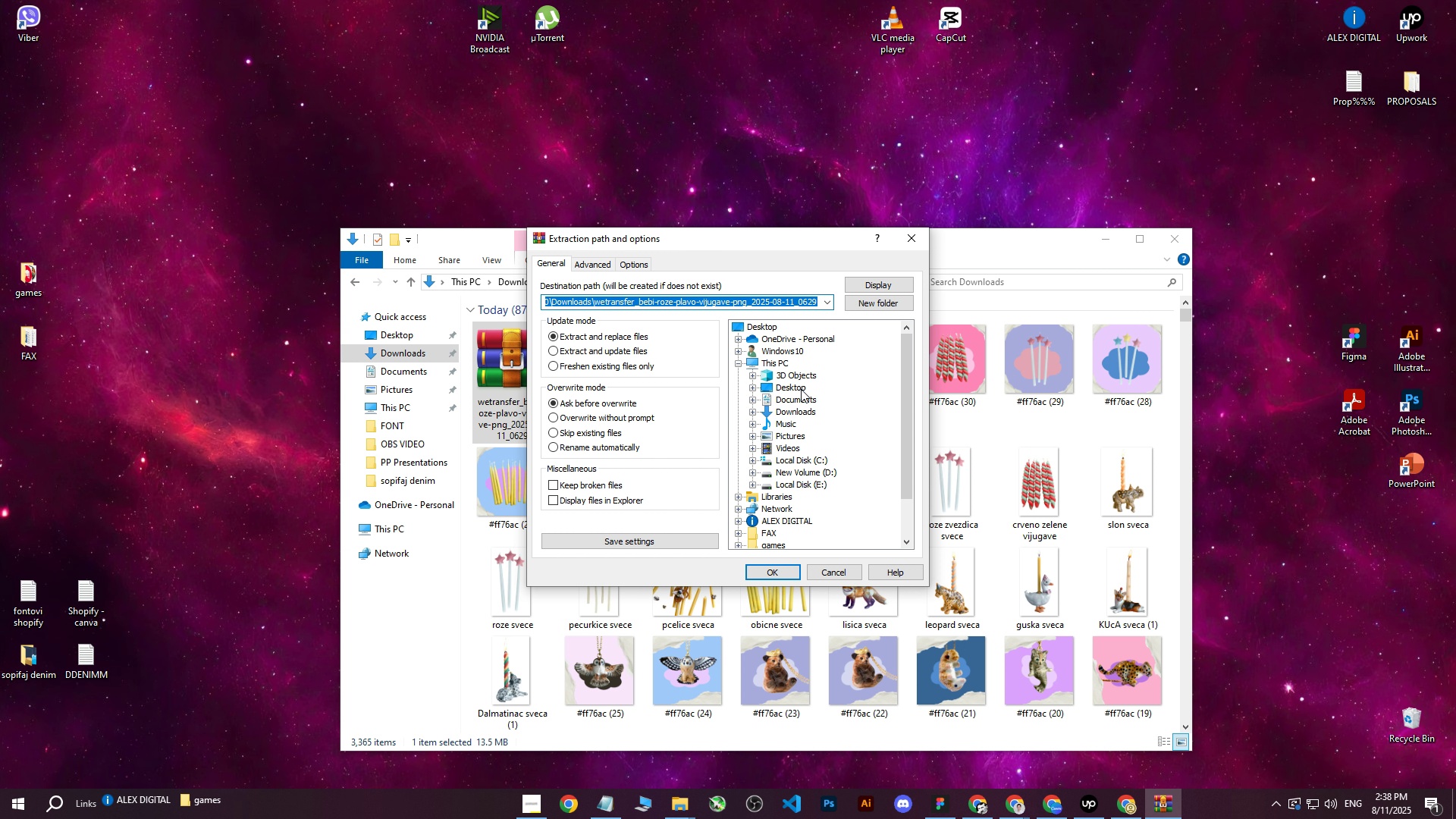 
double_click([801, 389])
 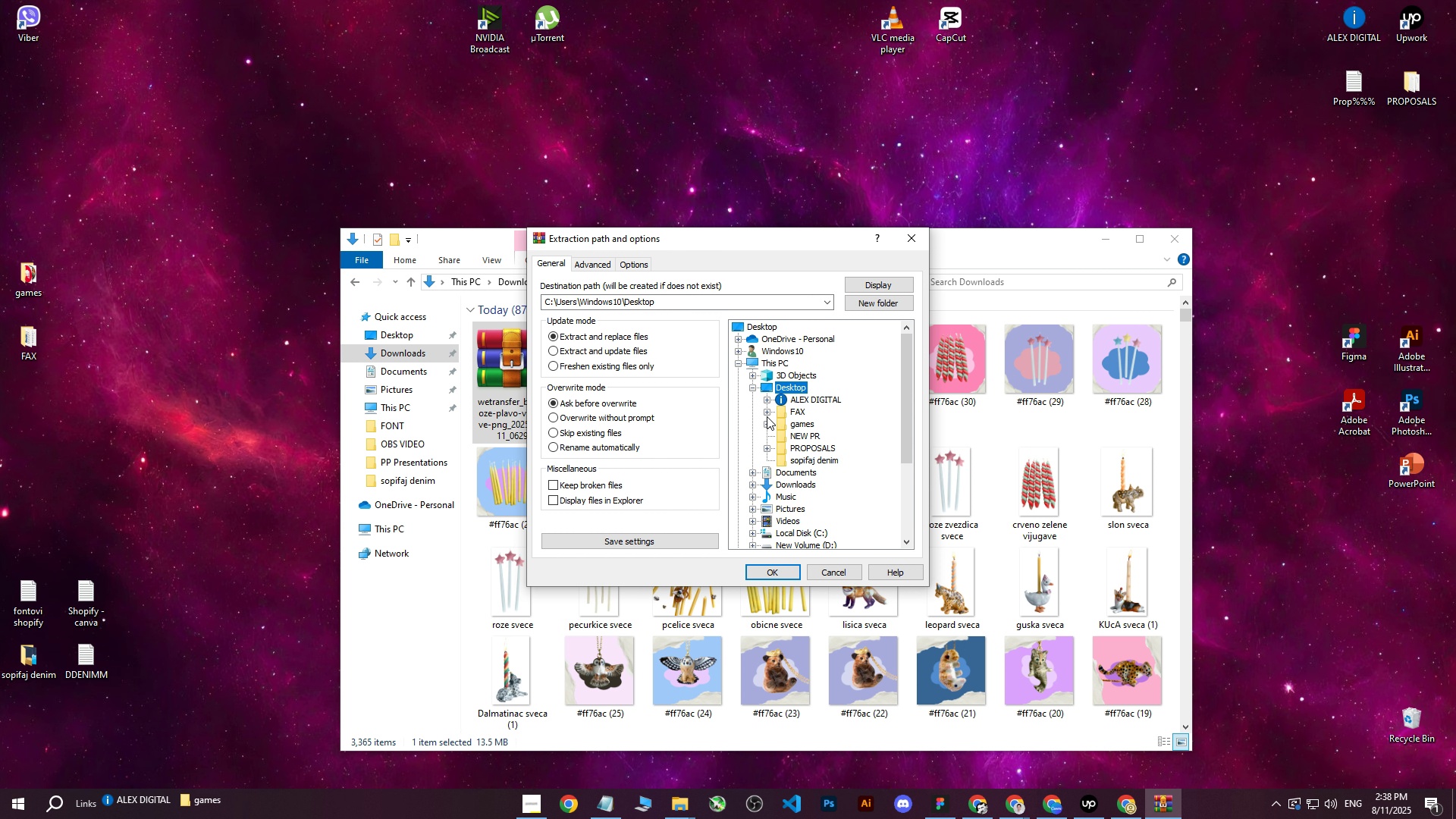 
scroll: coordinate [826, 505], scroll_direction: down, amount: 1.0
 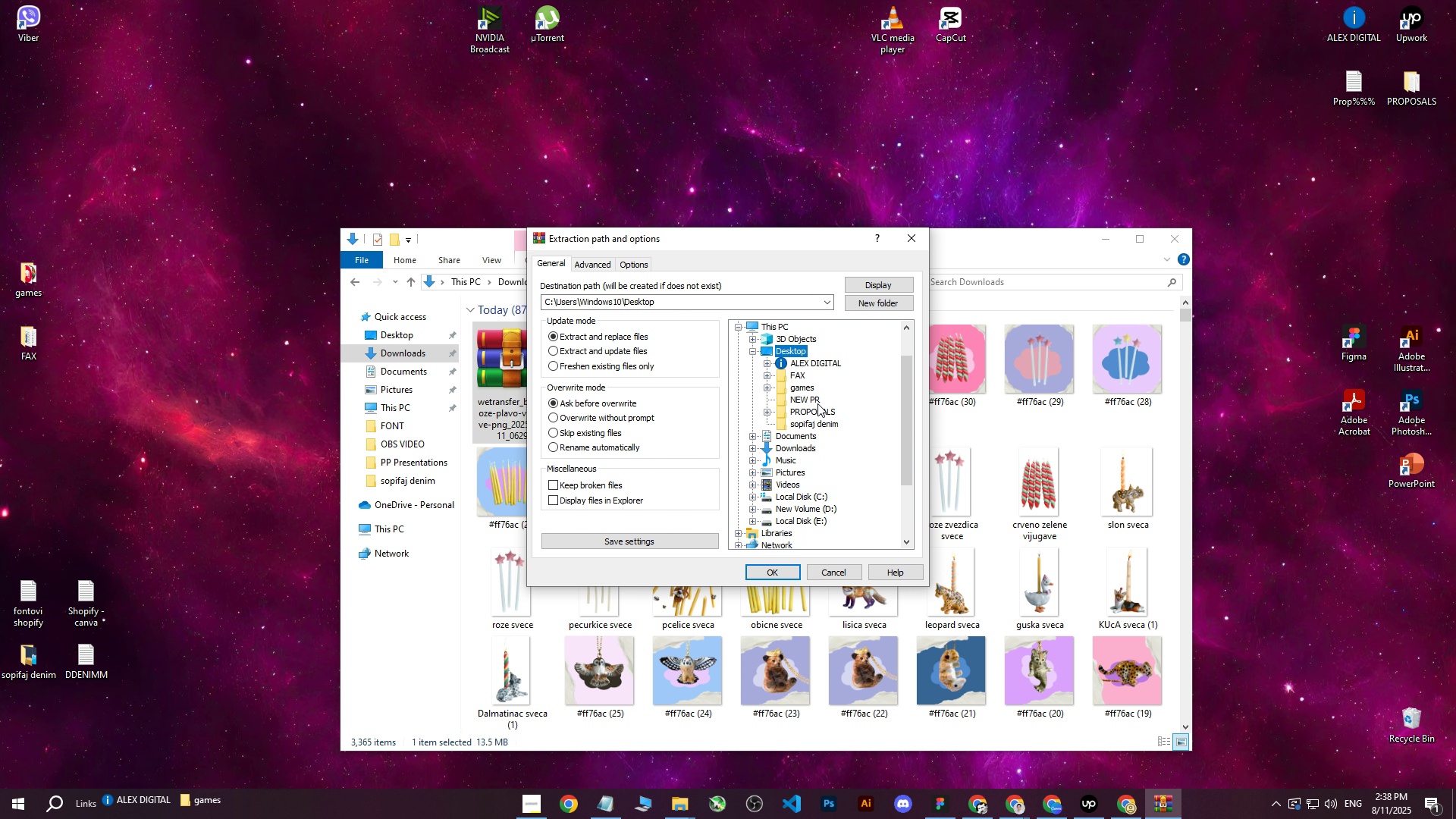 
left_click([816, 396])
 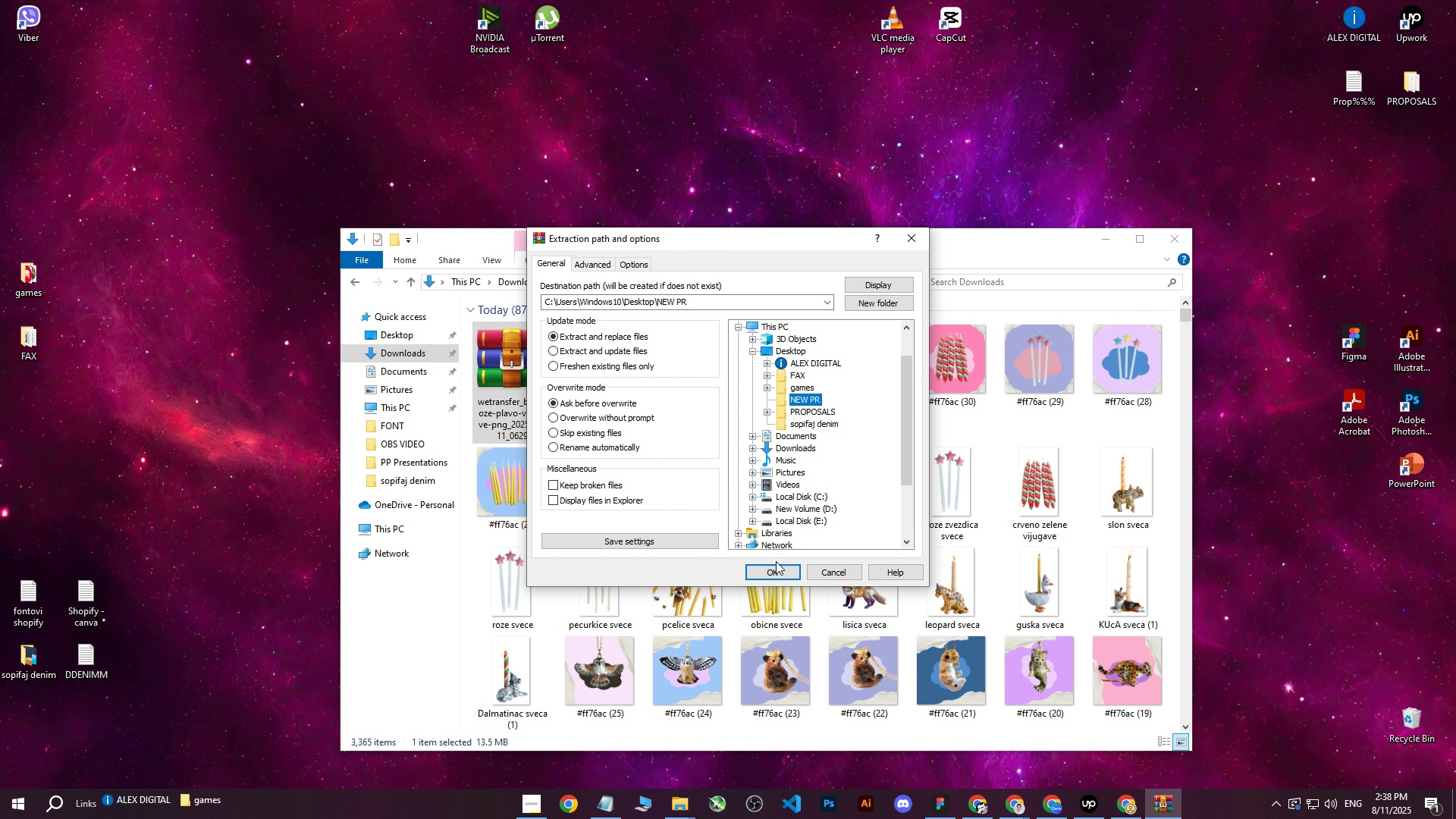 
left_click([774, 570])
 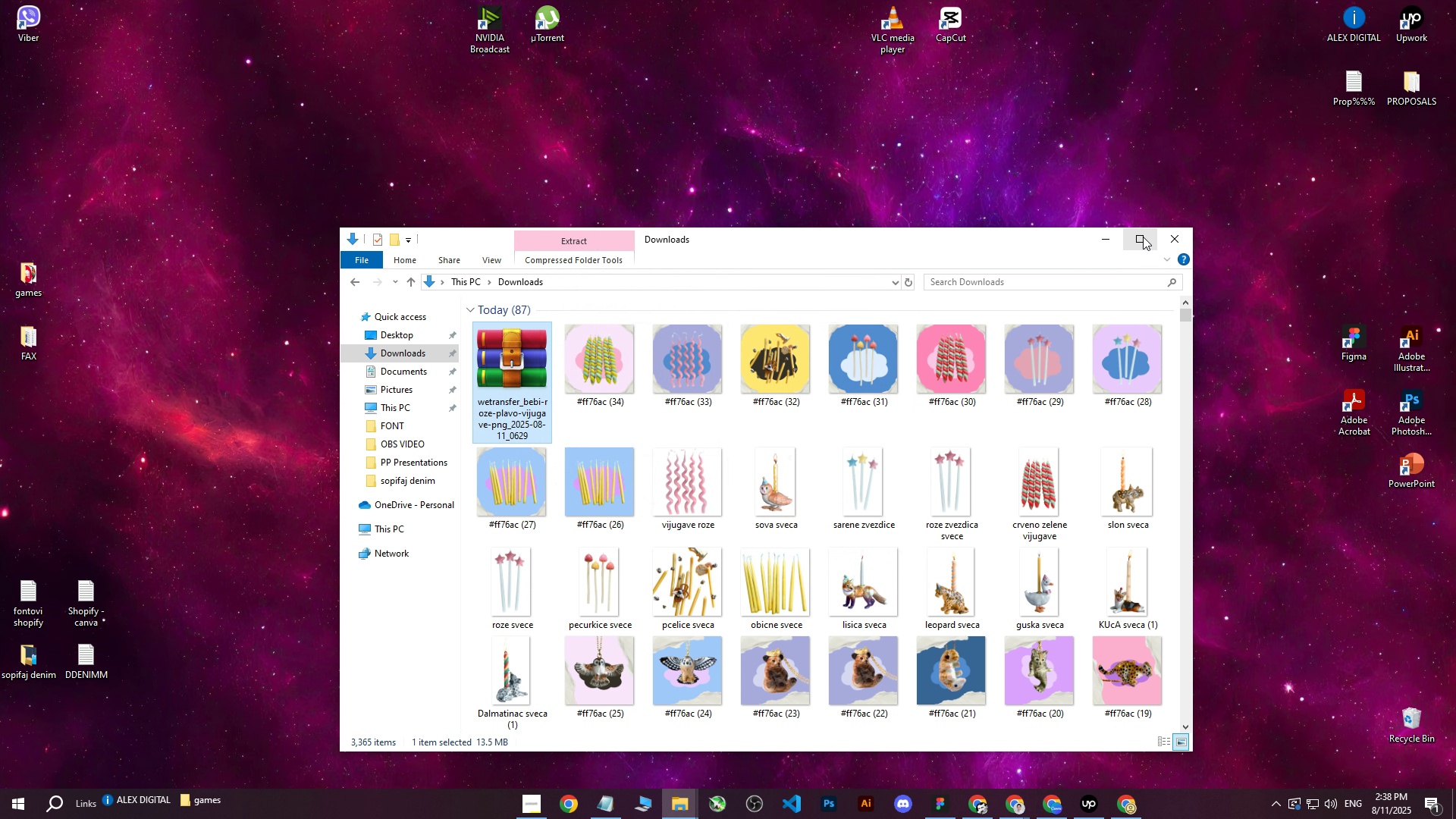 
left_click([1171, 239])
 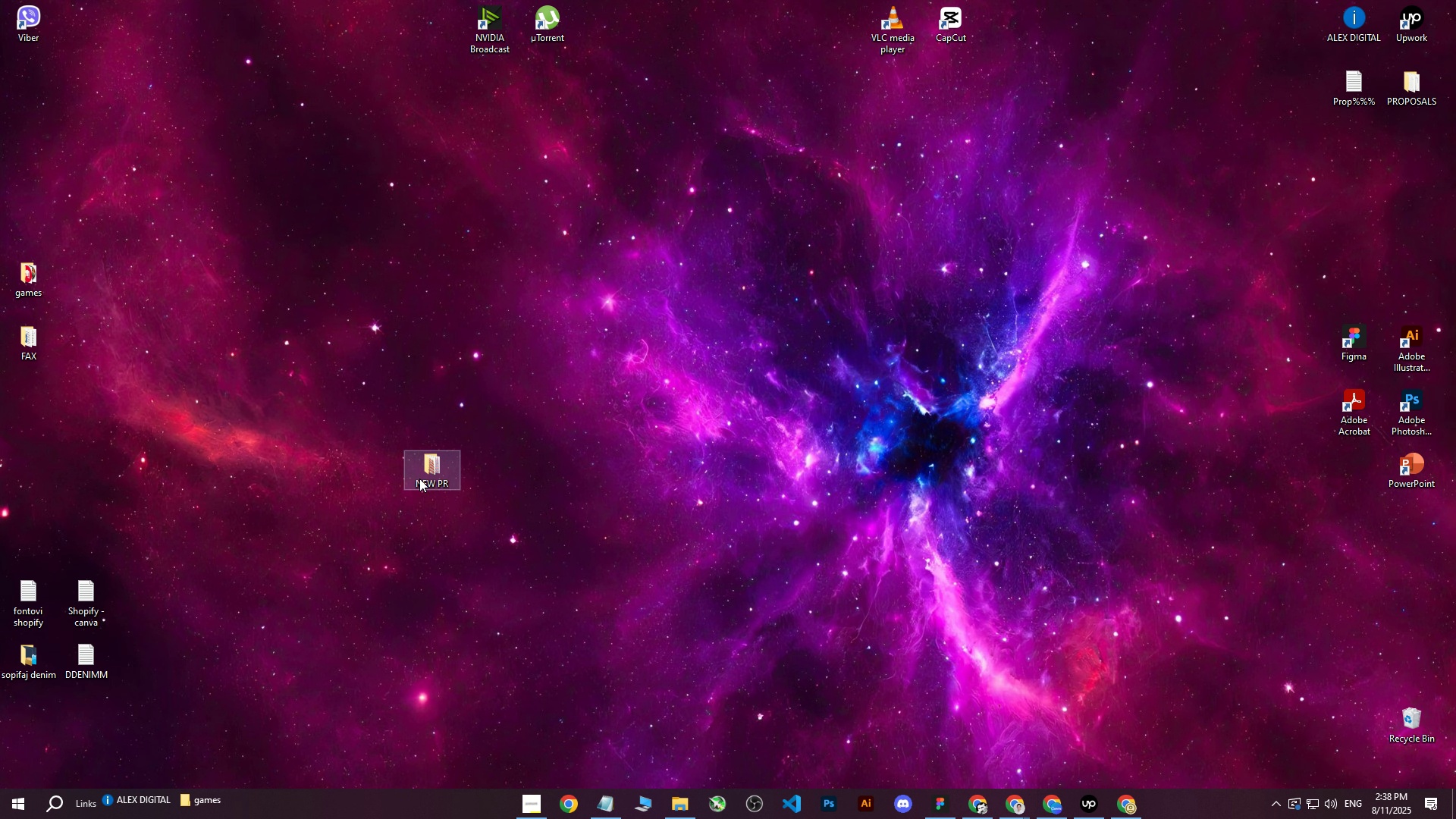 
double_click([419, 479])
 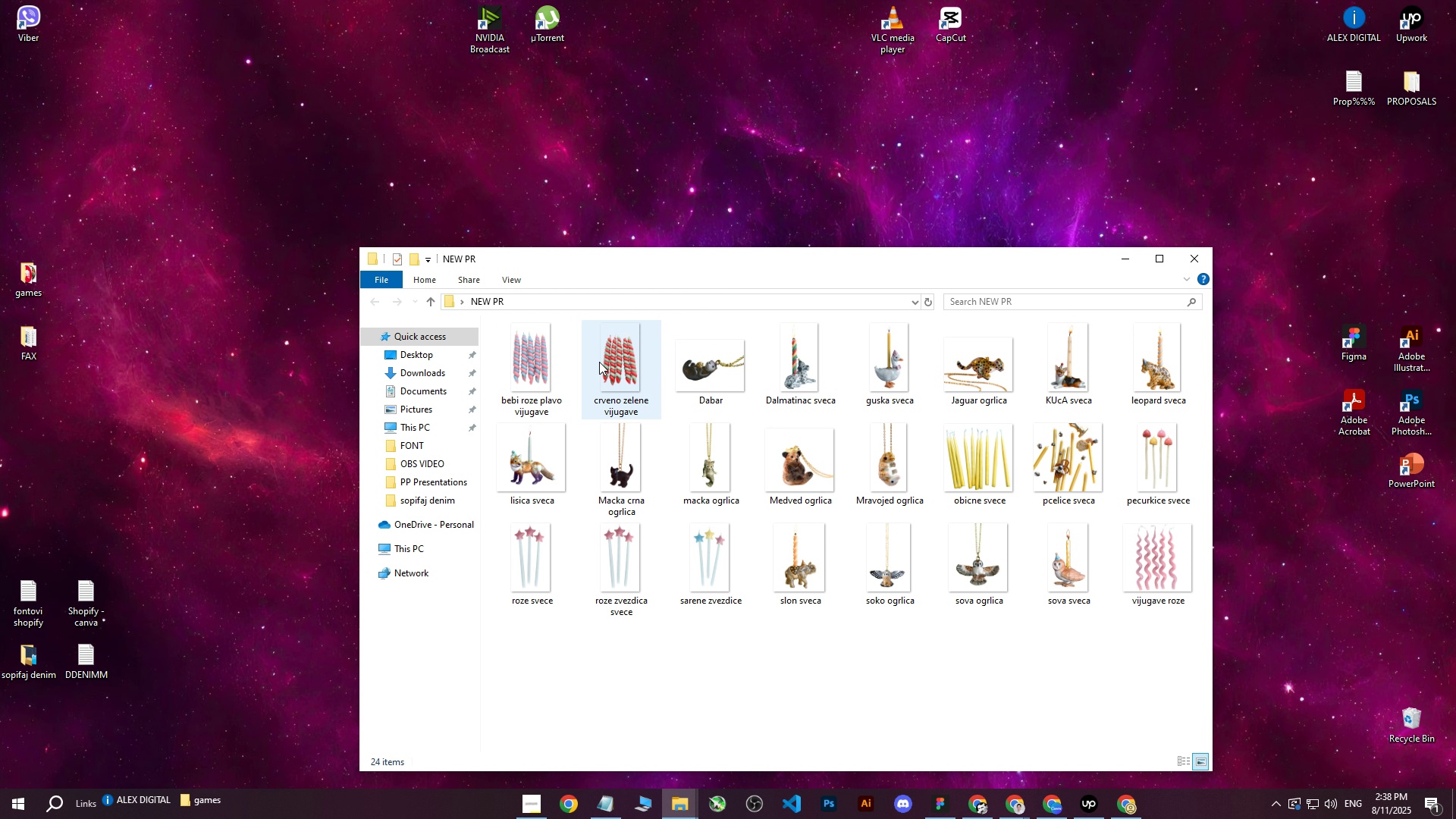 
double_click([608, 368])
 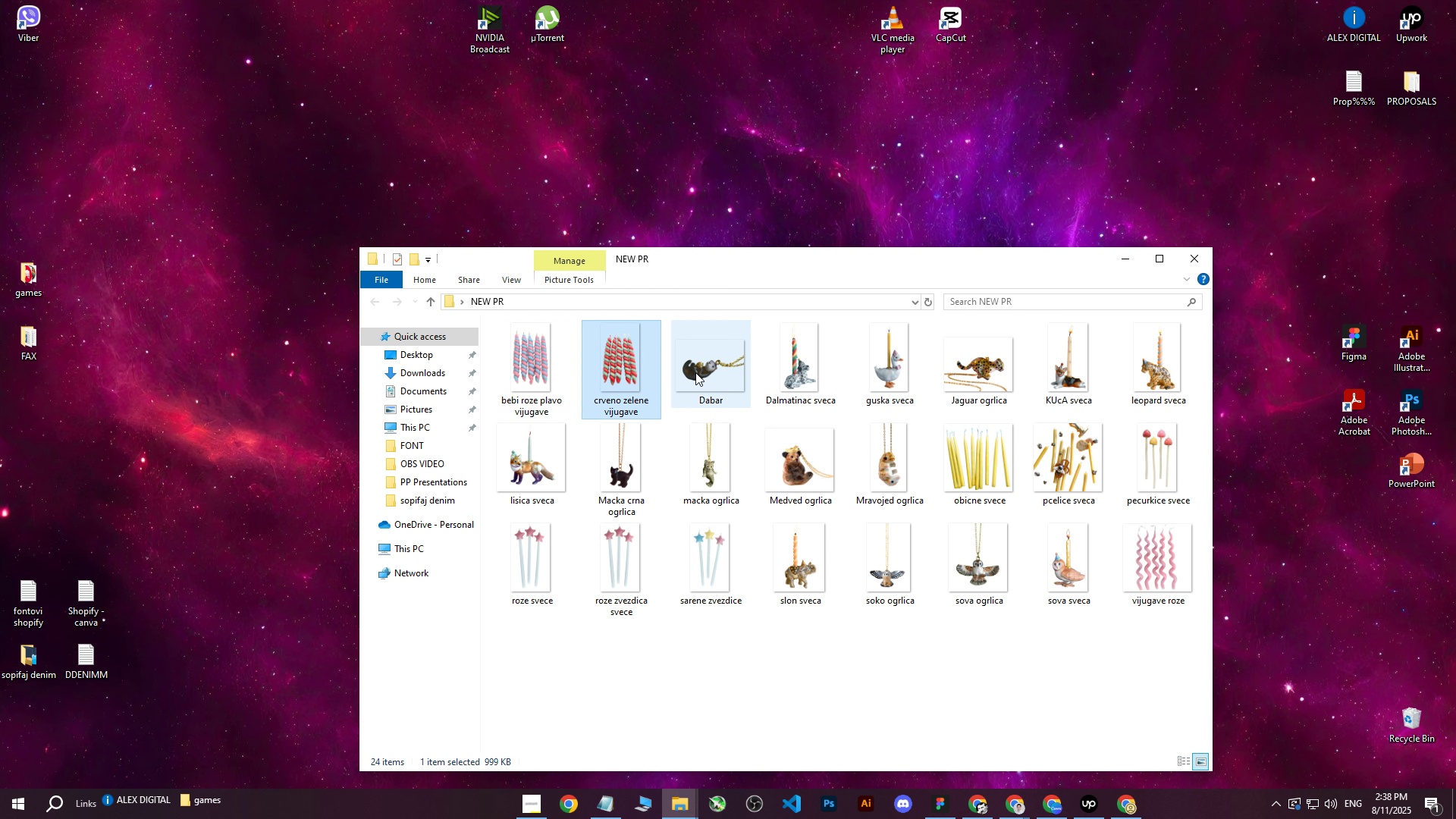 
triple_click([695, 372])
 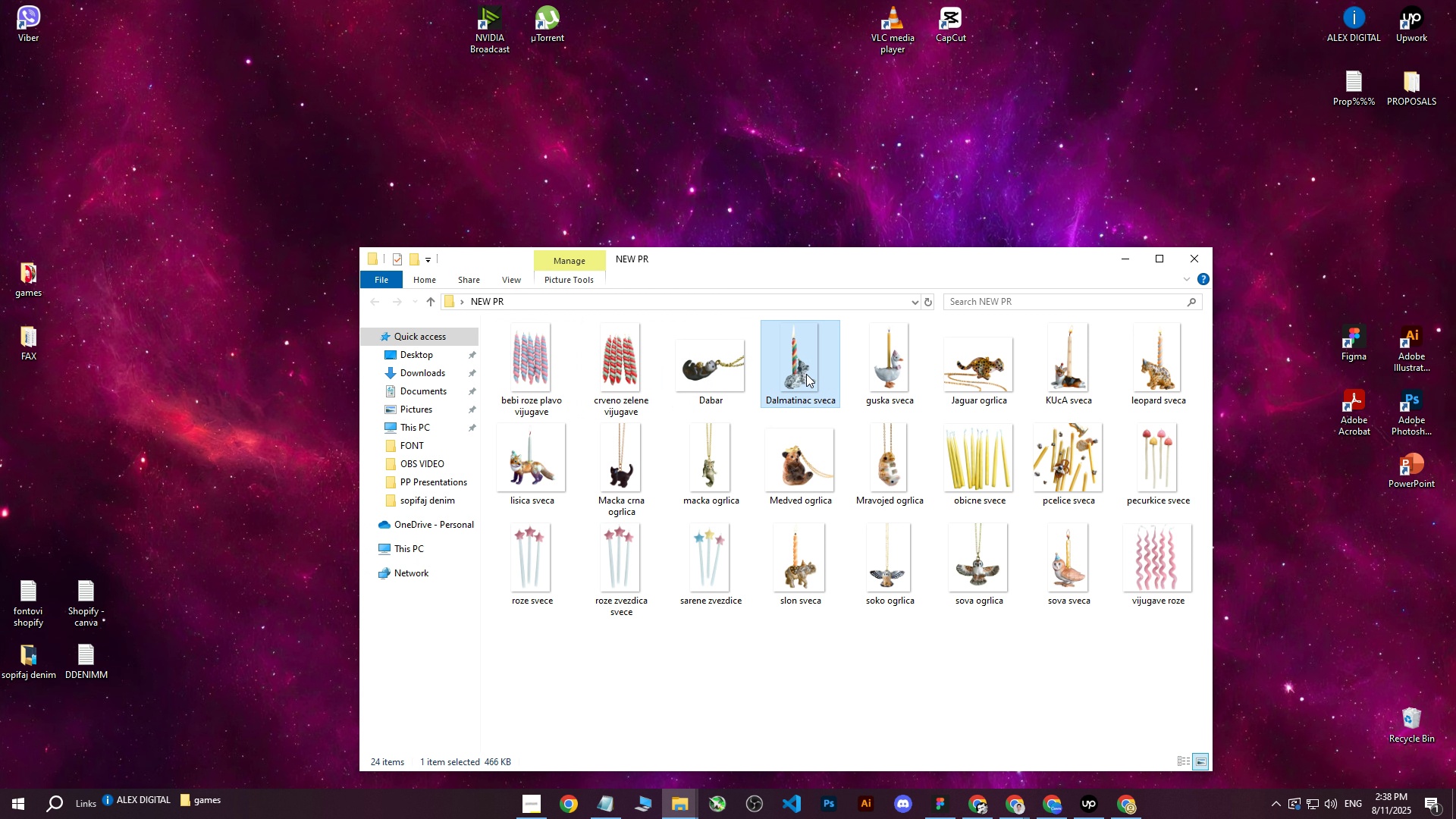 
triple_click([806, 374])
 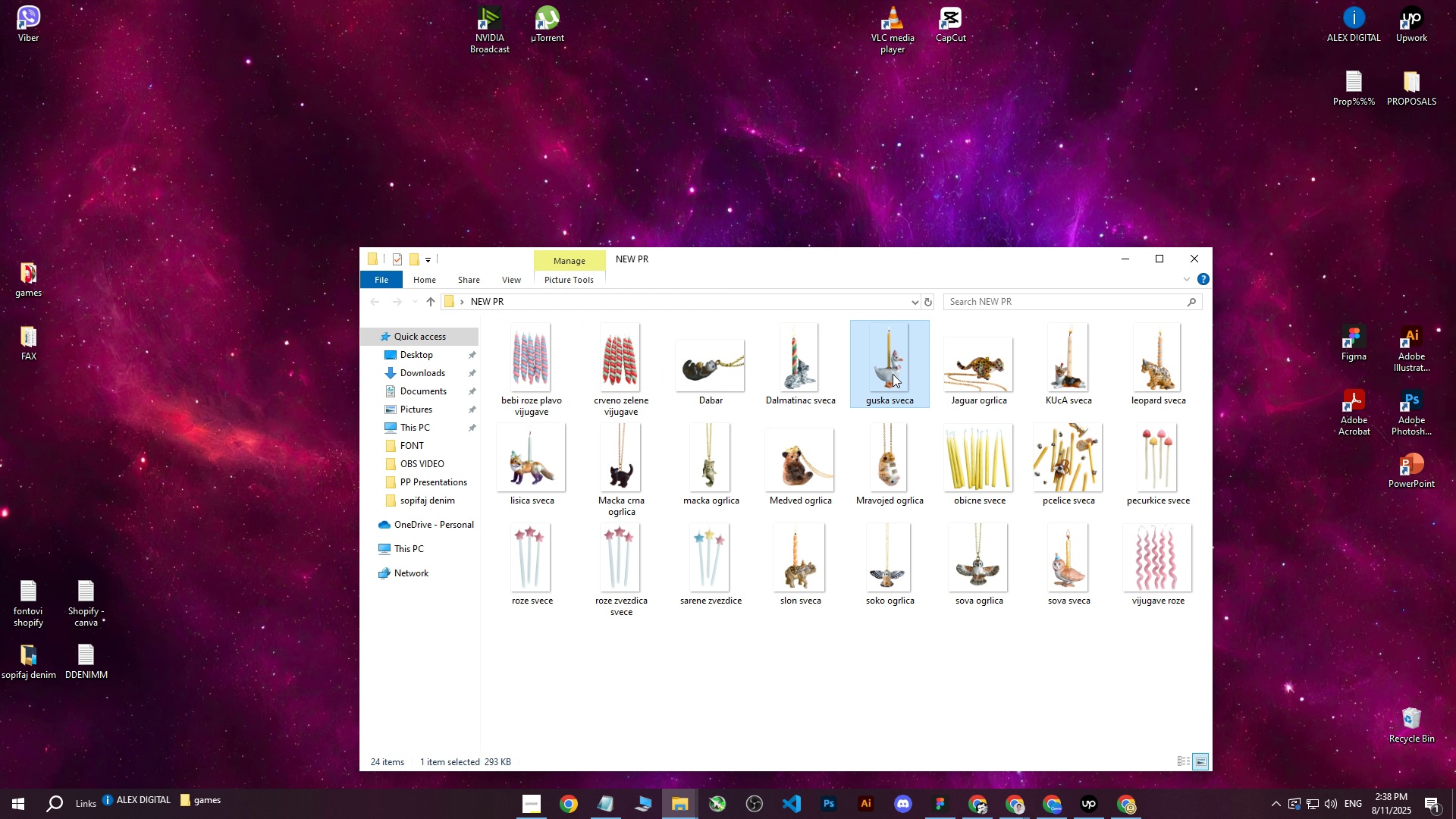 
triple_click([893, 374])
 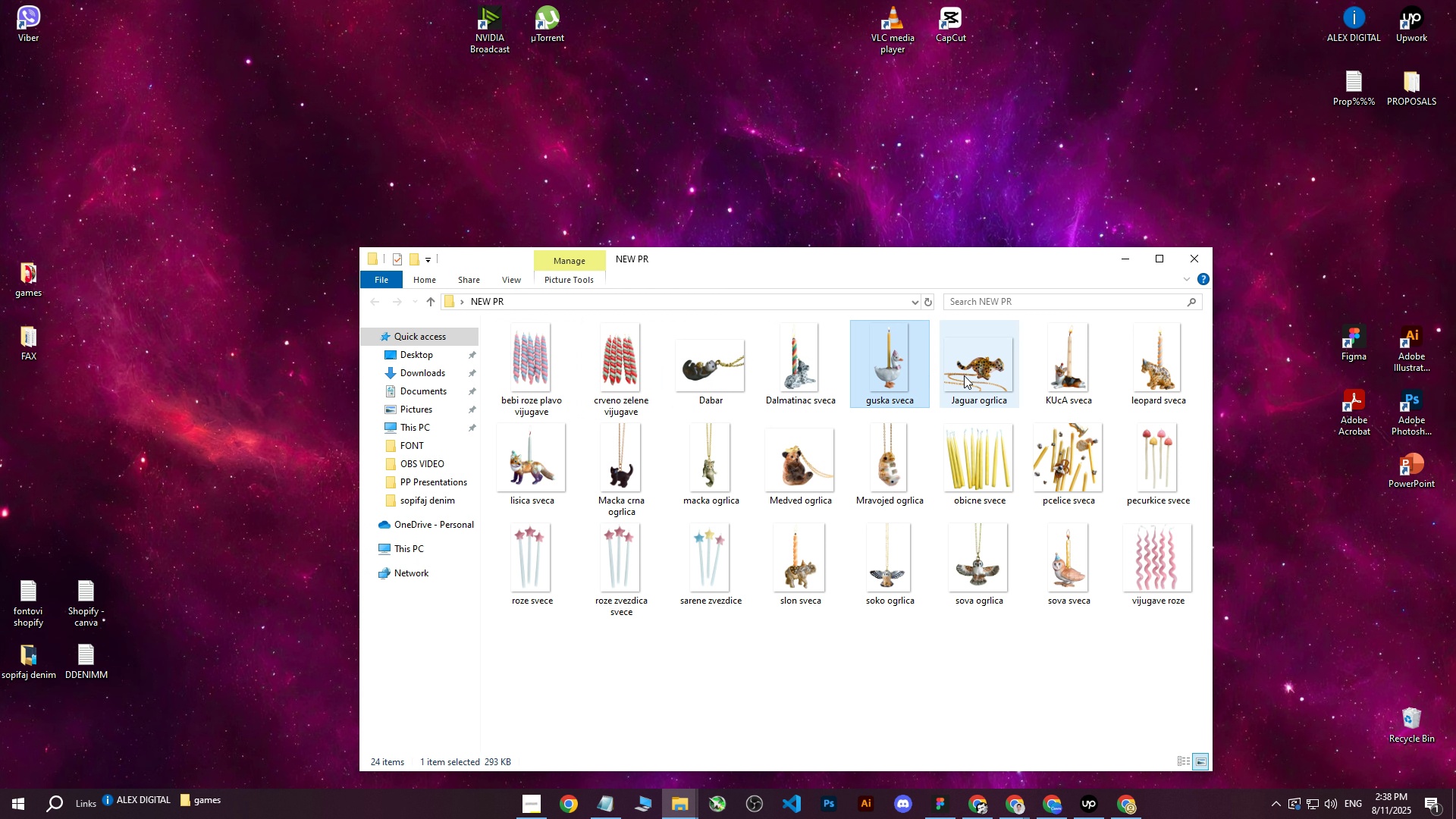 
triple_click([964, 375])
 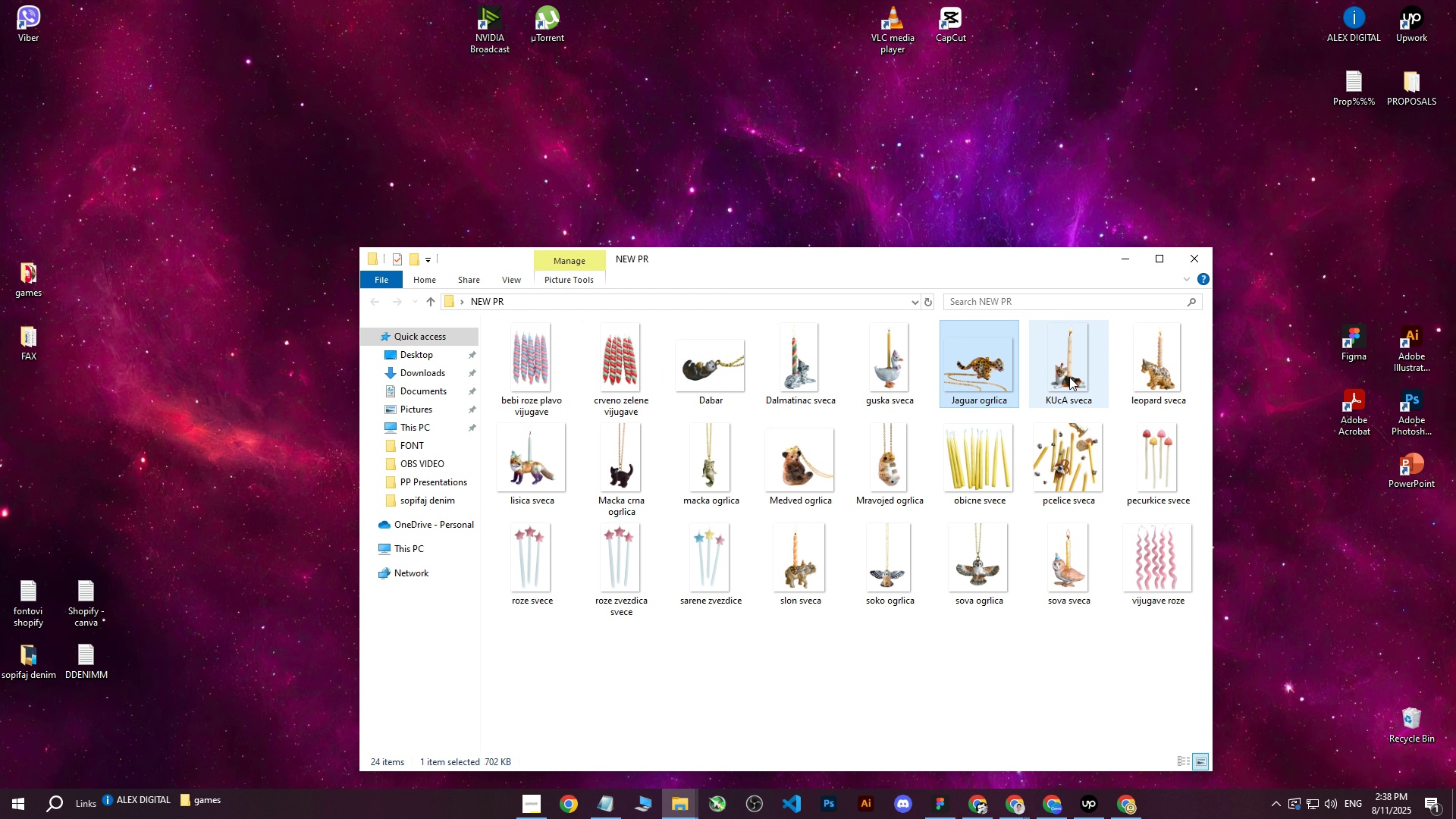 
triple_click([1069, 377])
 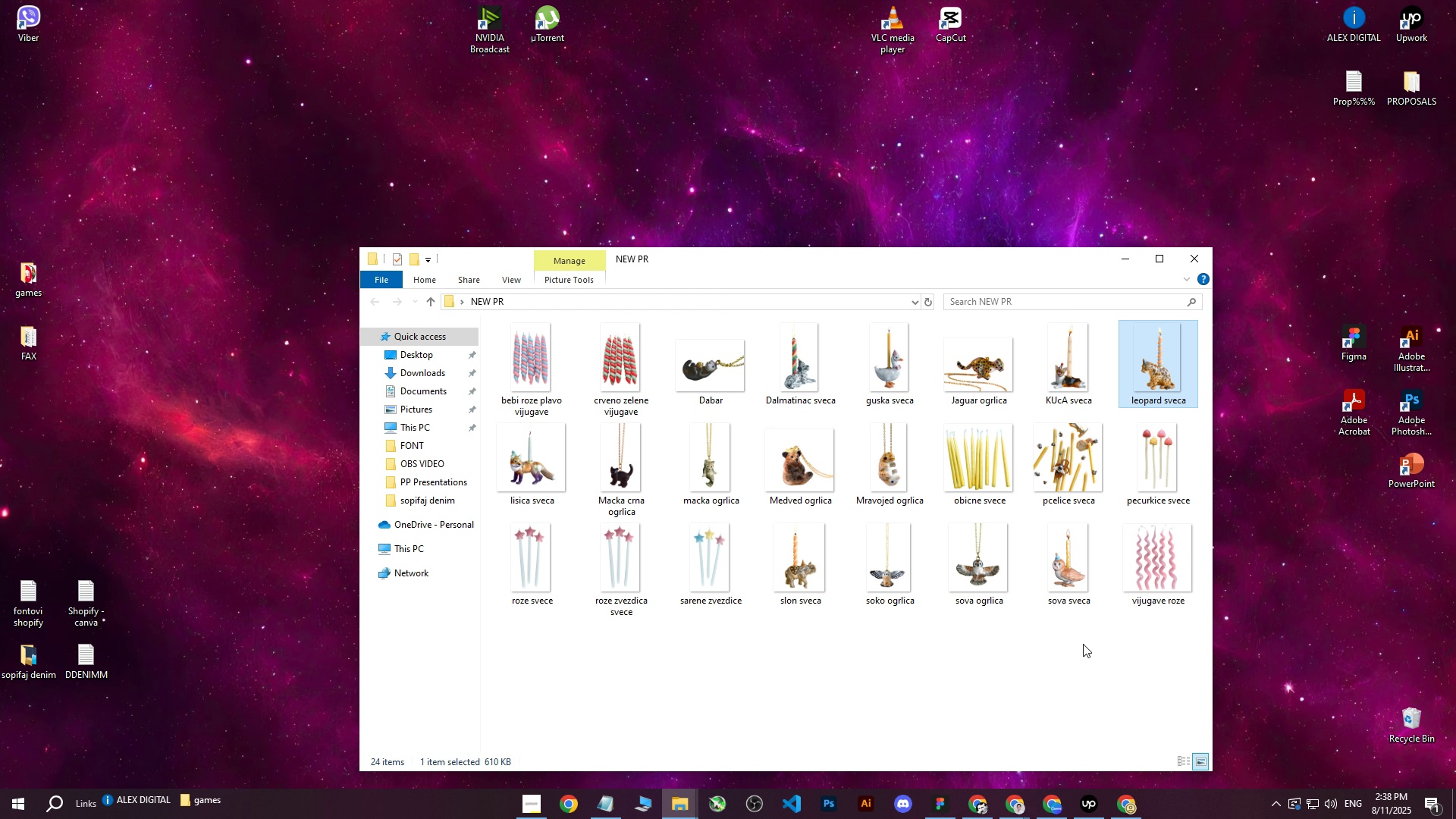 
left_click([1066, 645])
 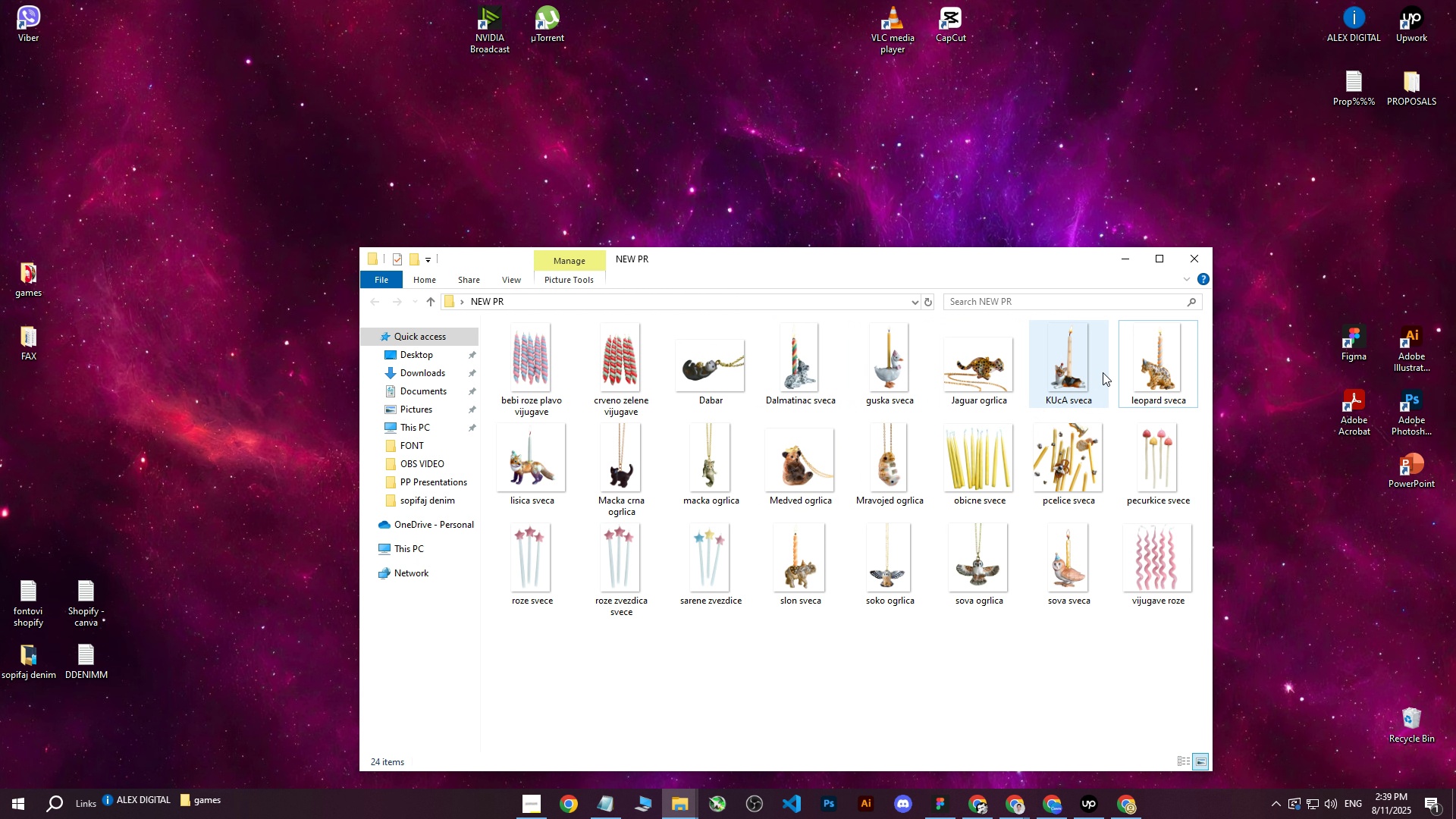 
wait(26.95)
 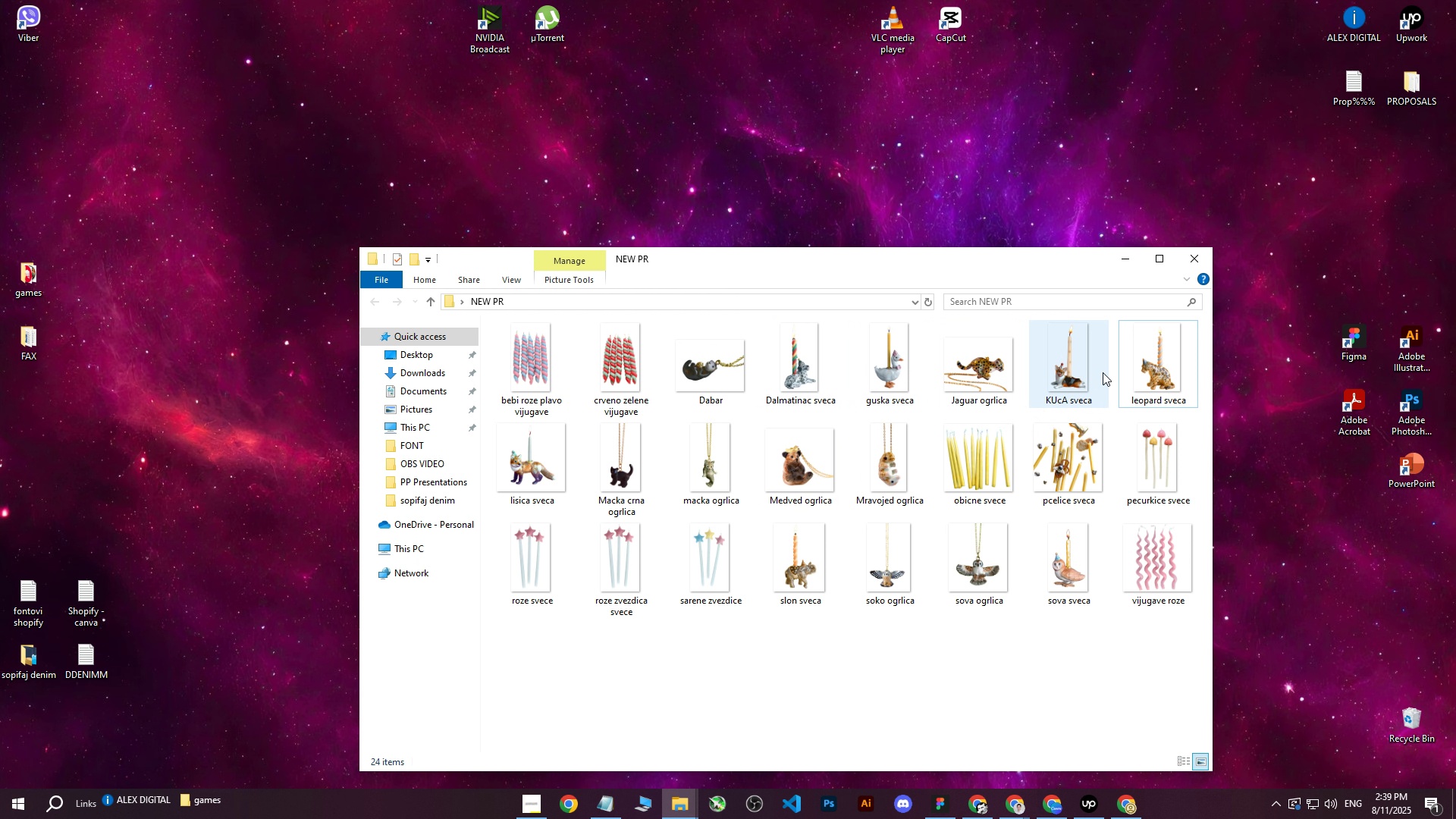 
left_click([1056, 807])
 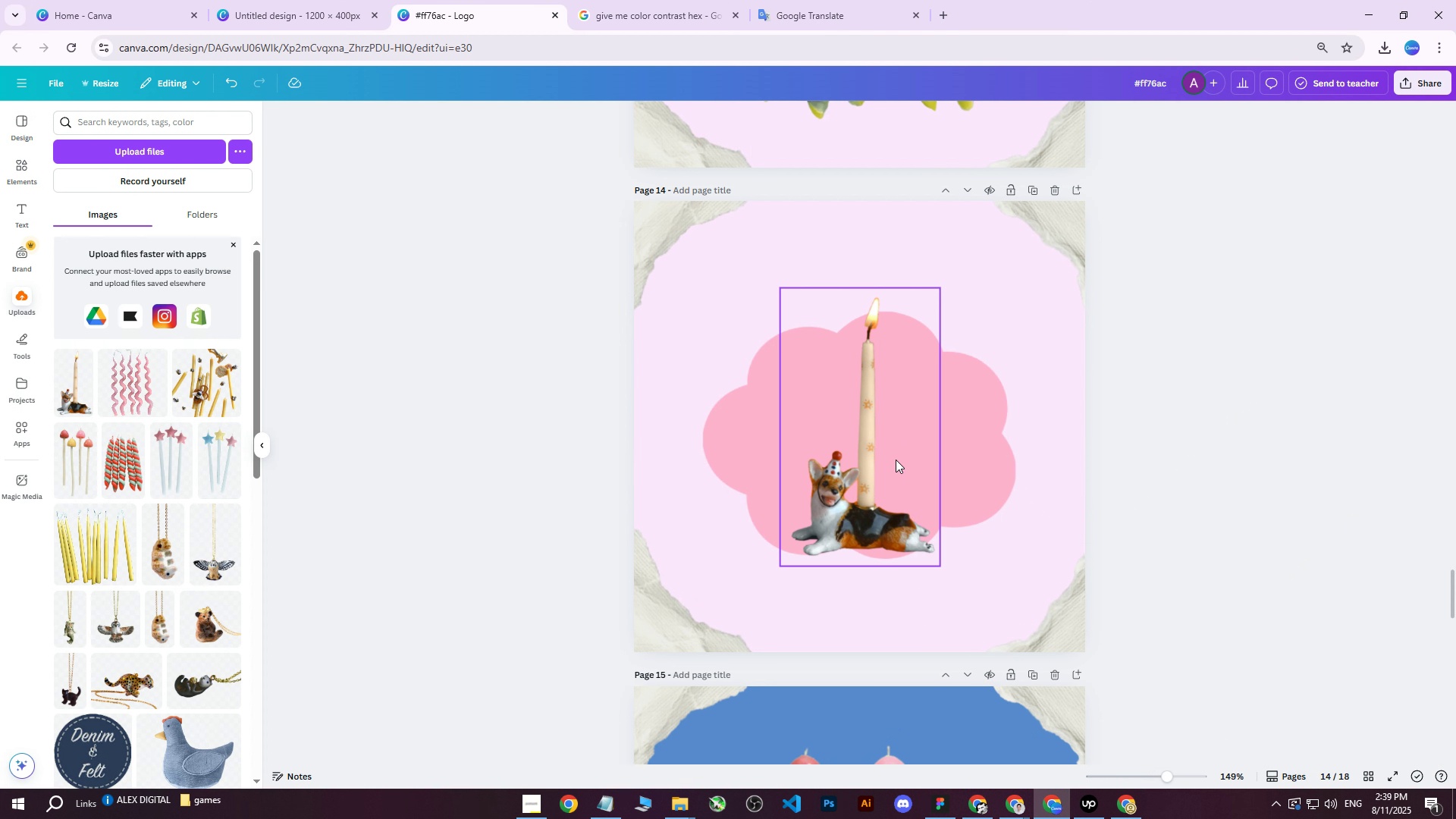 
scroll: coordinate [968, 452], scroll_direction: down, amount: 21.0
 